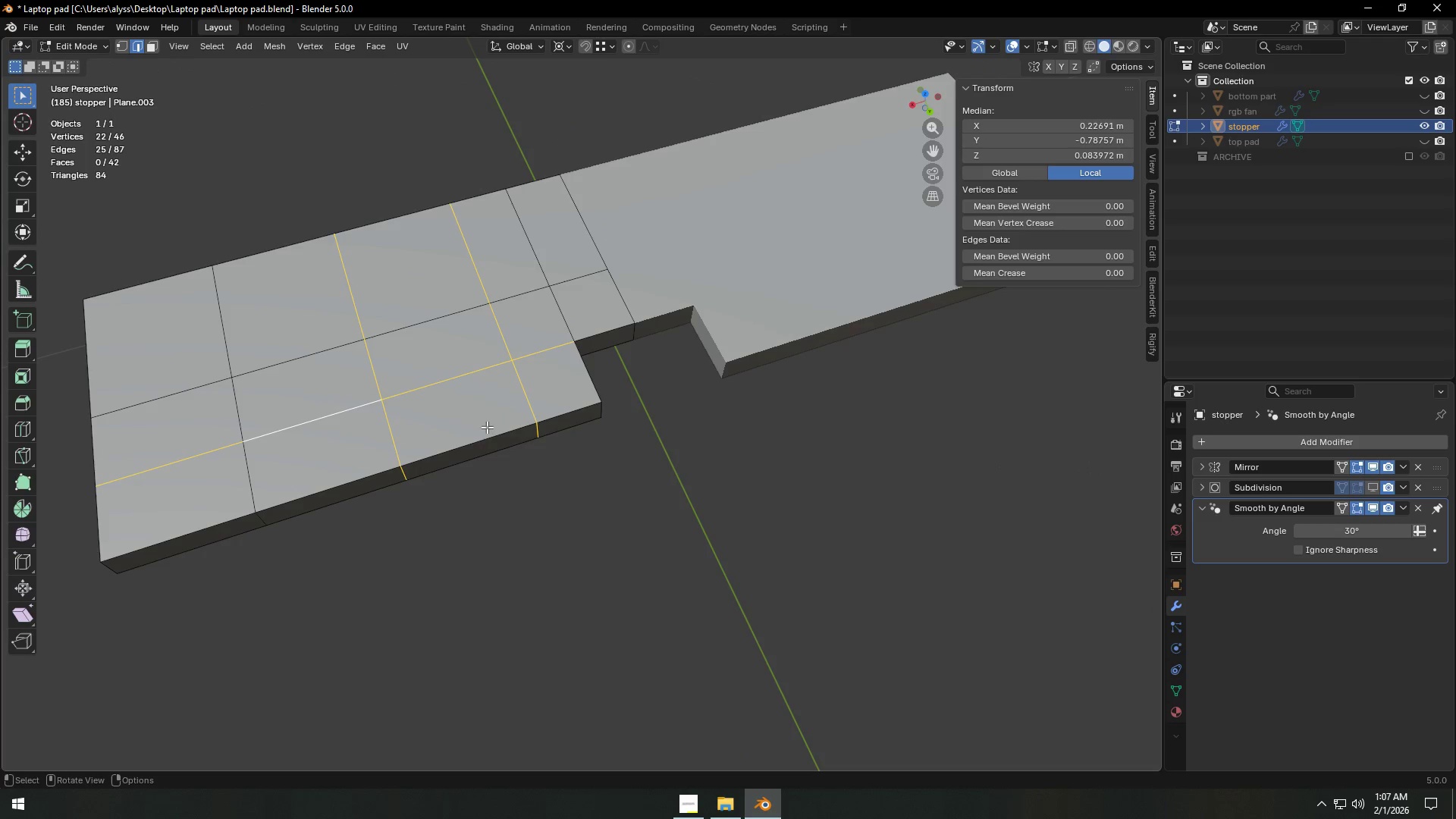 
left_click([759, 440])
 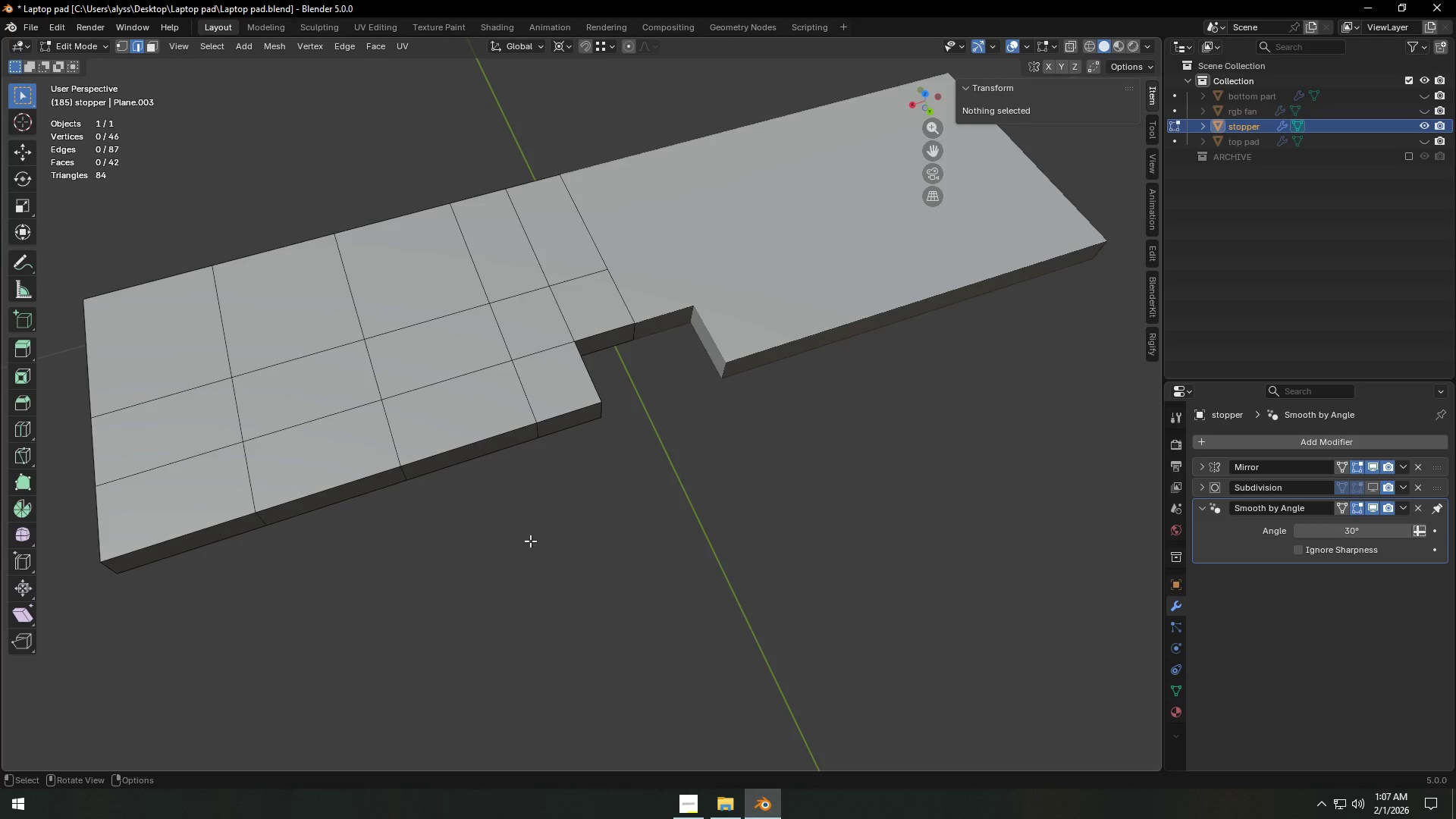 
left_click([606, 541])
 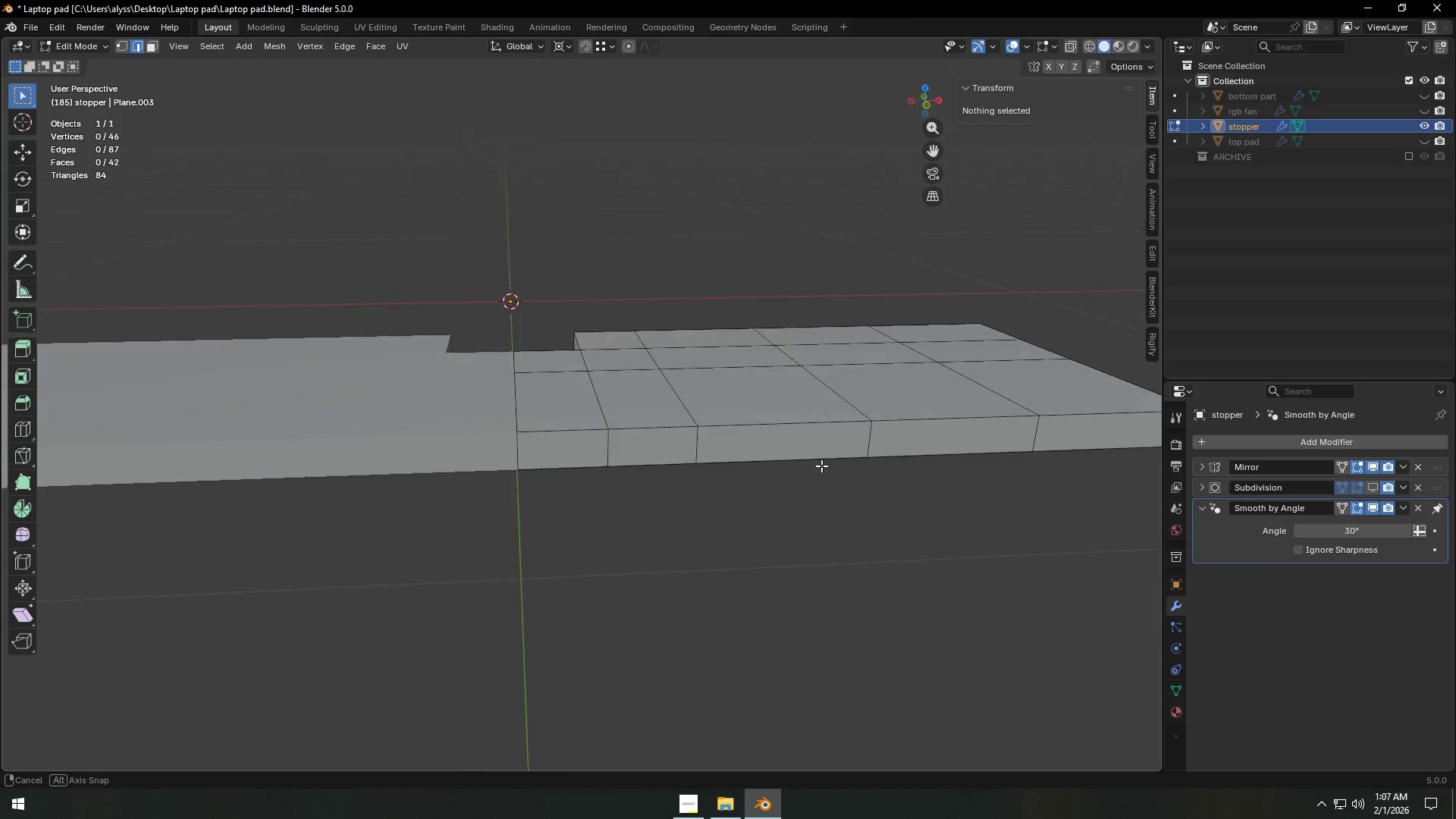 
key(Shift+ShiftLeft)
 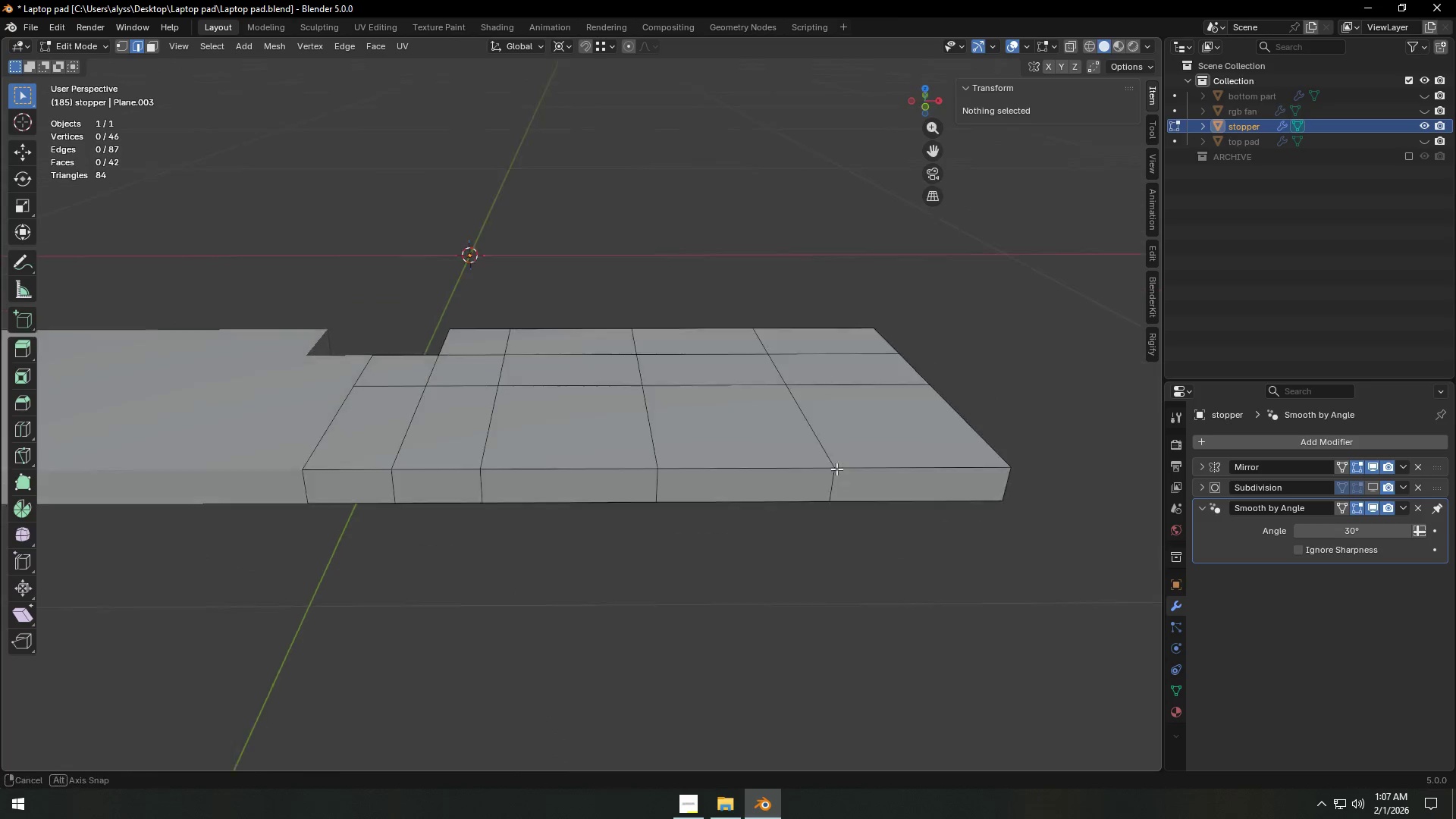 
hold_key(key=ShiftLeft, duration=0.38)
 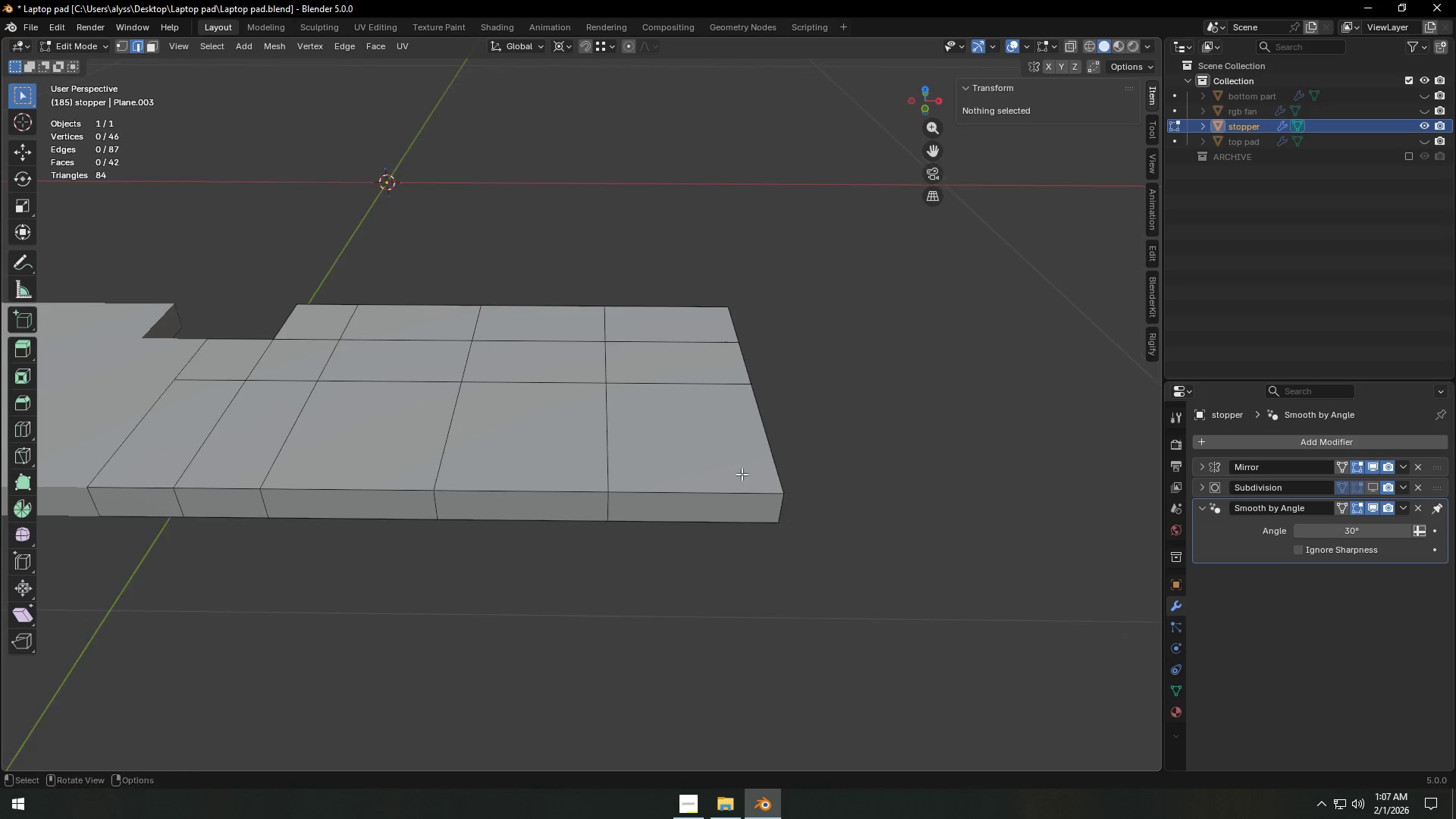 
scroll: coordinate [742, 474], scroll_direction: up, amount: 1.0
 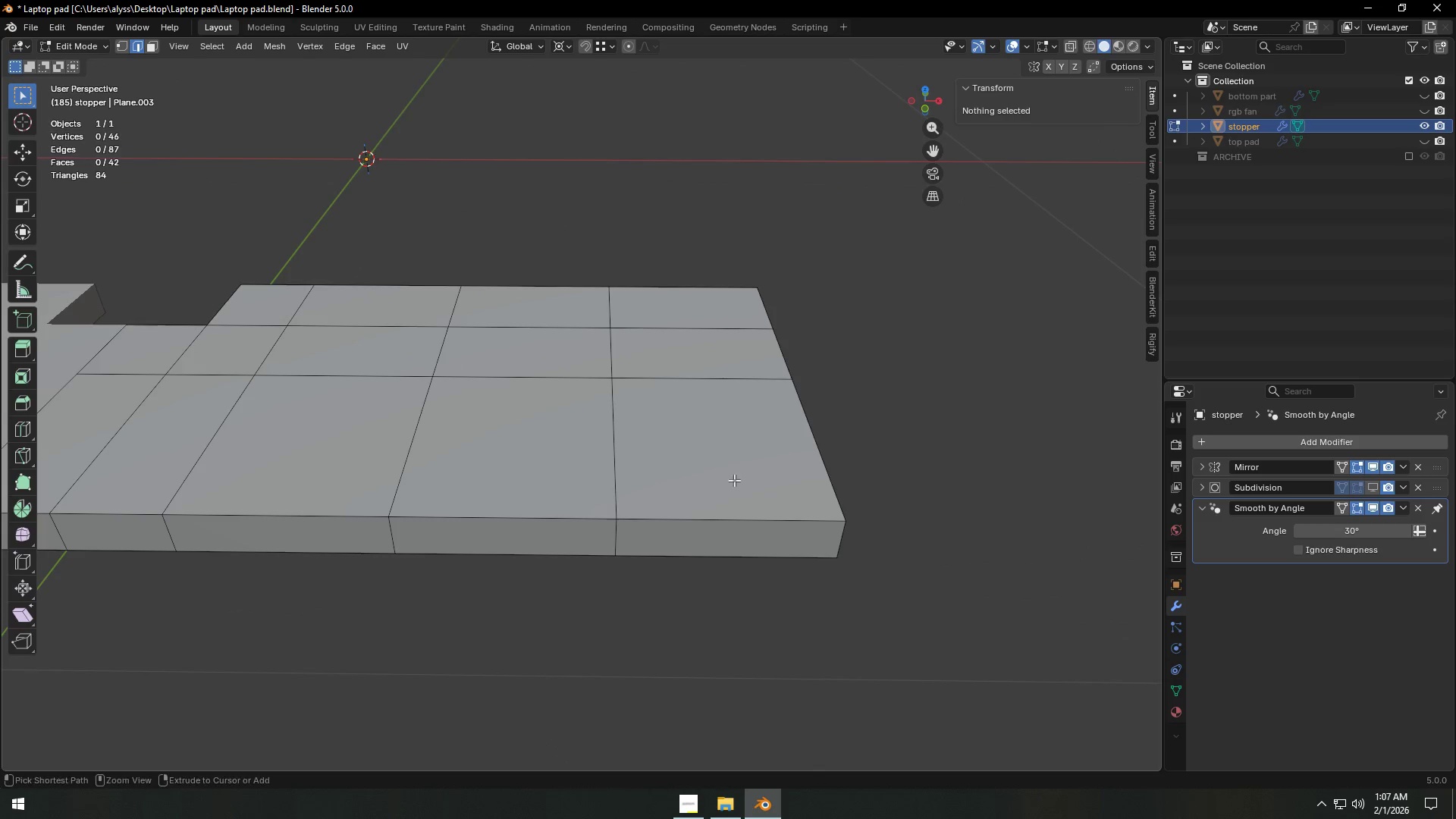 
key(Control+ControlLeft)
 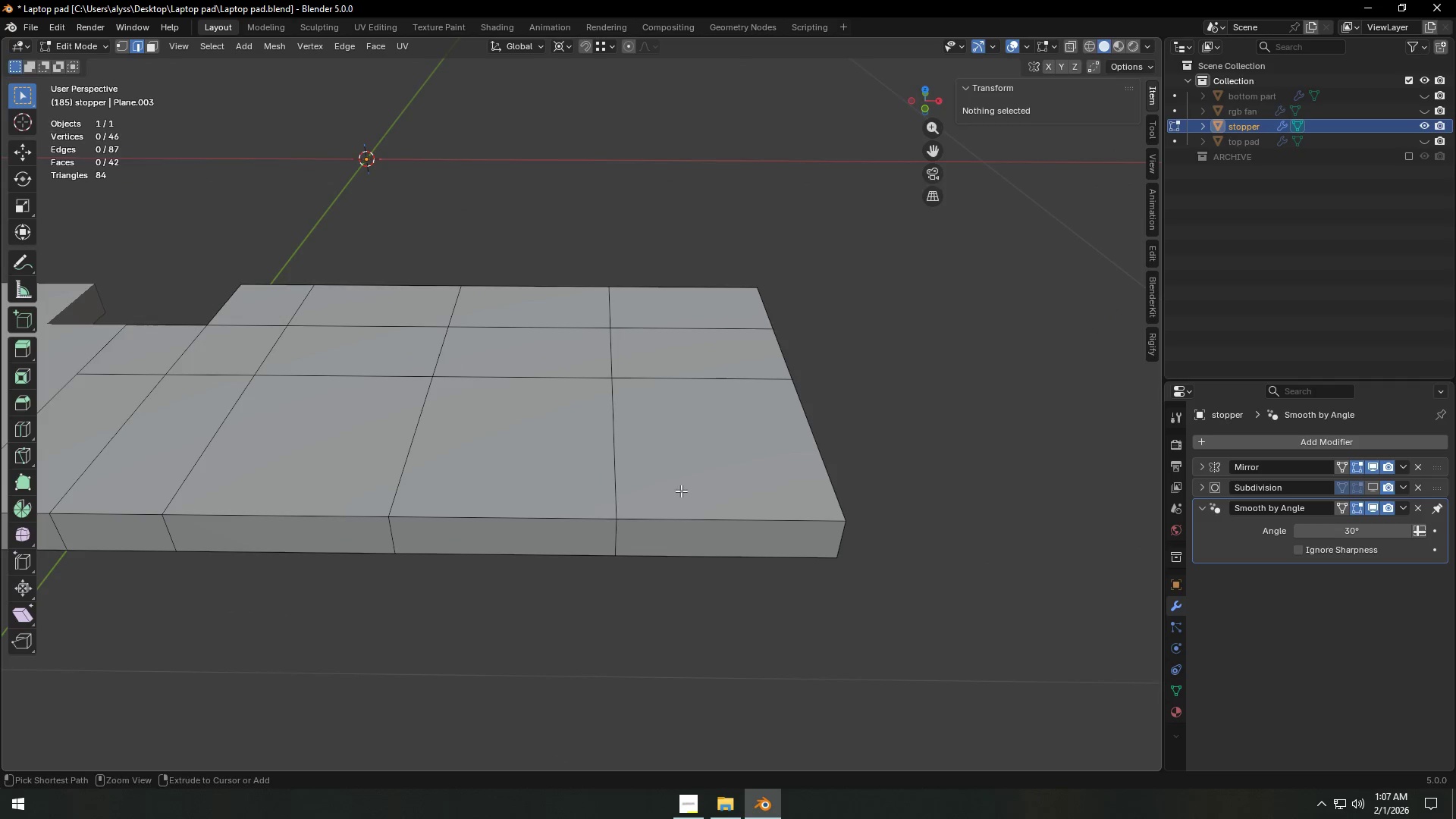 
key(Control+R)
 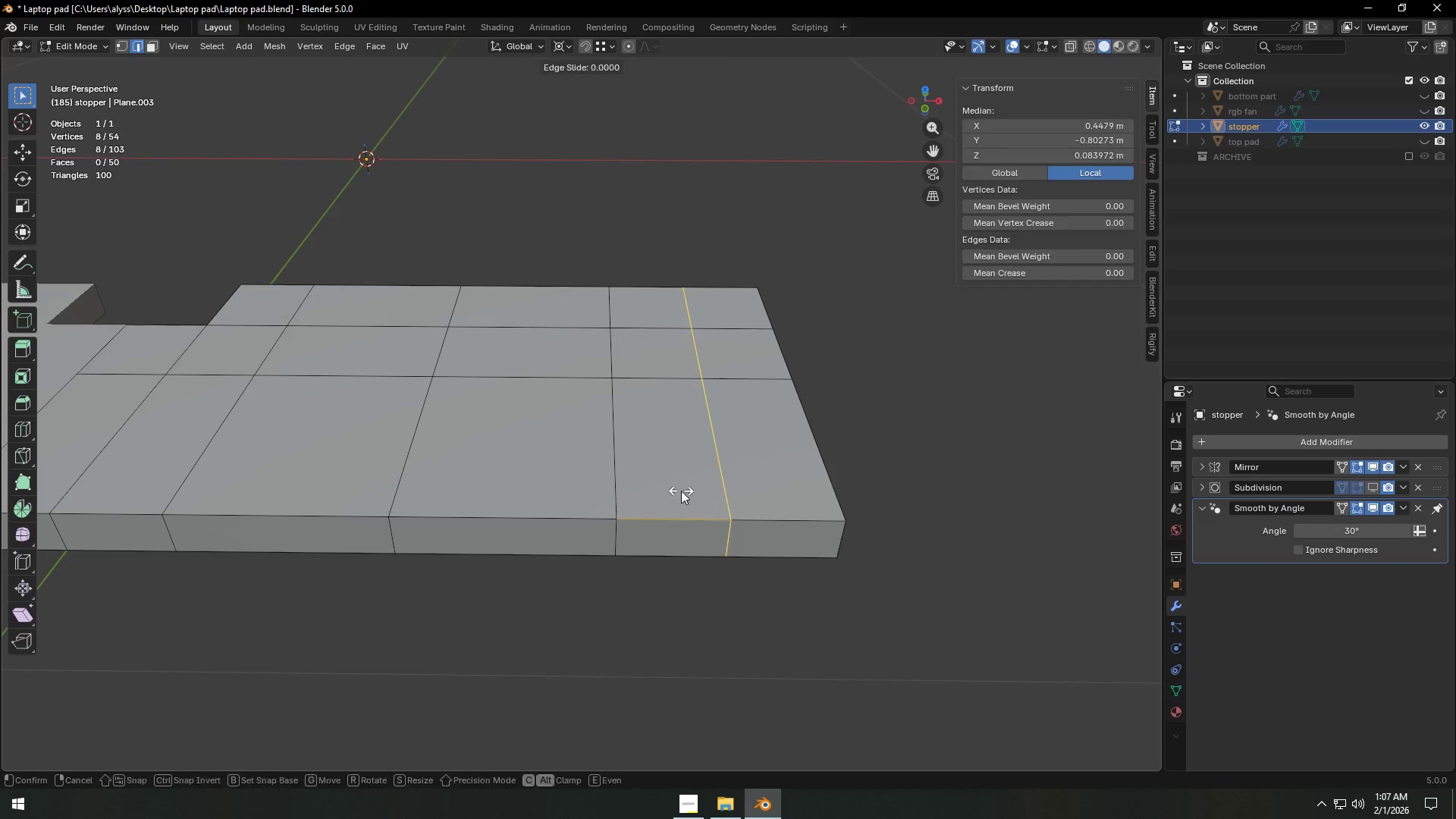 
left_click([681, 491])
 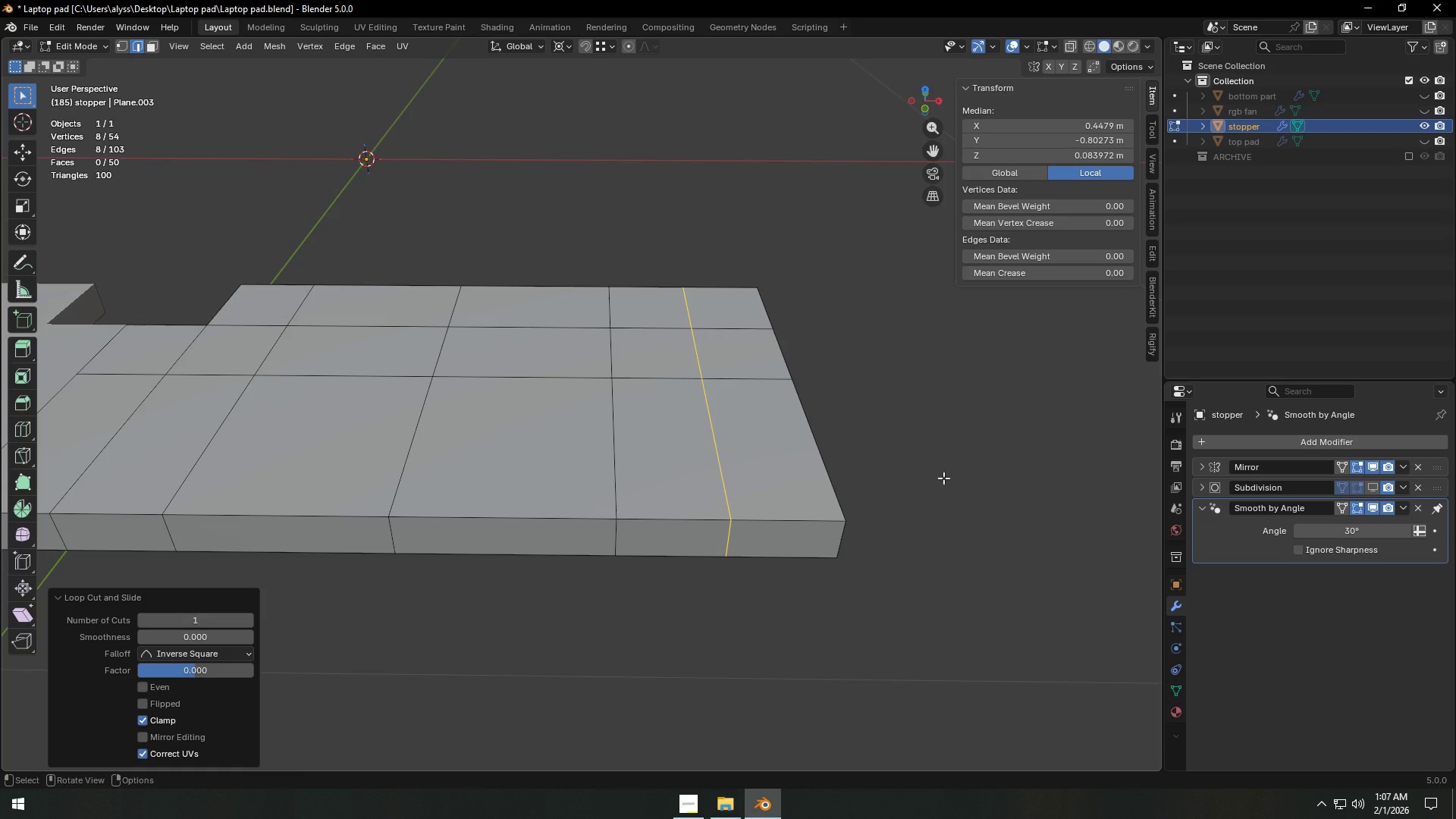 
right_click([681, 491])
 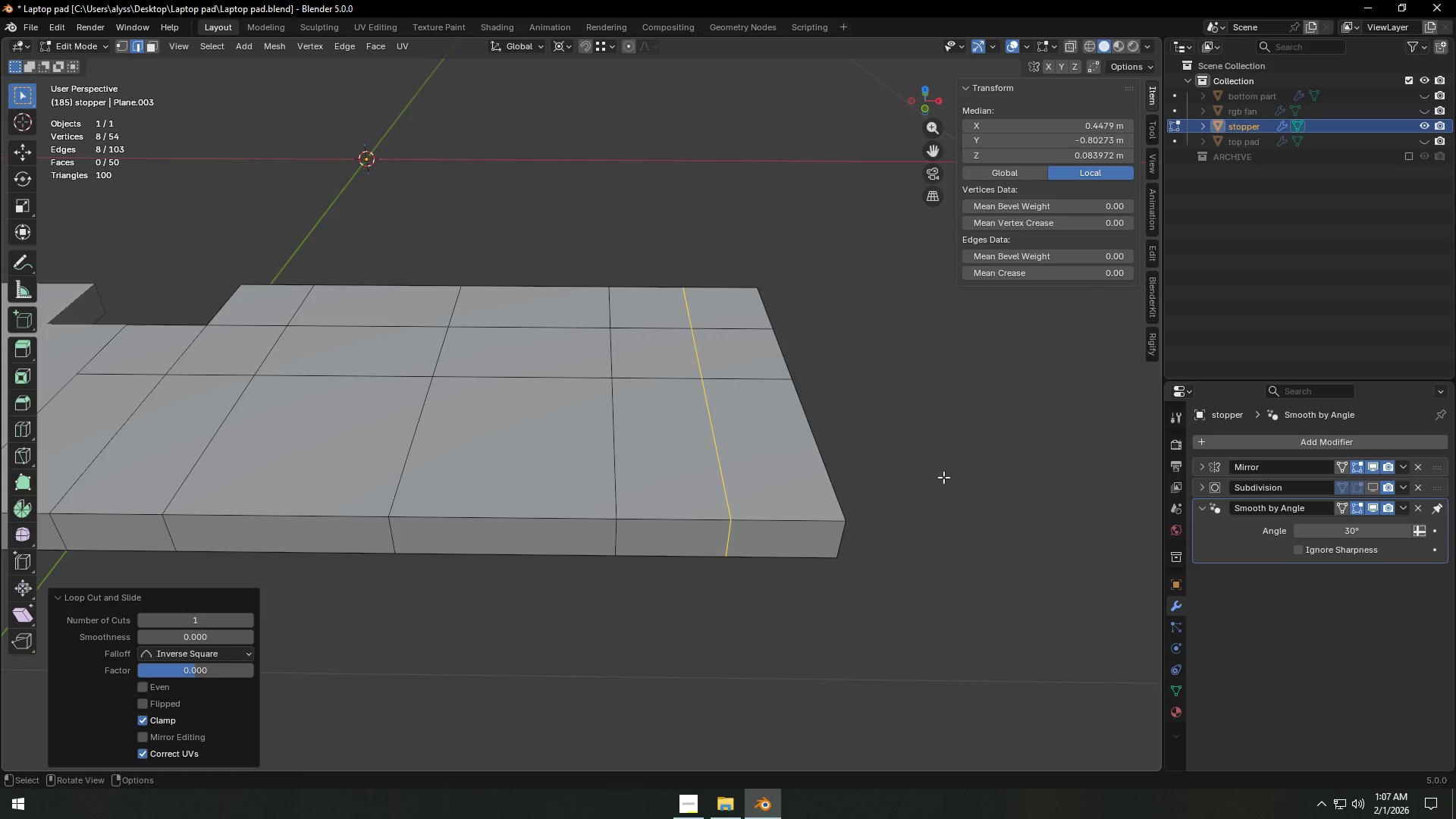 
wait(5.16)
 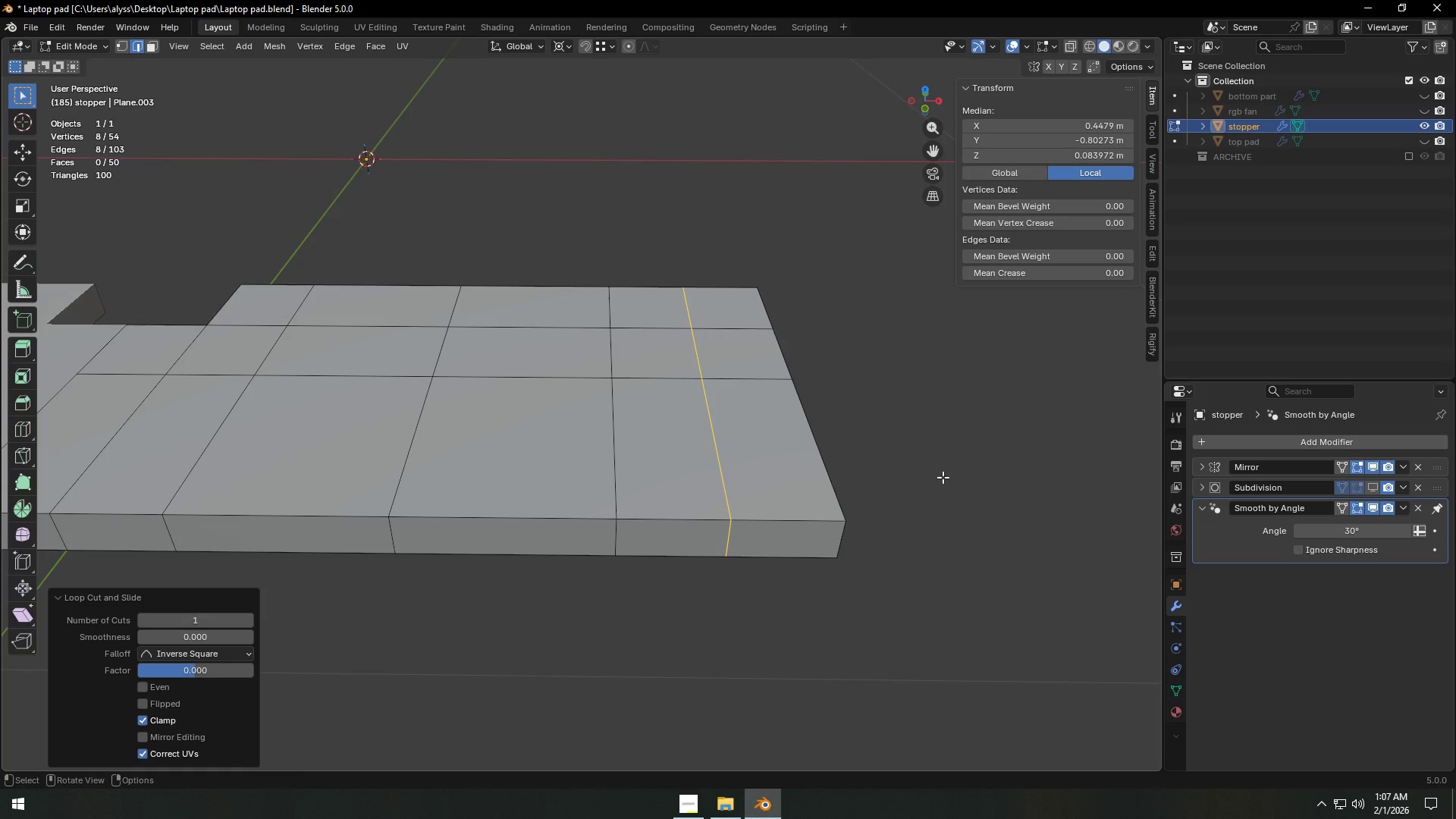 
left_click([945, 478])
 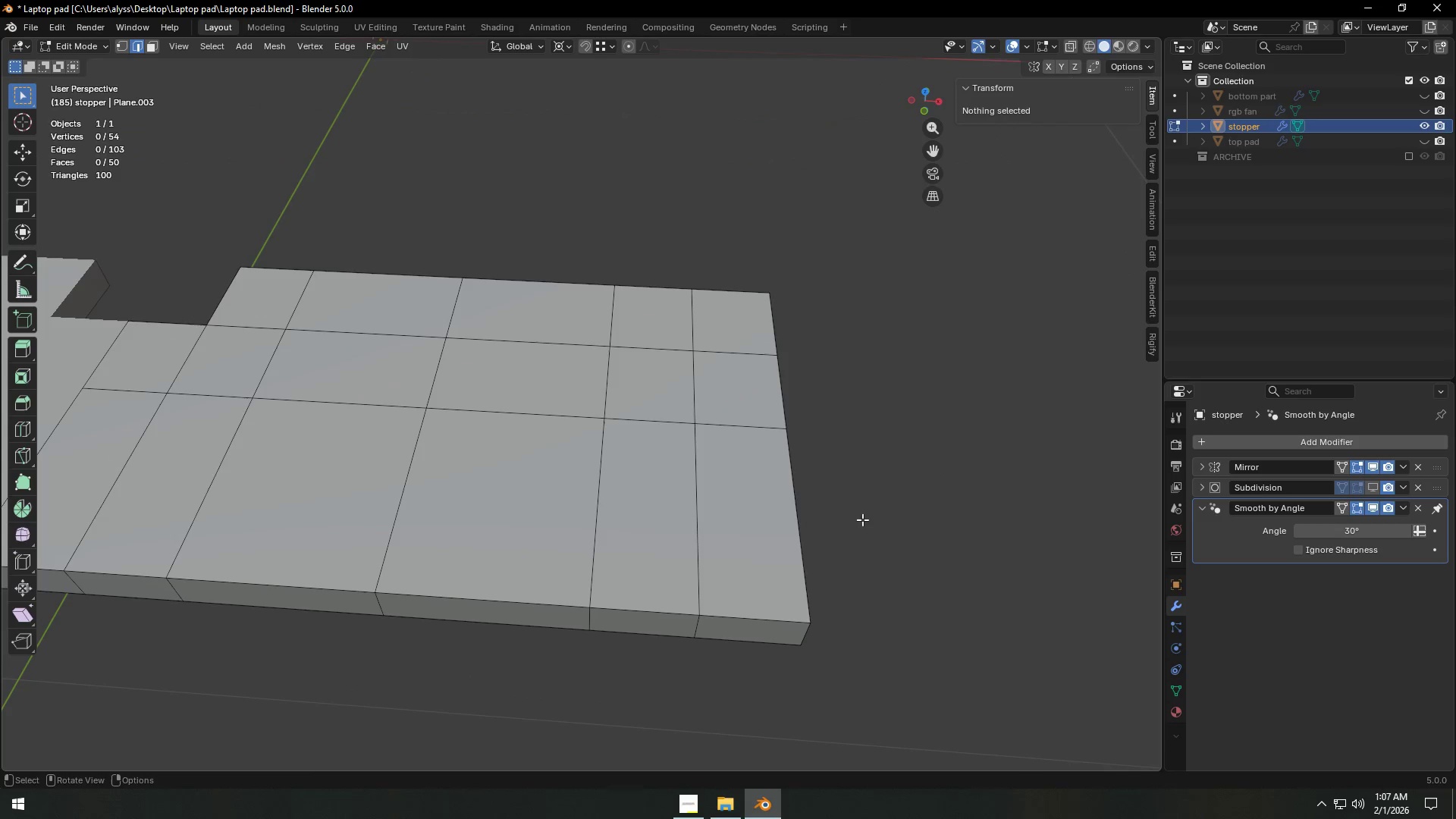 
hold_key(key=AltLeft, duration=0.31)
 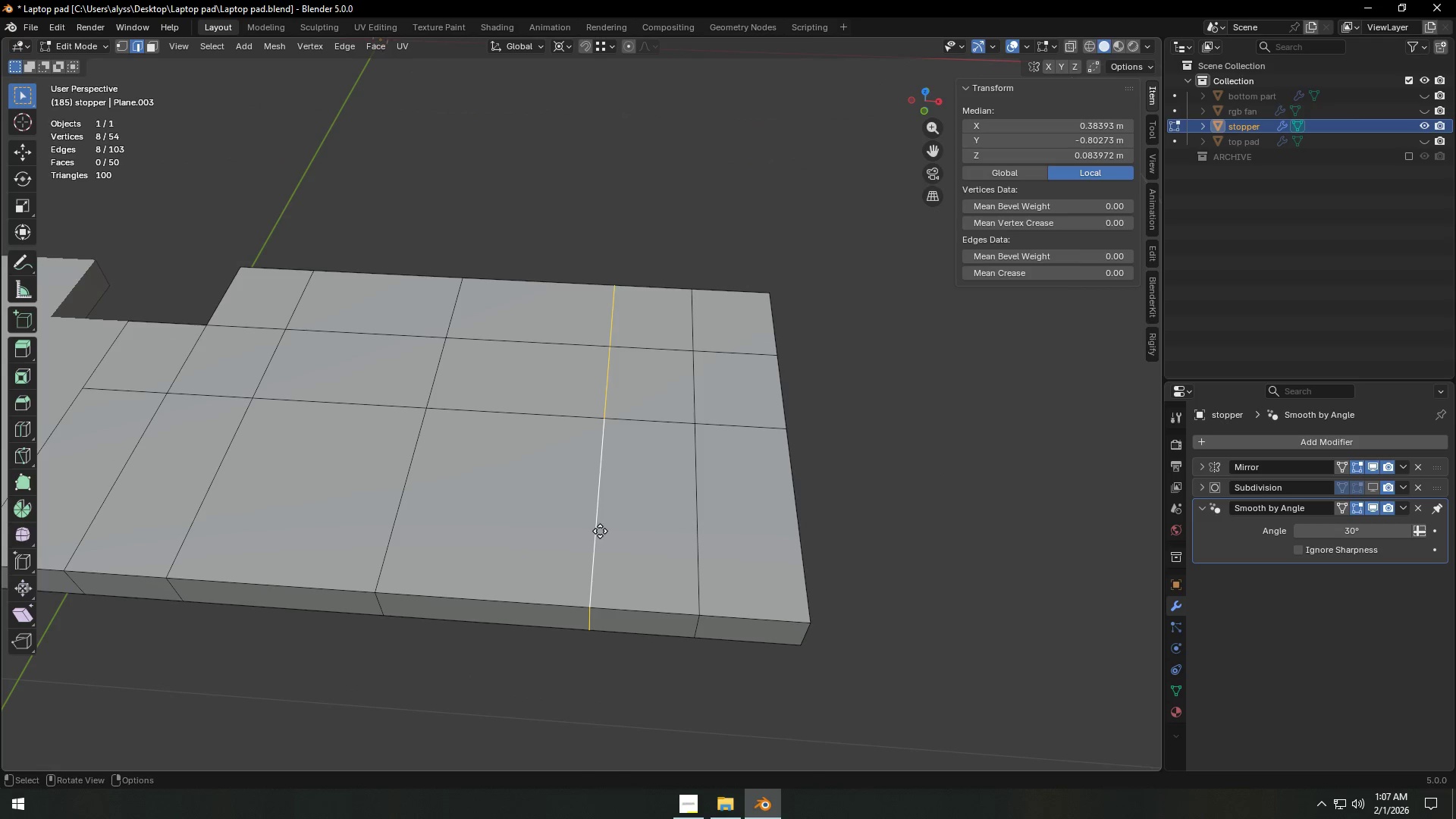 
type(gx)
 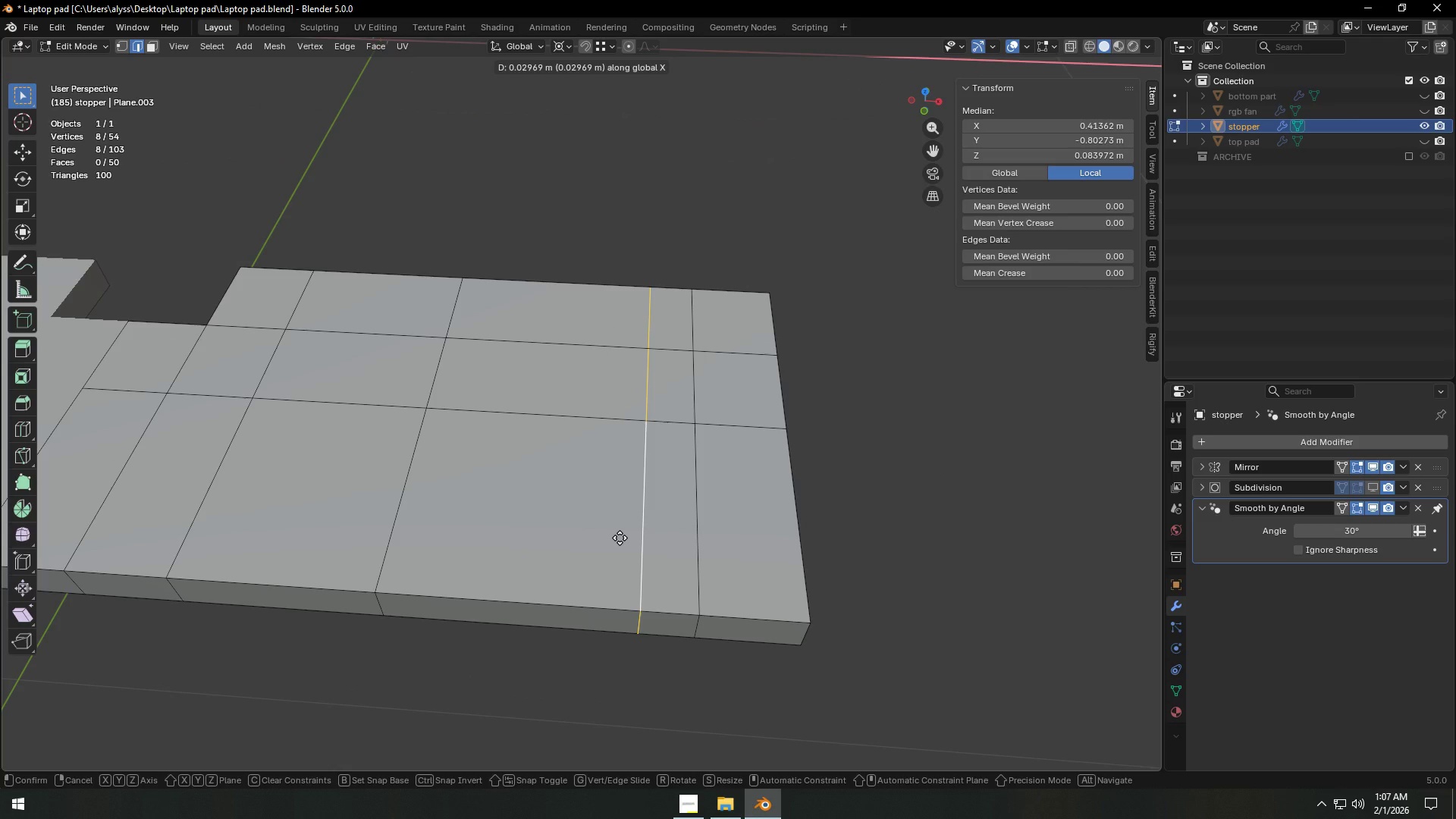 
left_click([620, 538])
 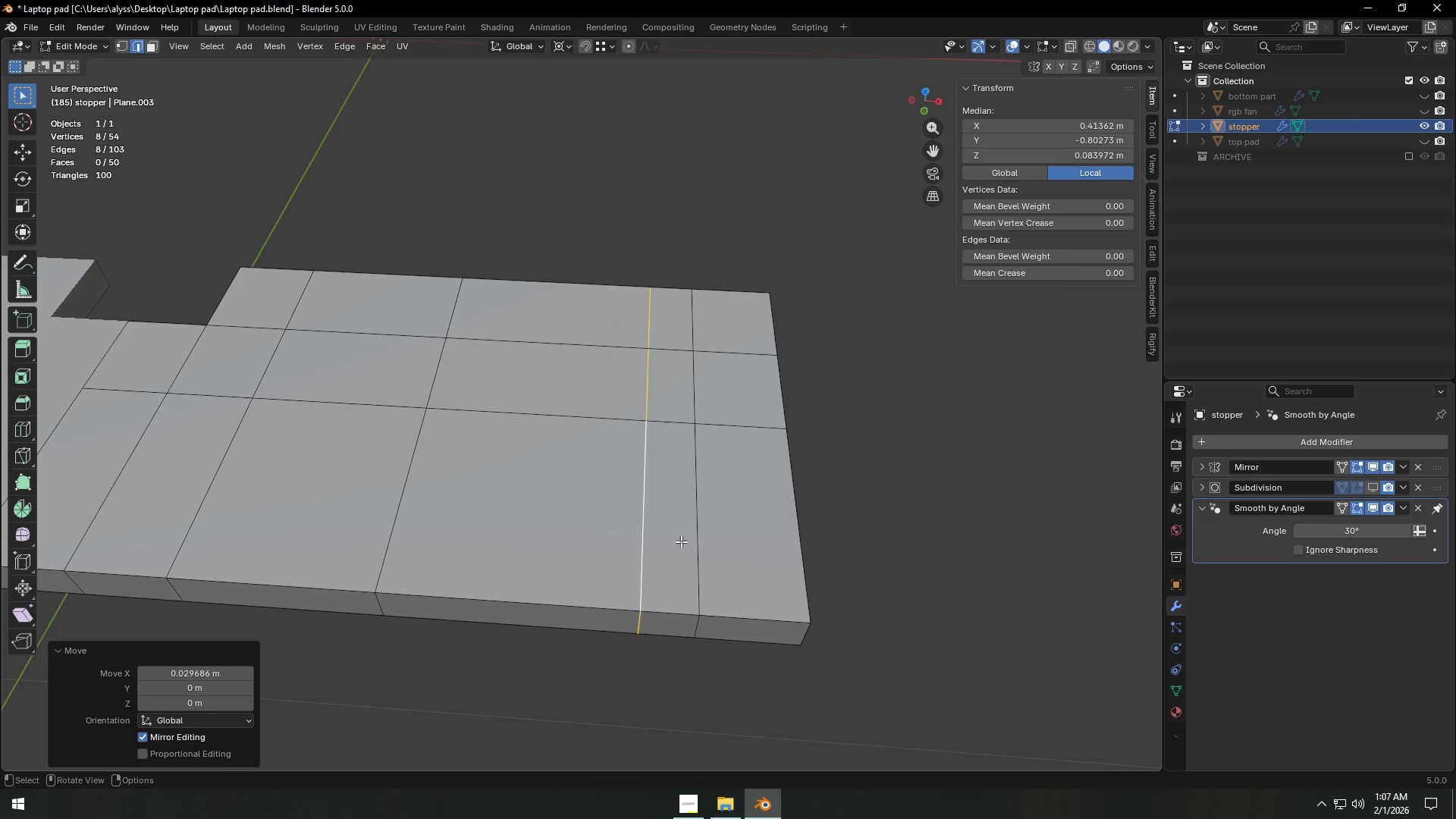 
key(3)
 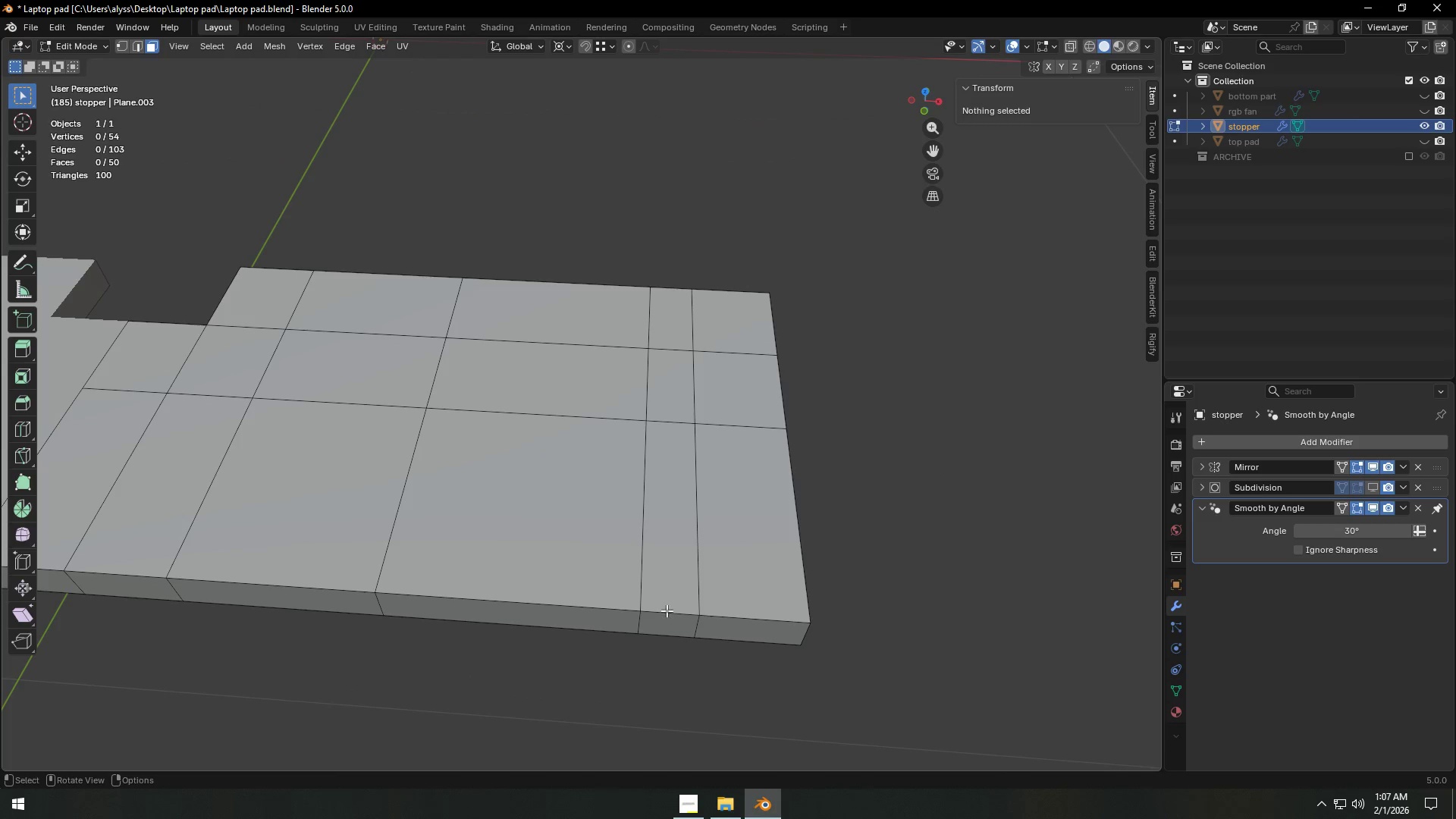 
hold_key(key=AltLeft, duration=0.42)
left_click([667, 603])
 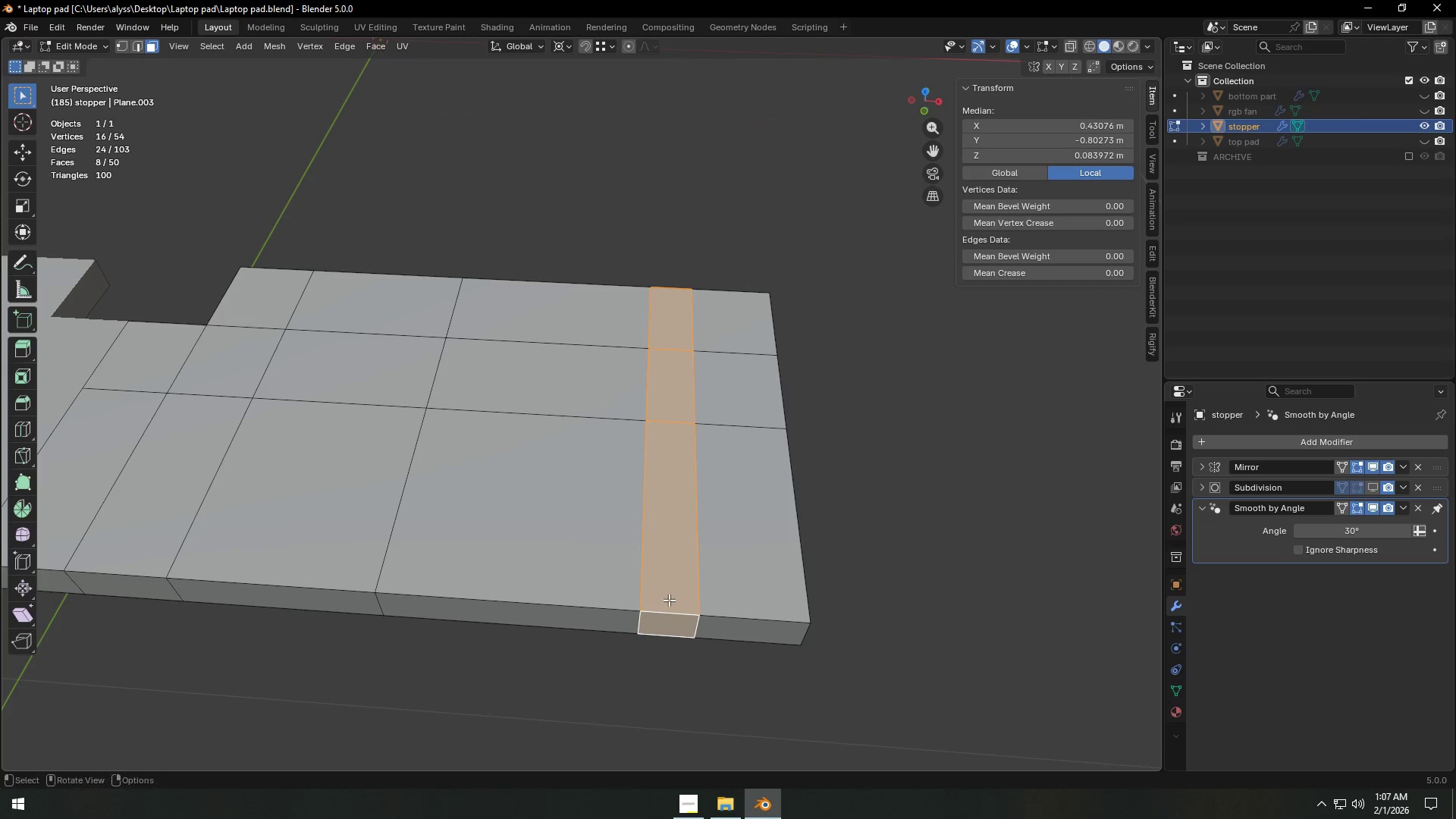 
key(G)
 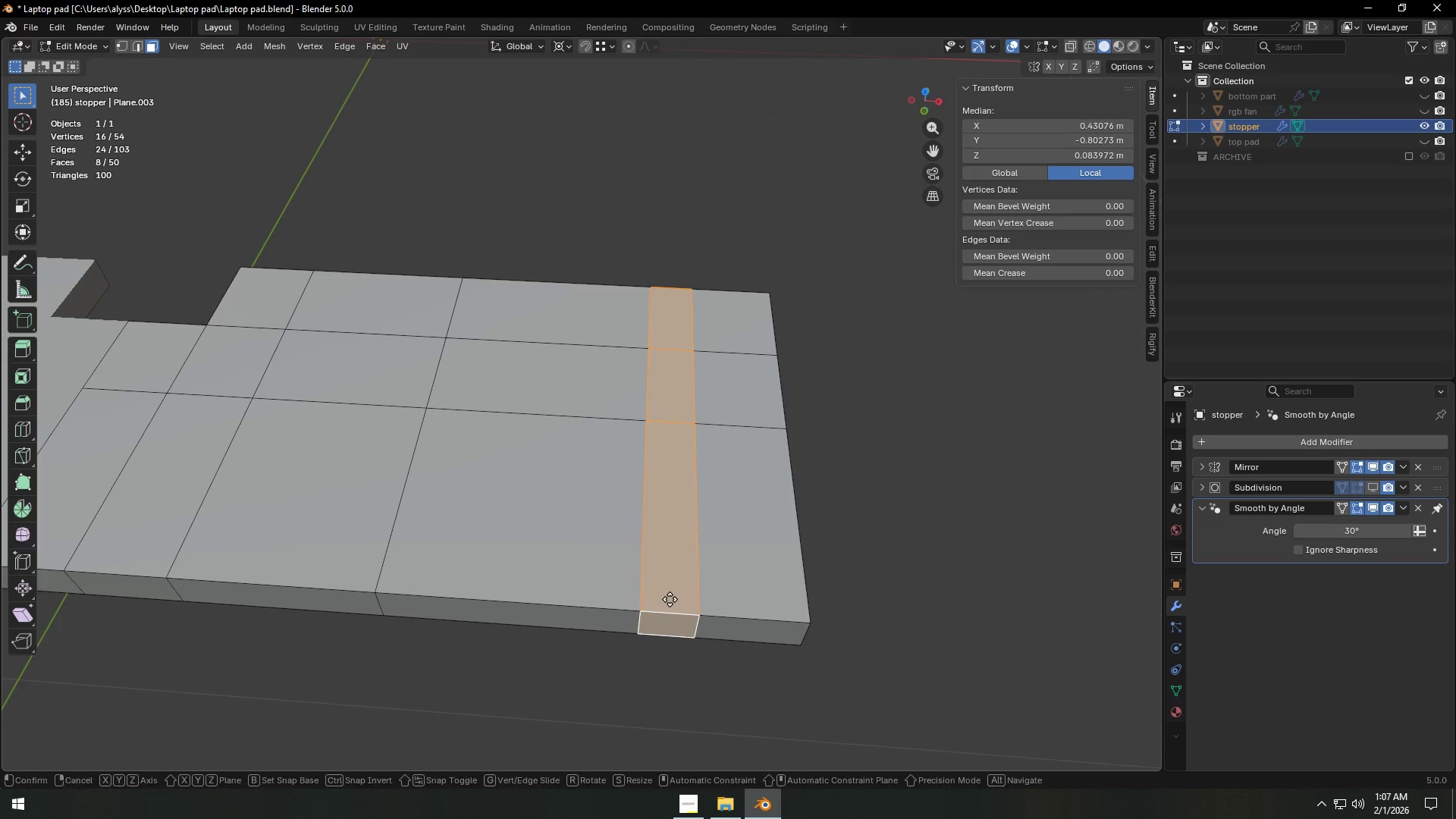 
key(X)
 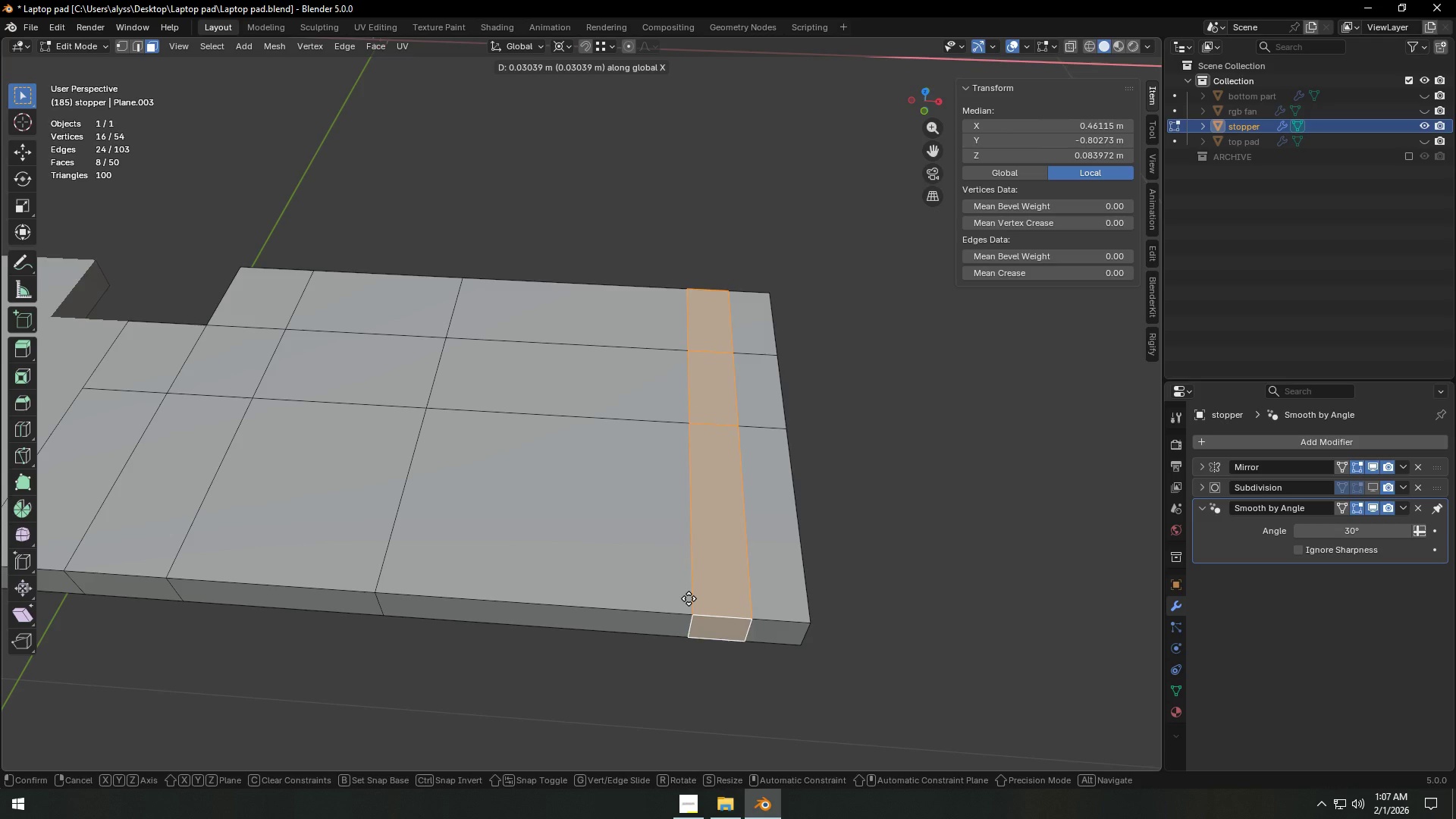 
left_click([691, 598])
 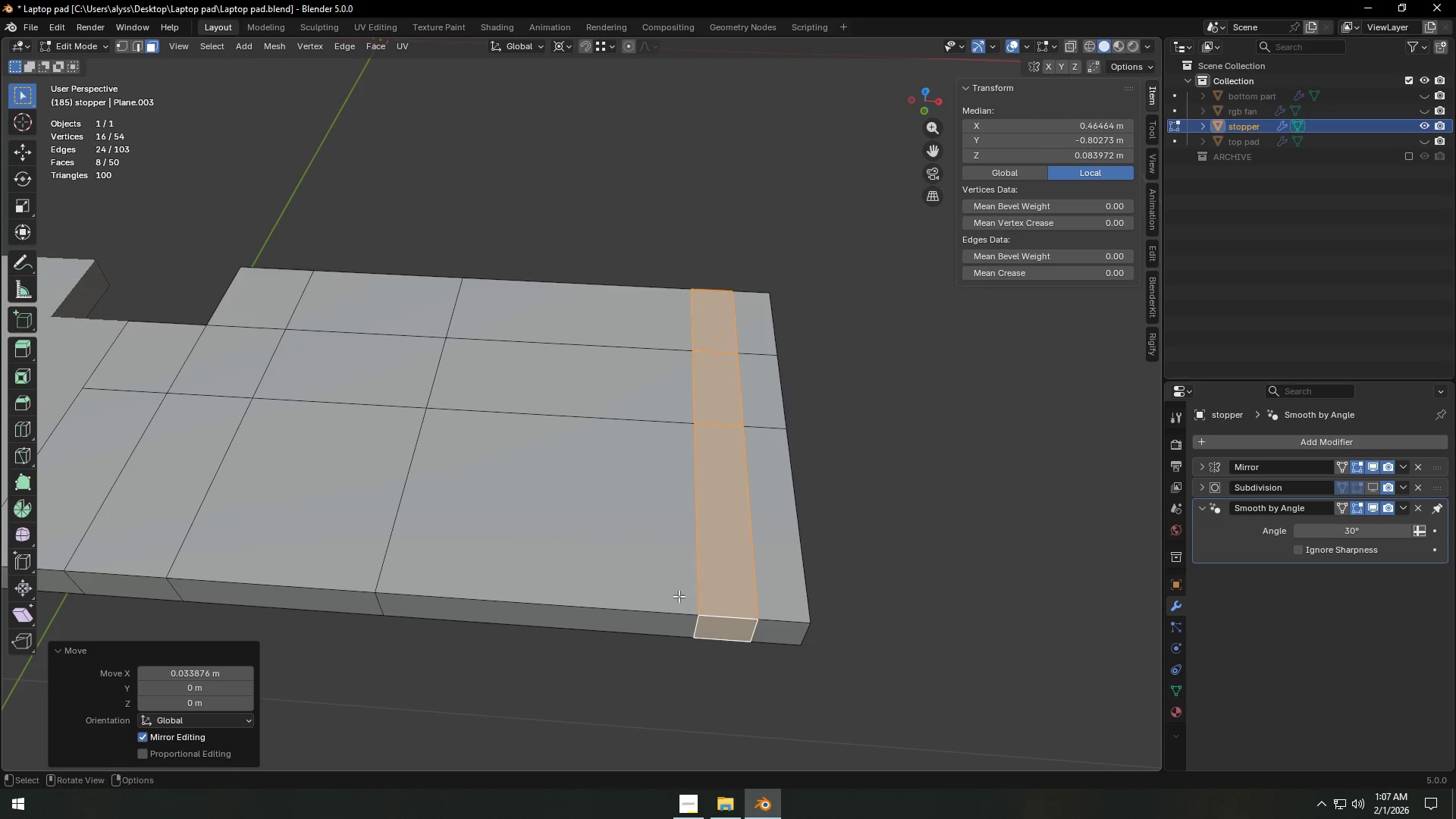 
key(Control+ControlLeft)
 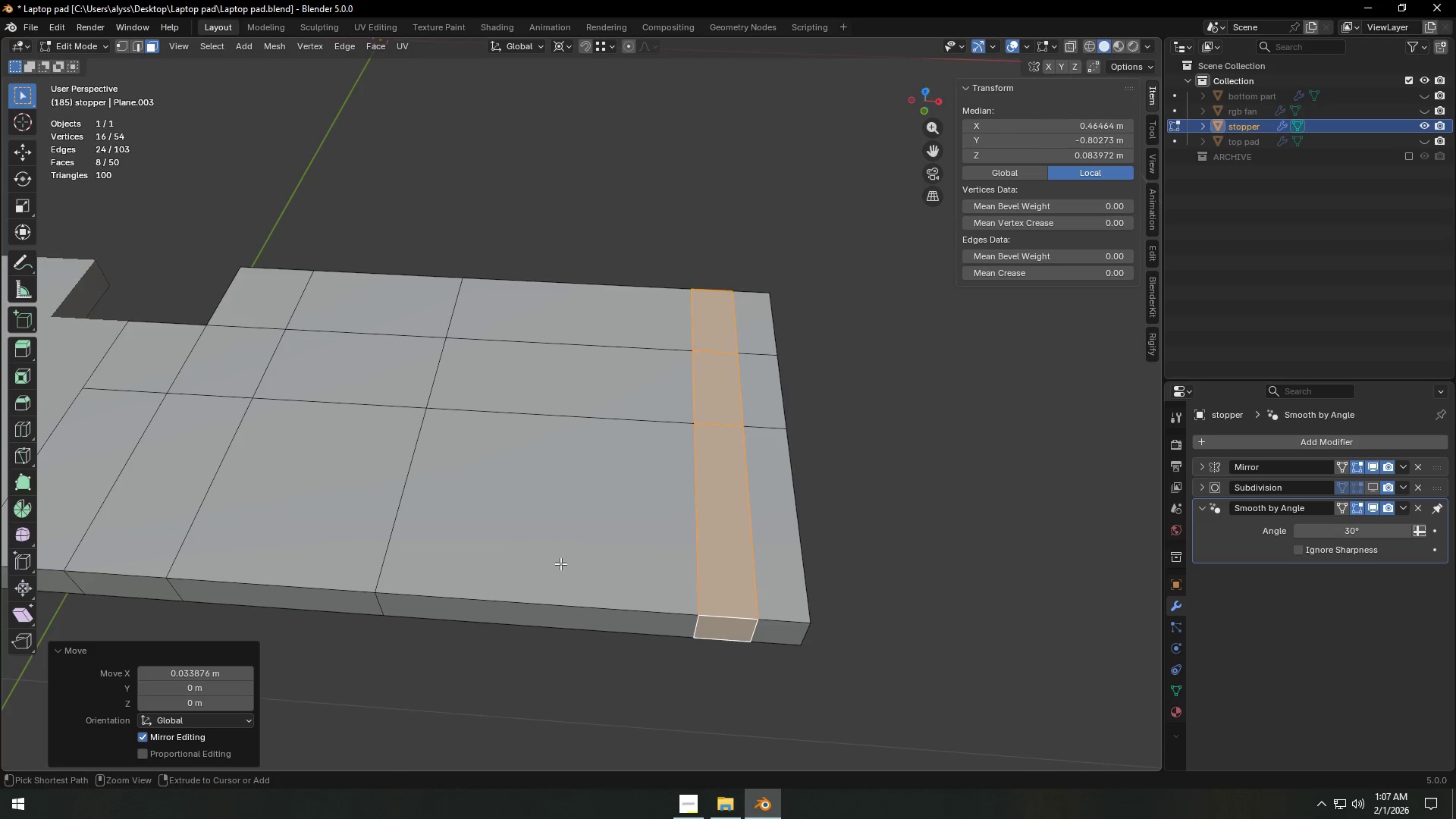 
key(Control+R)
 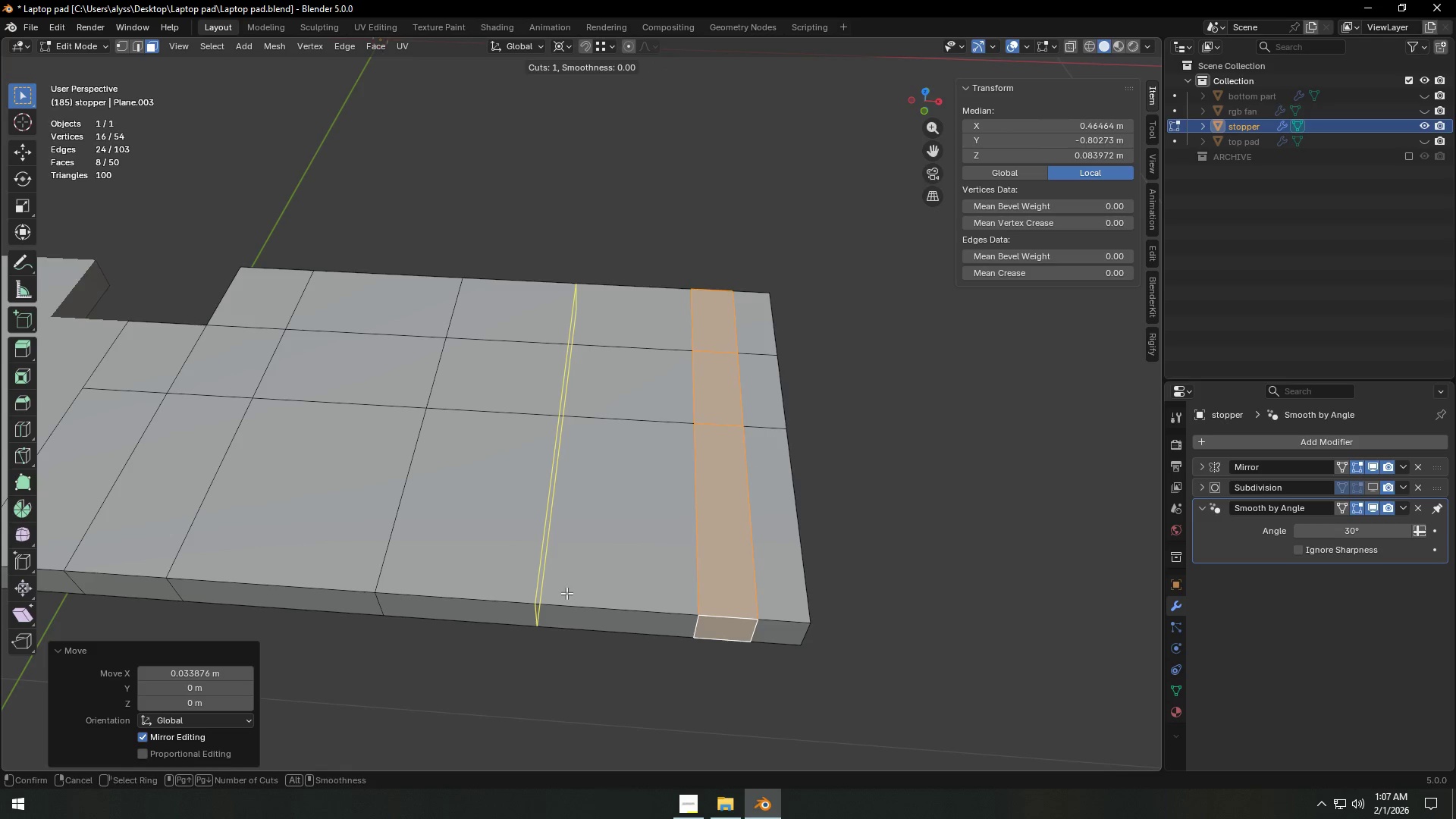 
right_click([566, 593])
 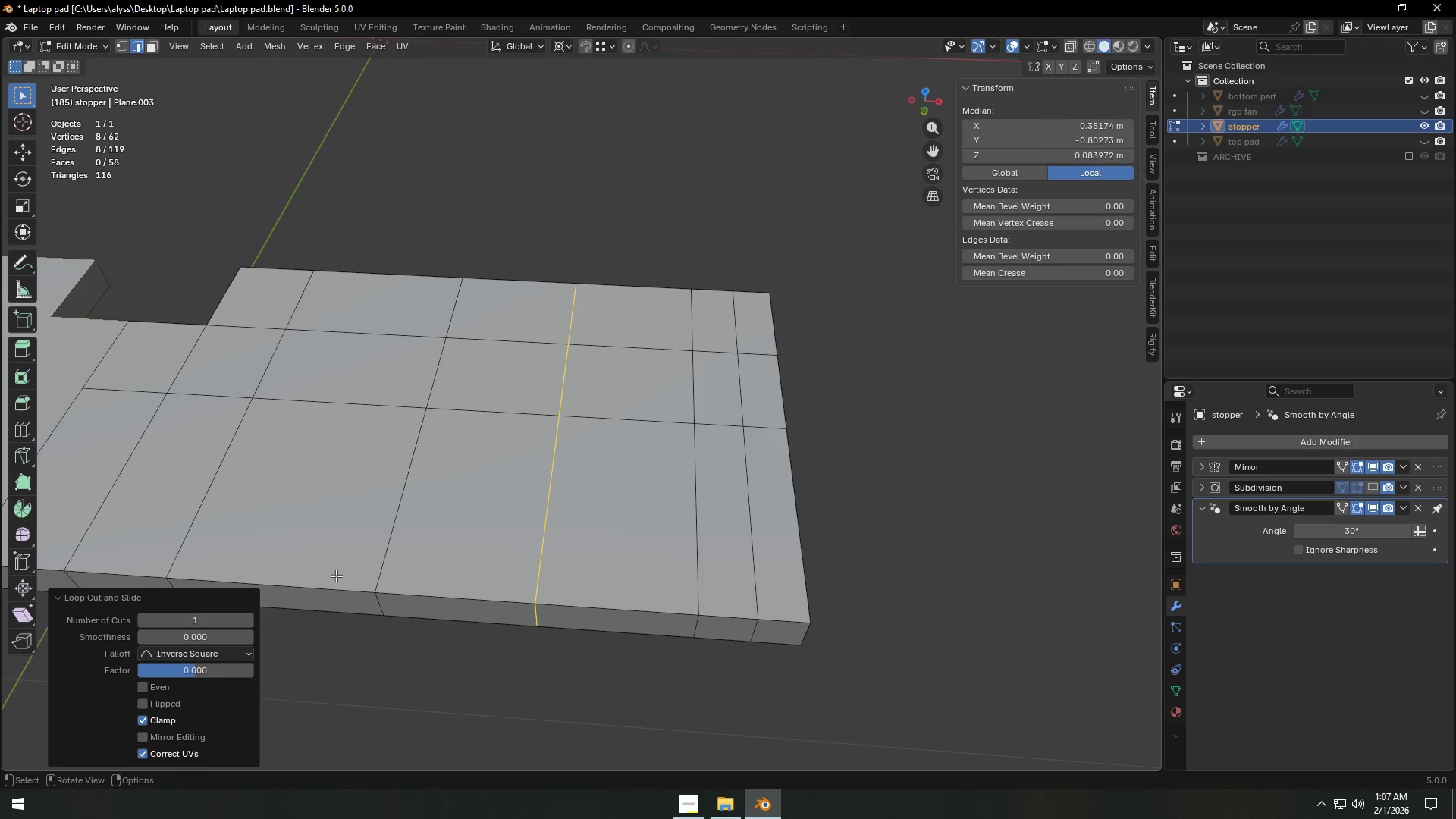 
left_click([566, 593])
 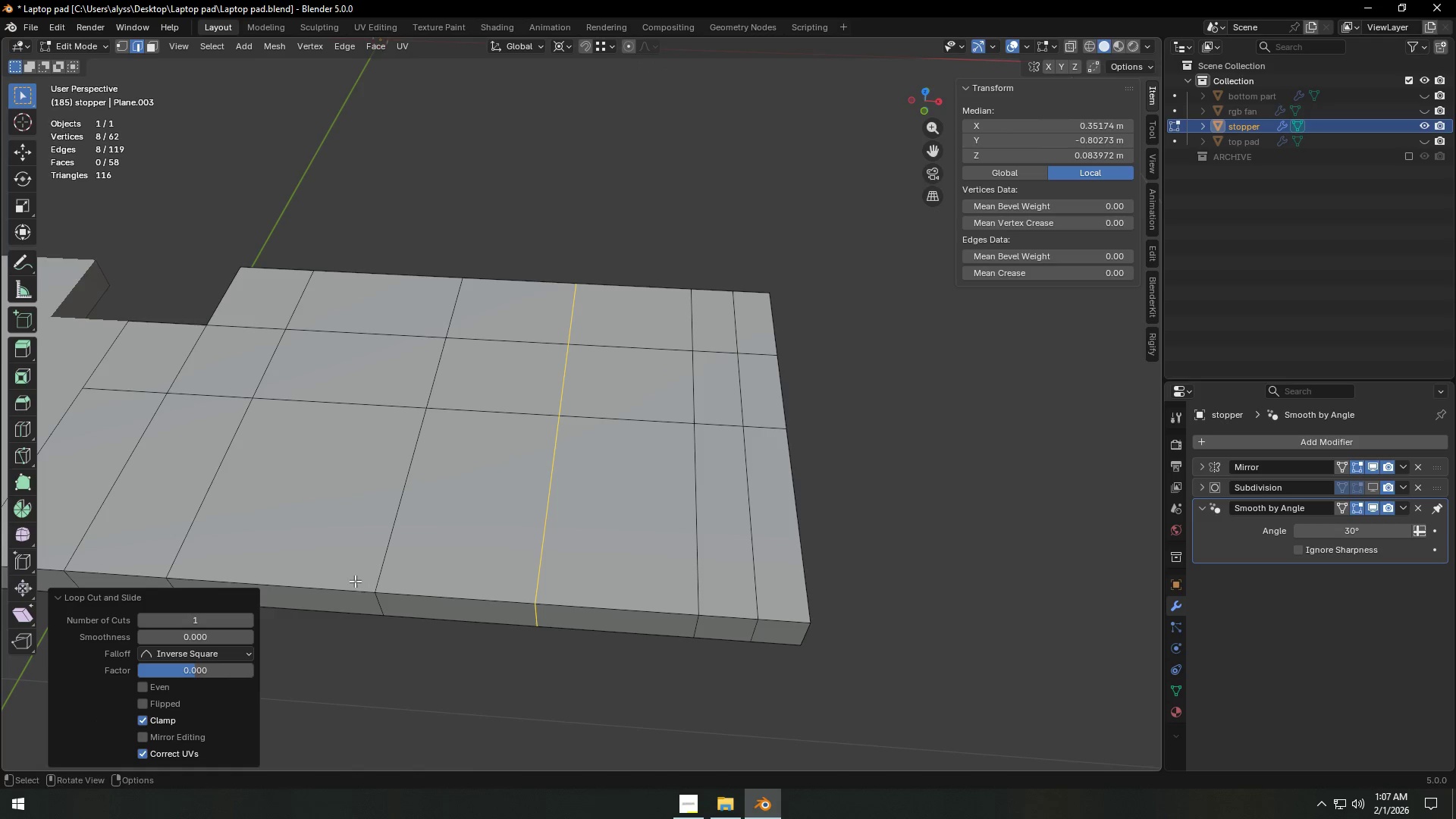 
key(Control+ControlLeft)
 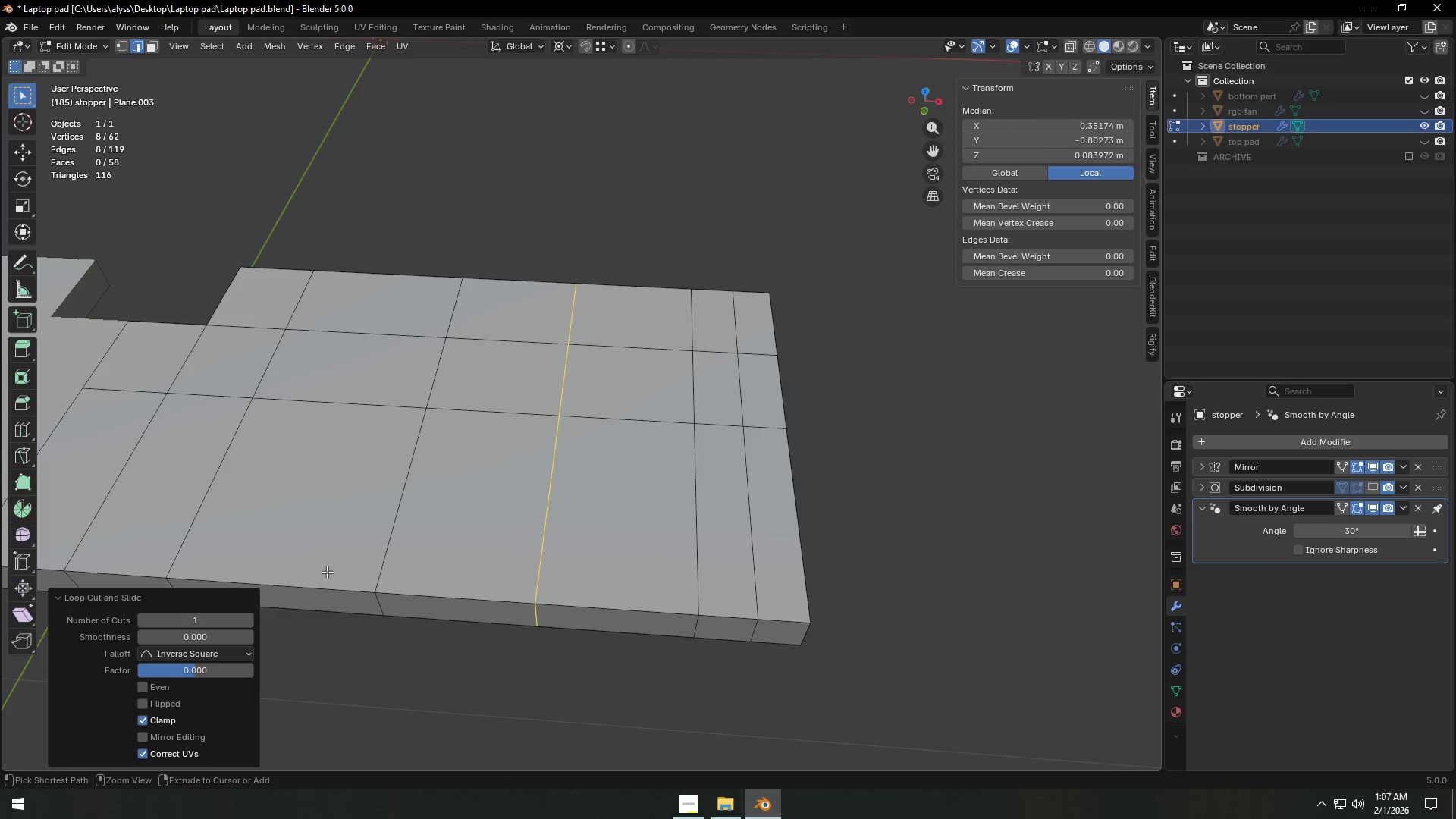 
key(Control+R)
 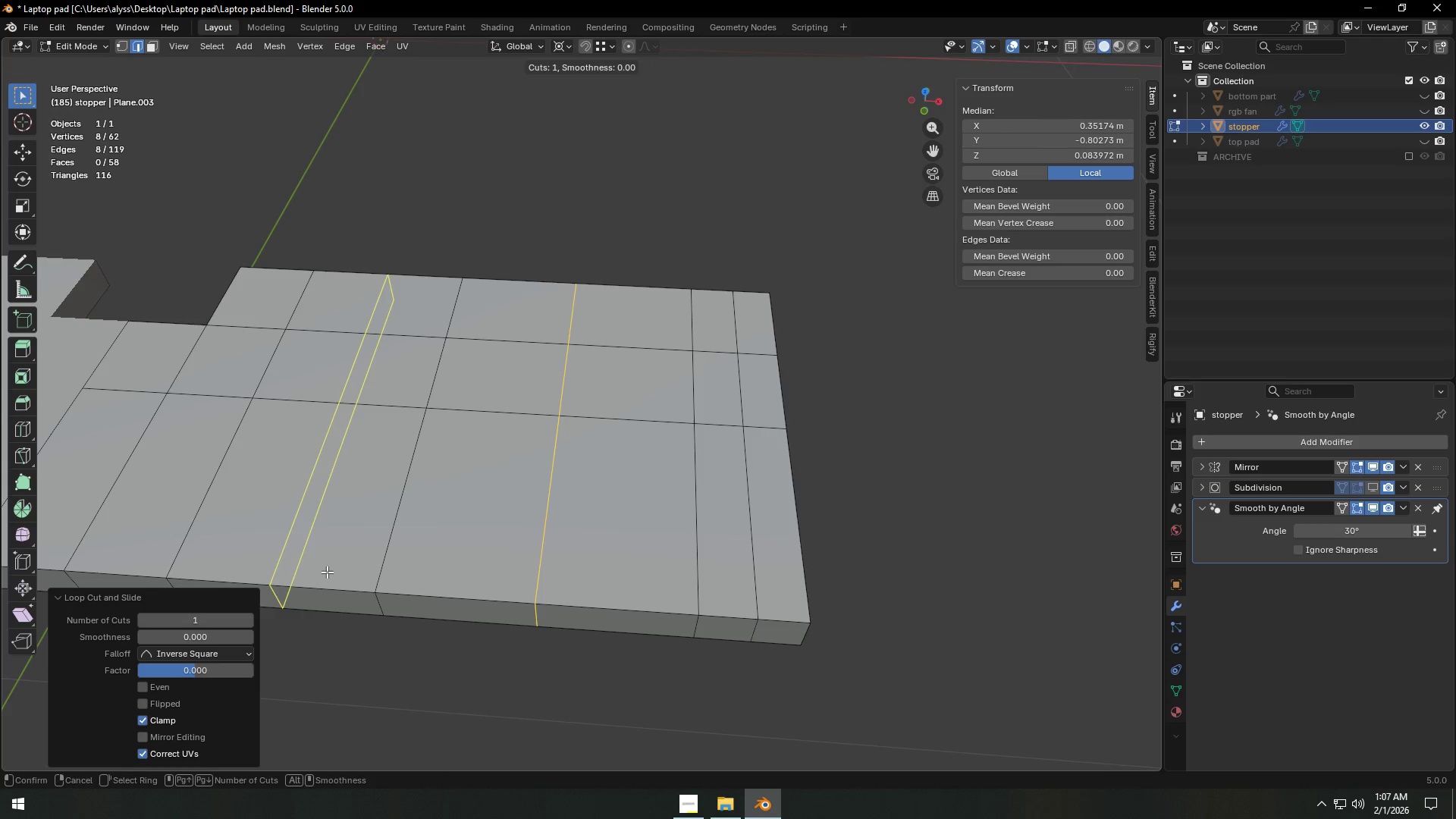 
right_click([327, 572])
 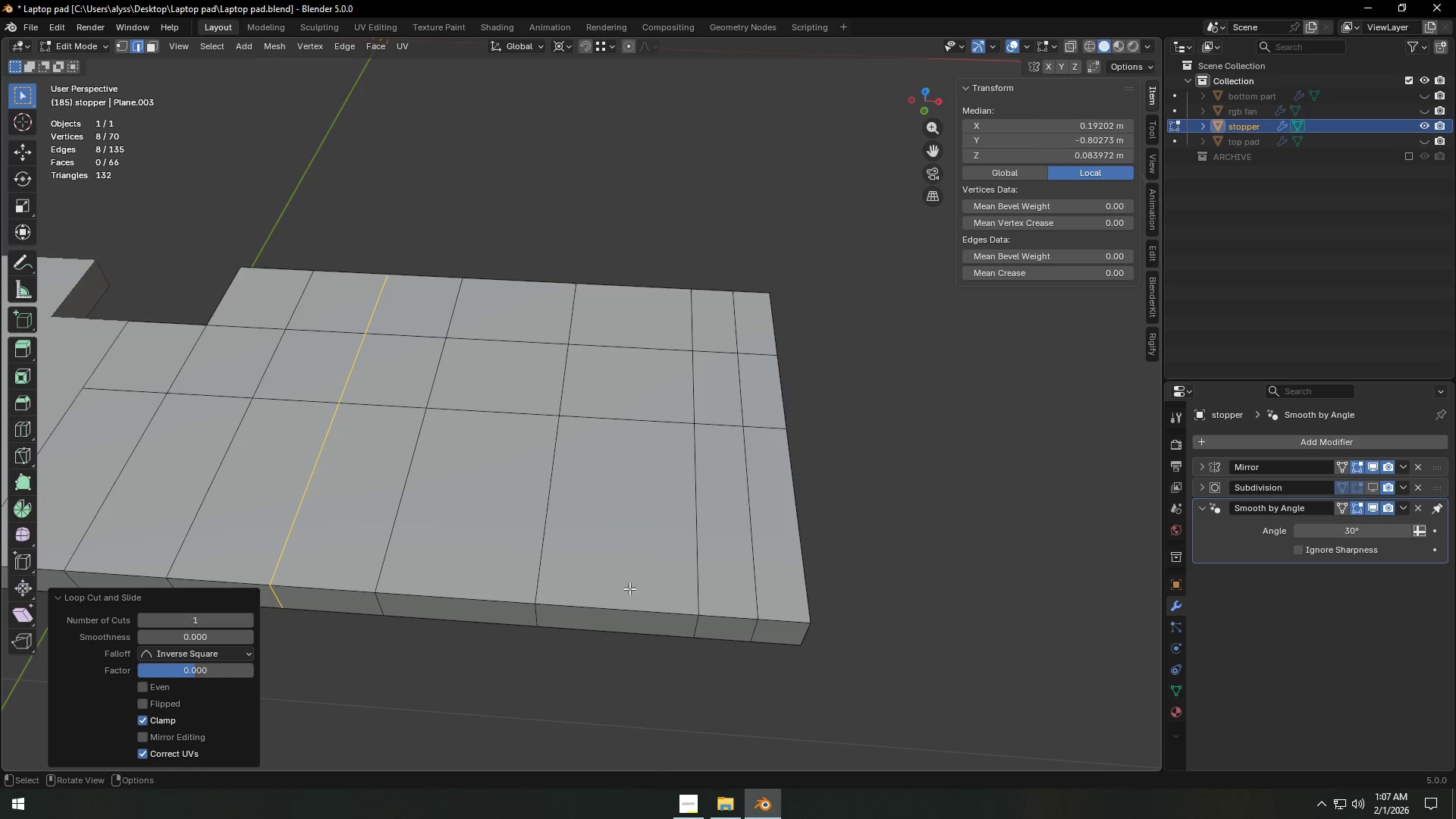 
left_click([327, 572])
 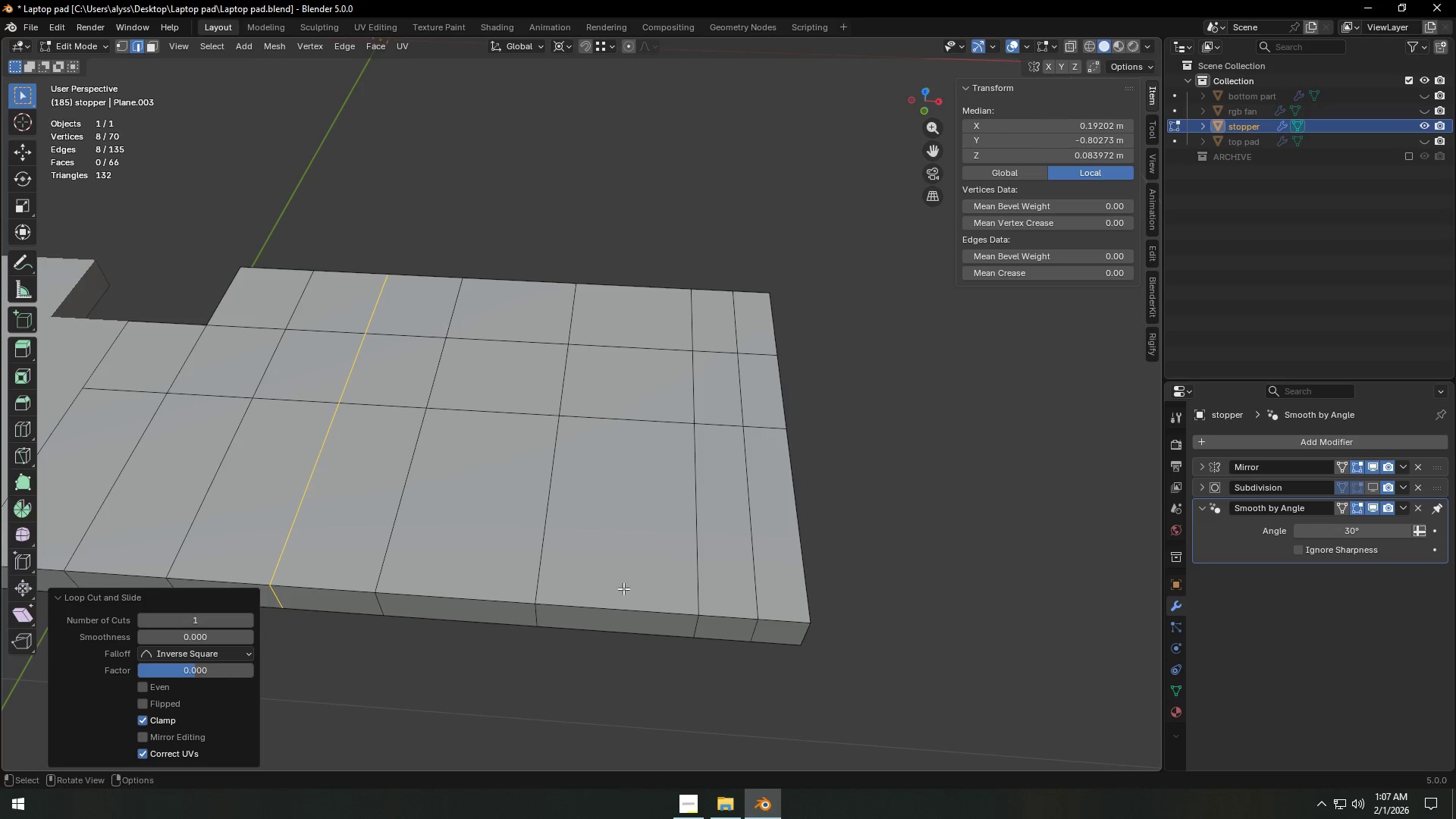 
key(Control+ControlLeft)
 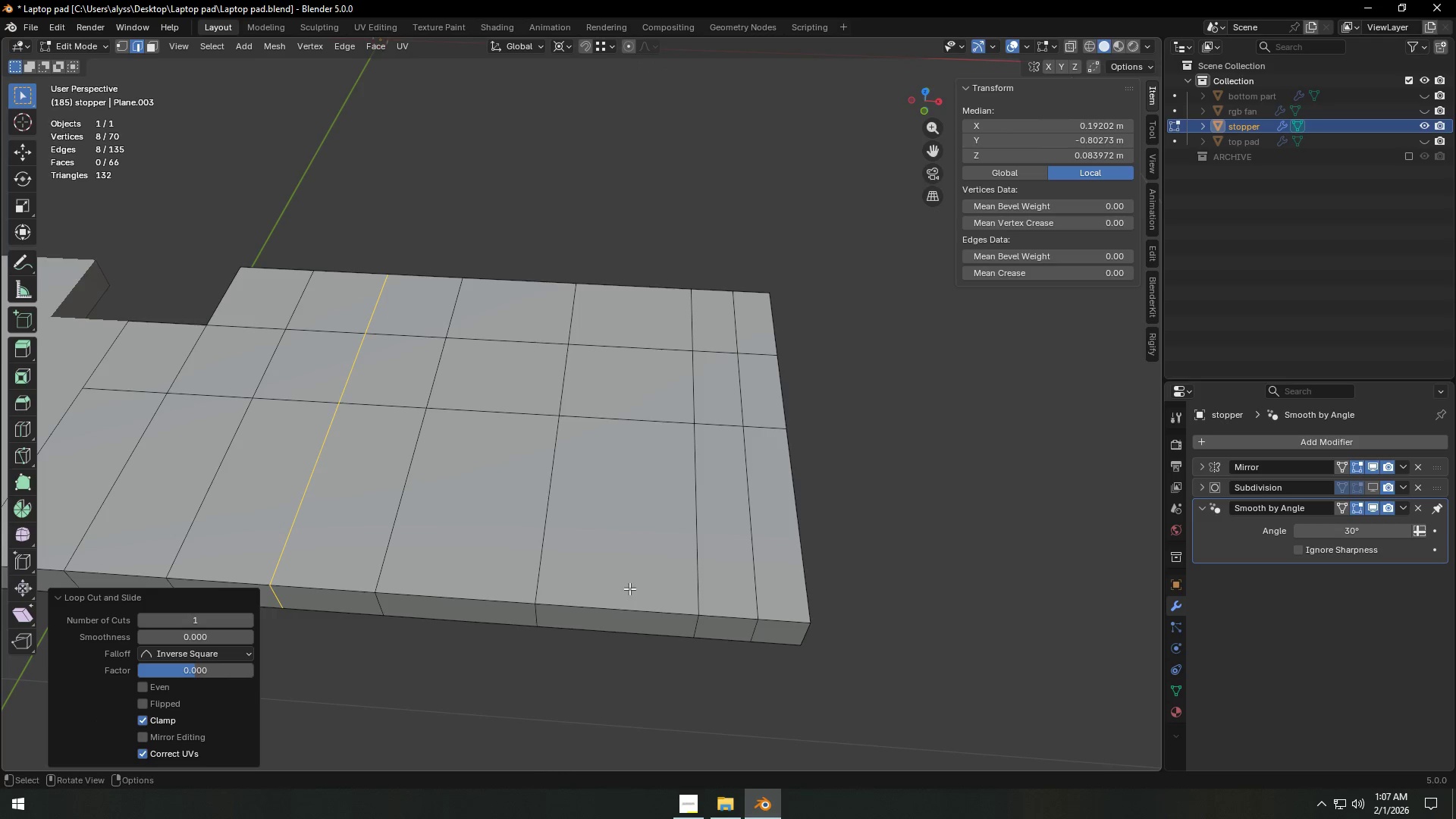 
right_click([629, 588])
 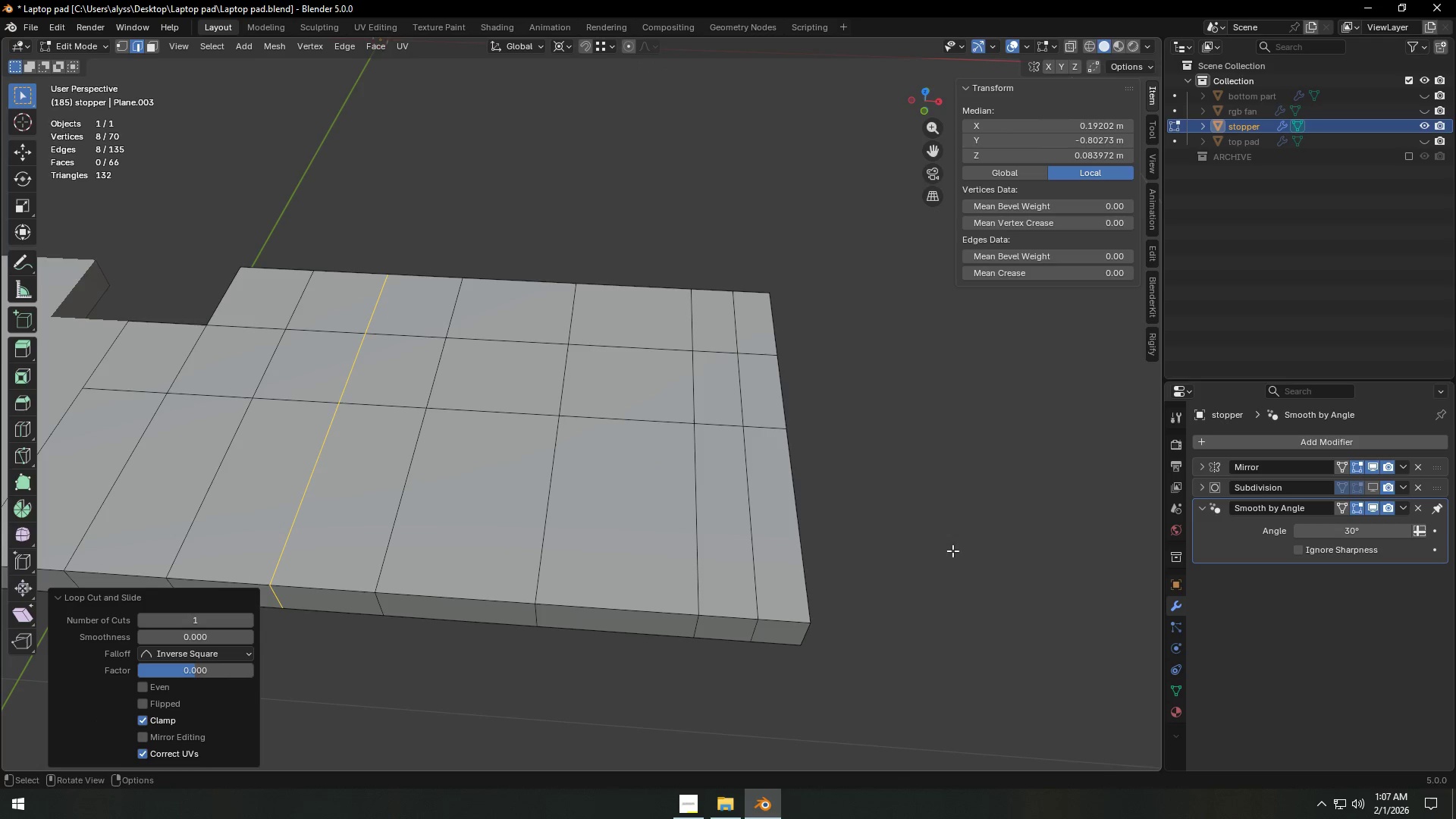 
scroll: coordinate [887, 552], scroll_direction: down, amount: 4.0
 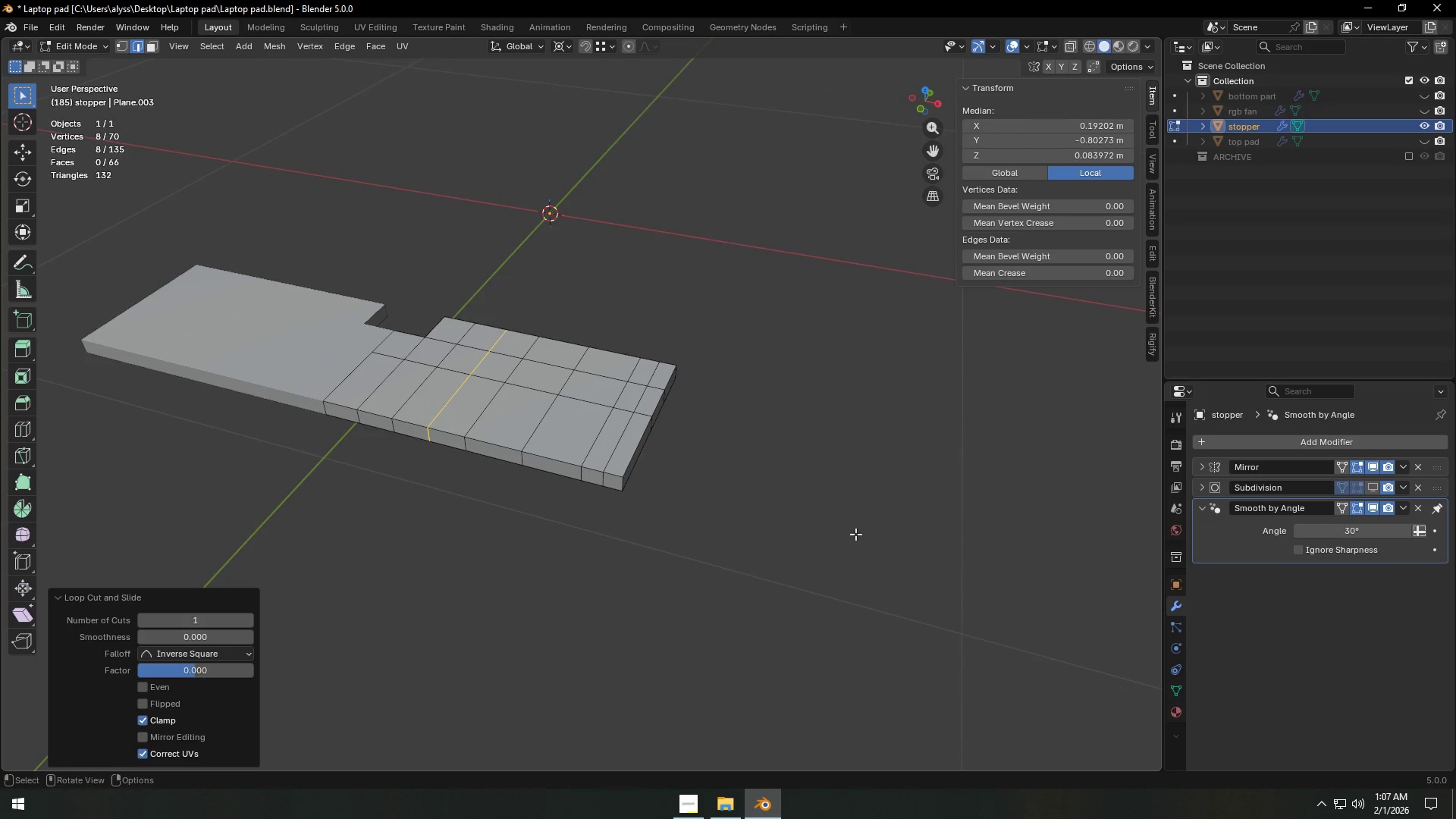 
left_click([854, 534])
 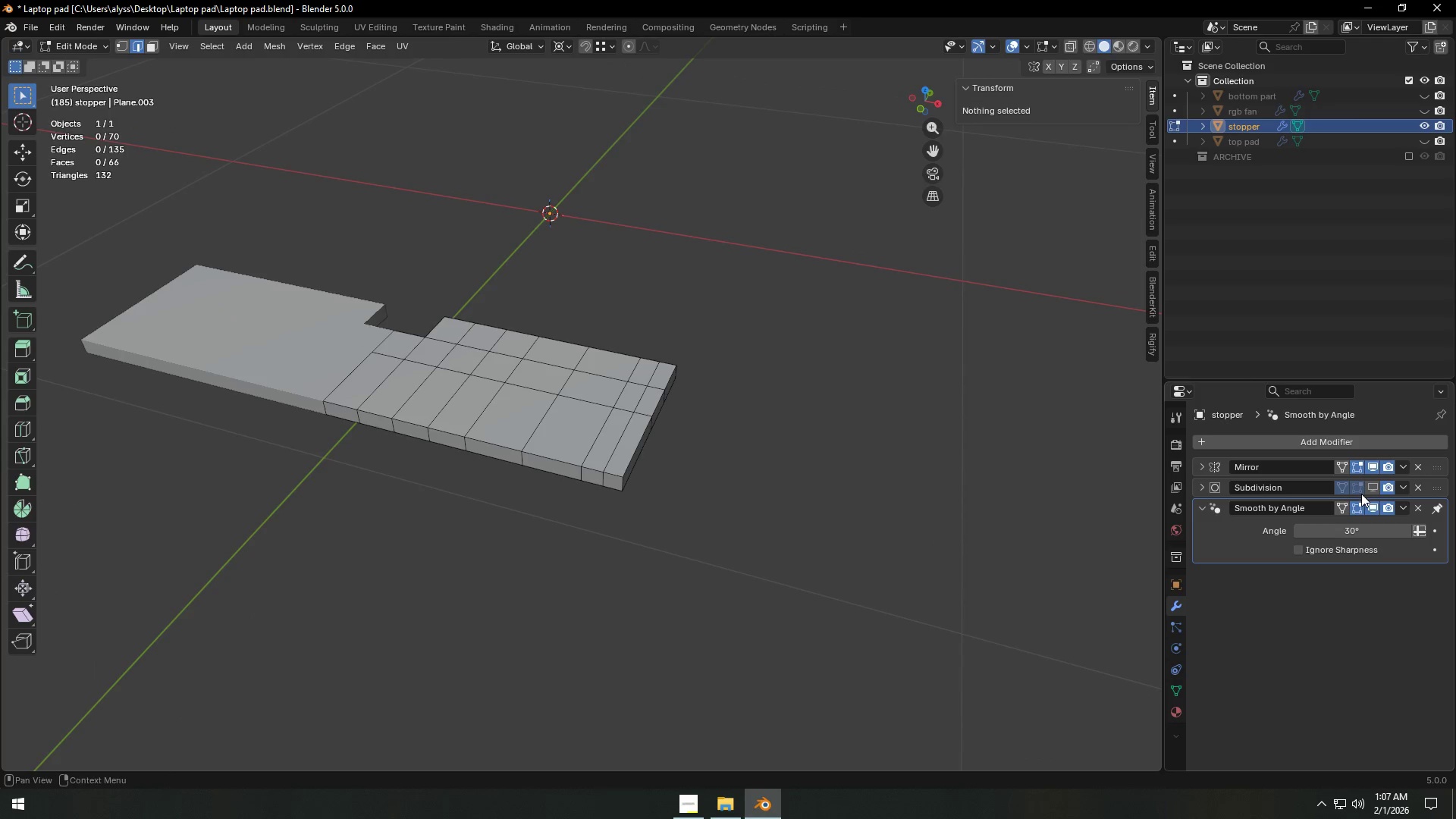 
left_click([1370, 487])
 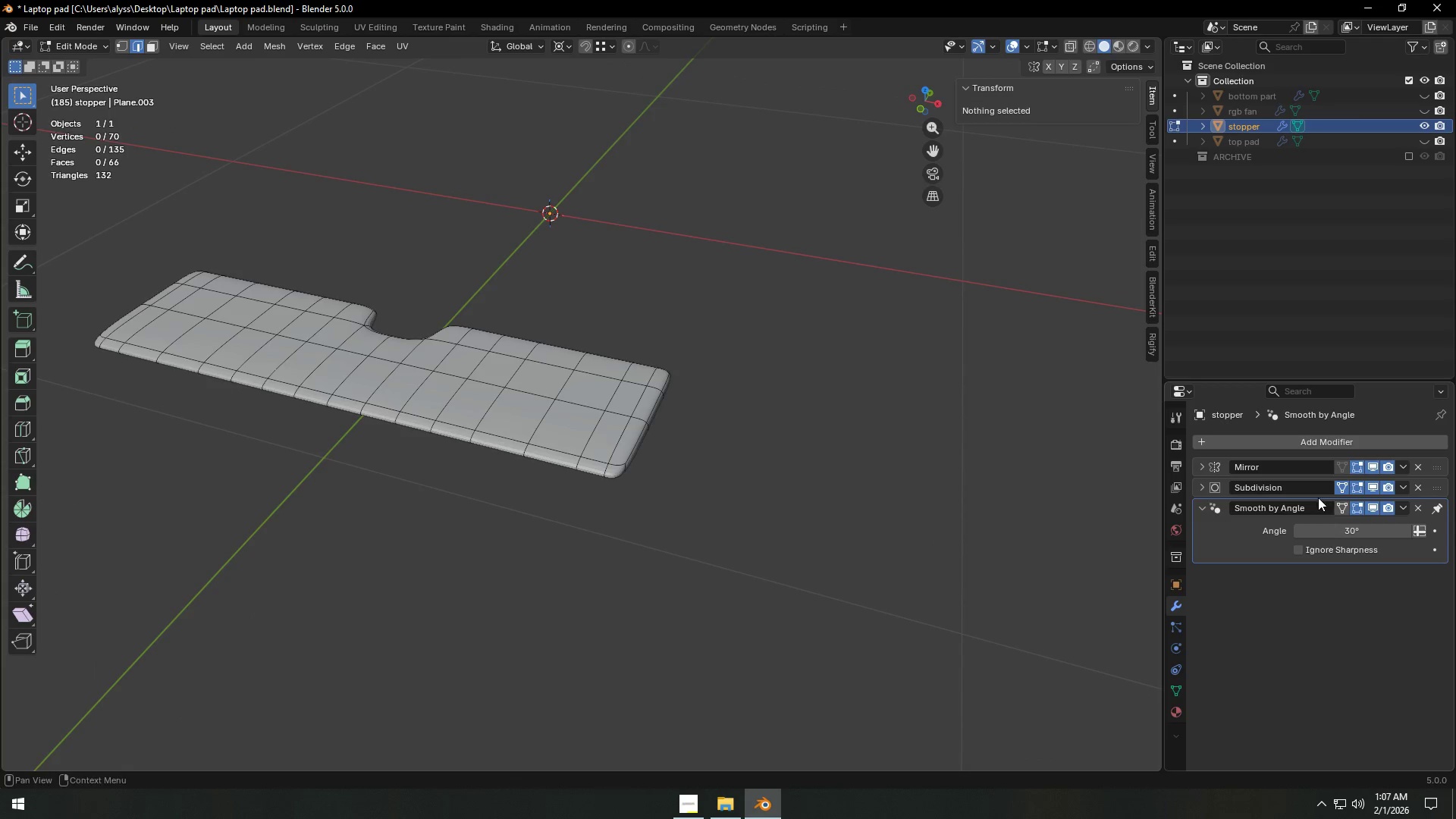 
left_click([764, 534])
 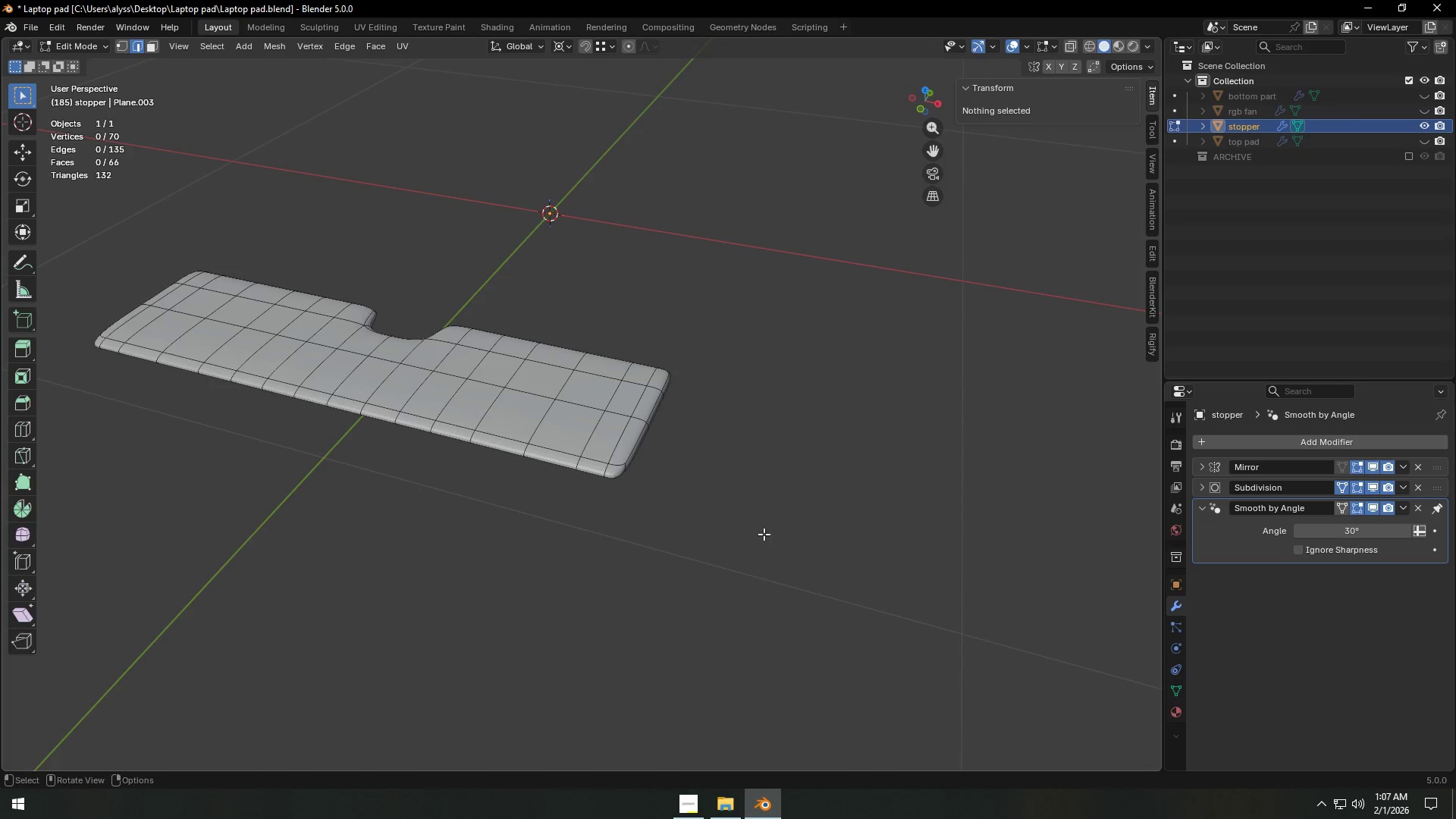 
key(Tab)
 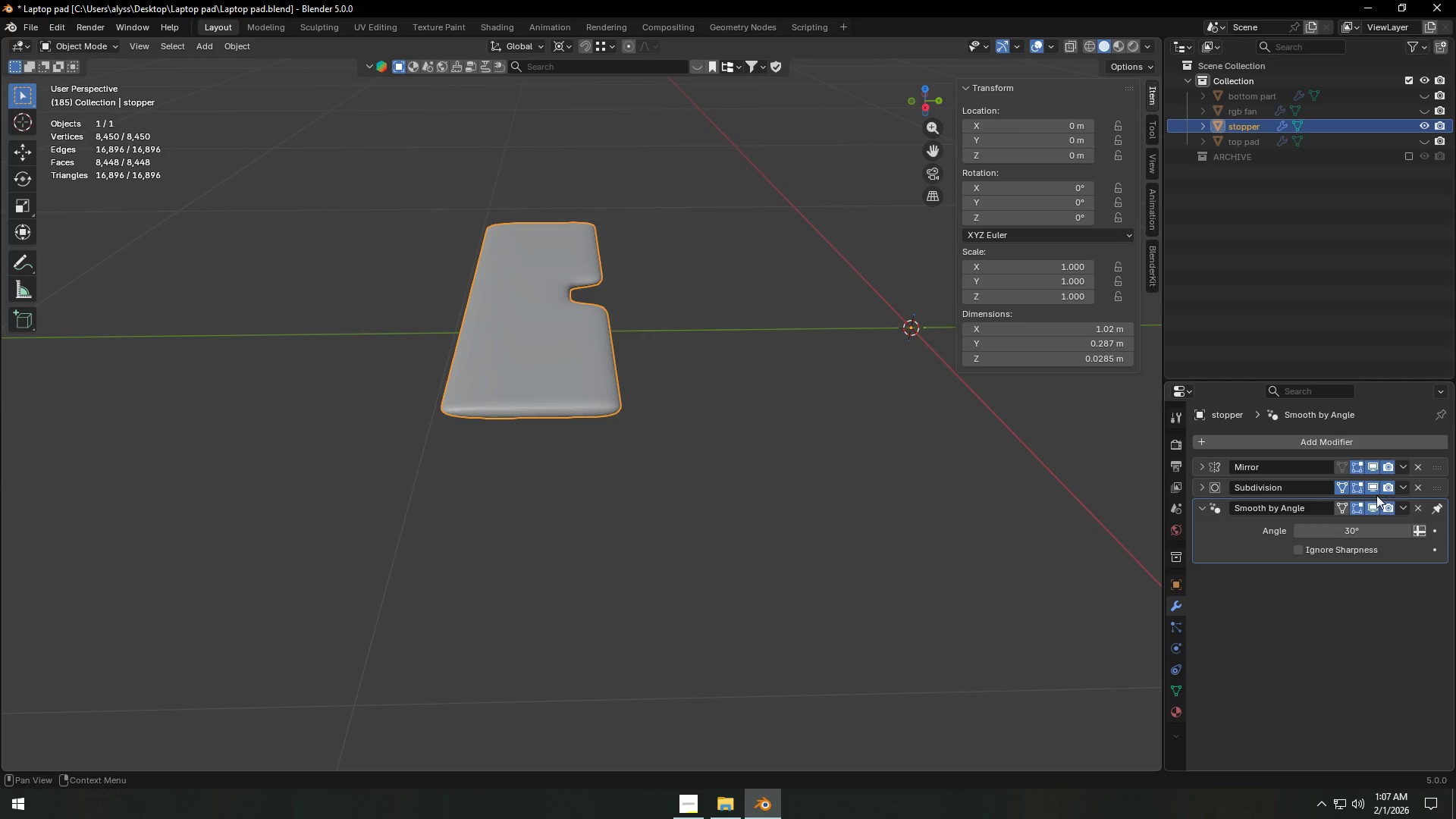 
double_click([726, 546])
 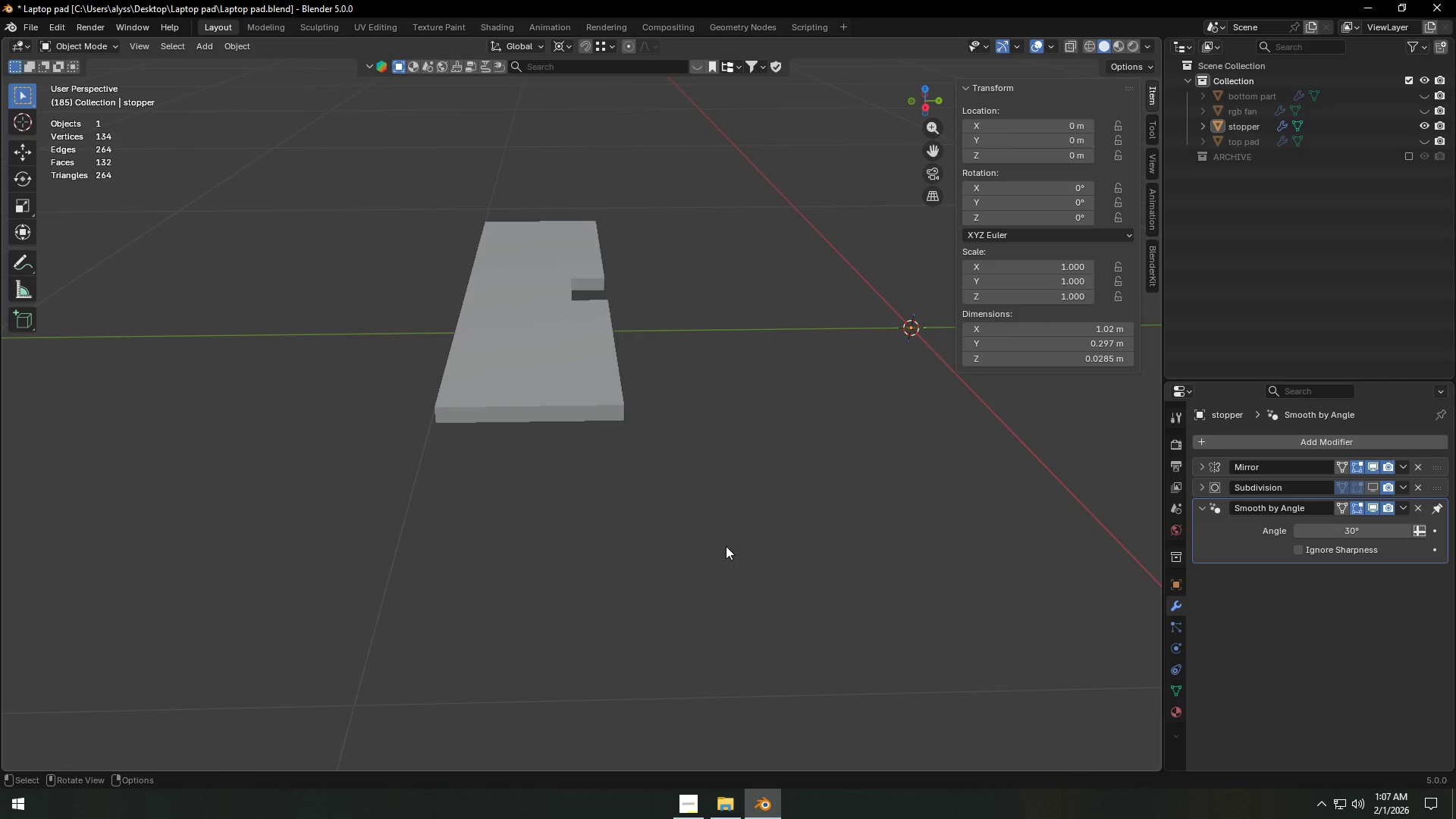 
key(Tab)
 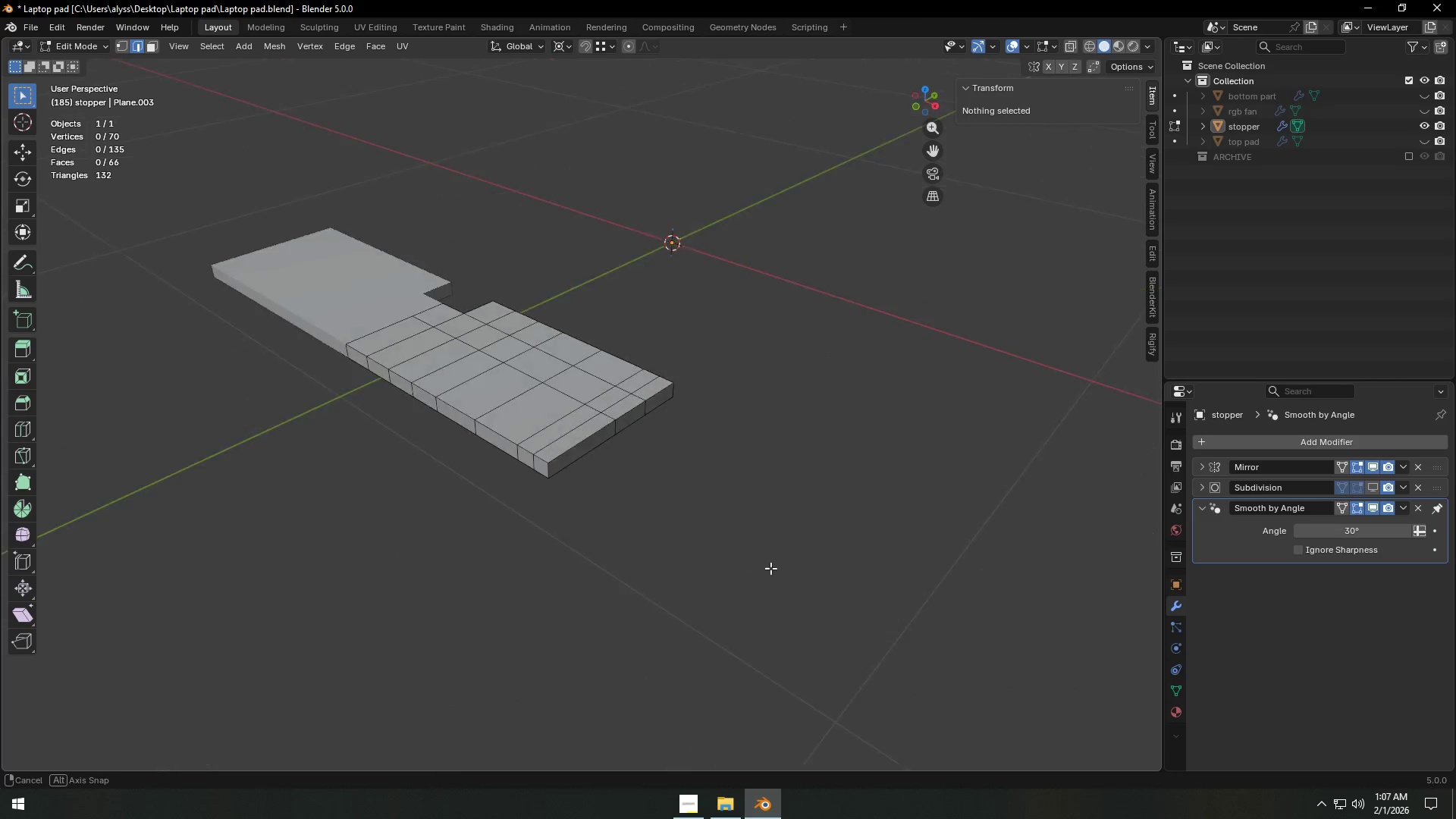 
scroll: coordinate [774, 560], scroll_direction: up, amount: 5.0
 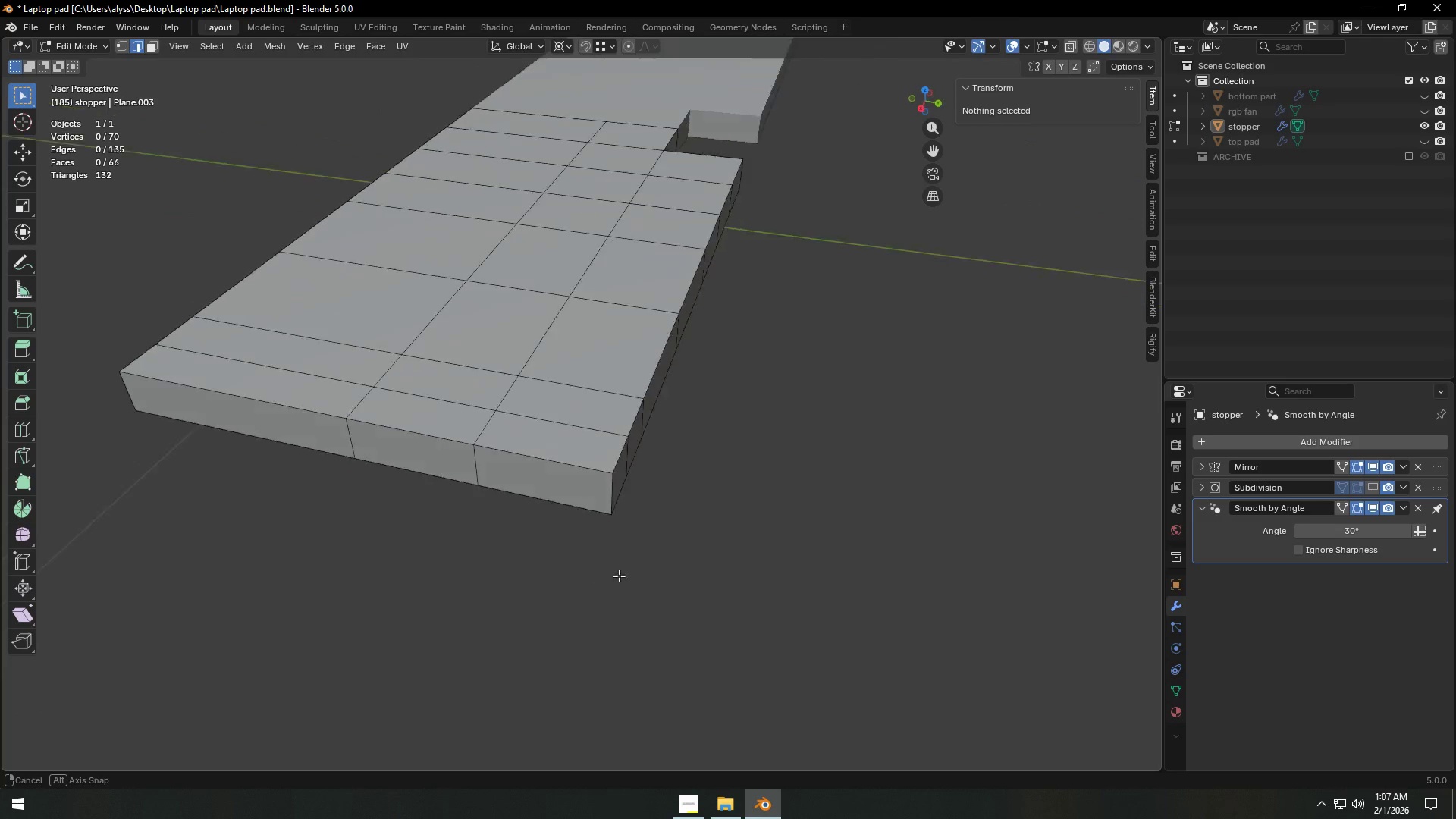 
key(Control+ControlLeft)
 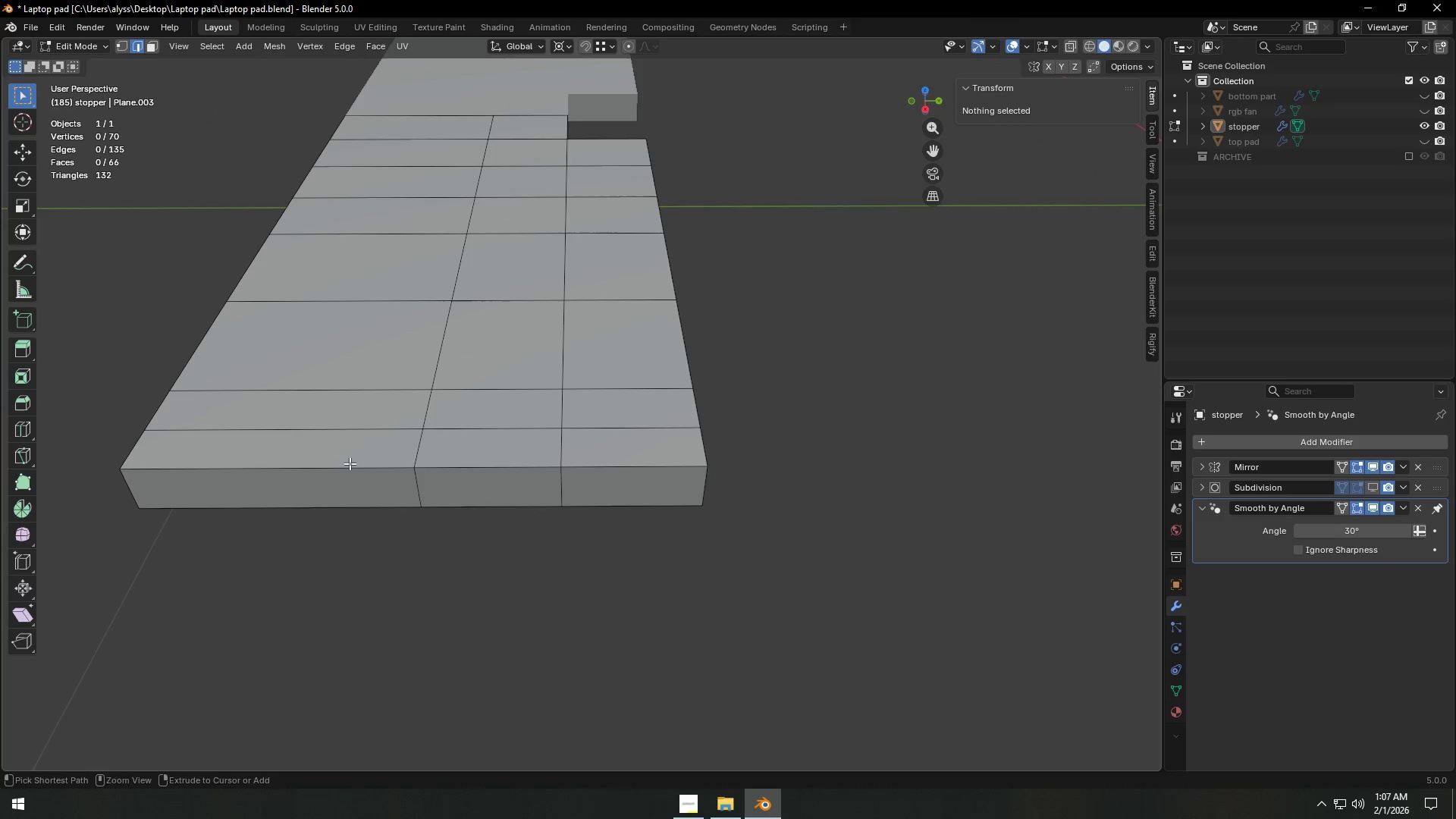 
key(Control+R)
 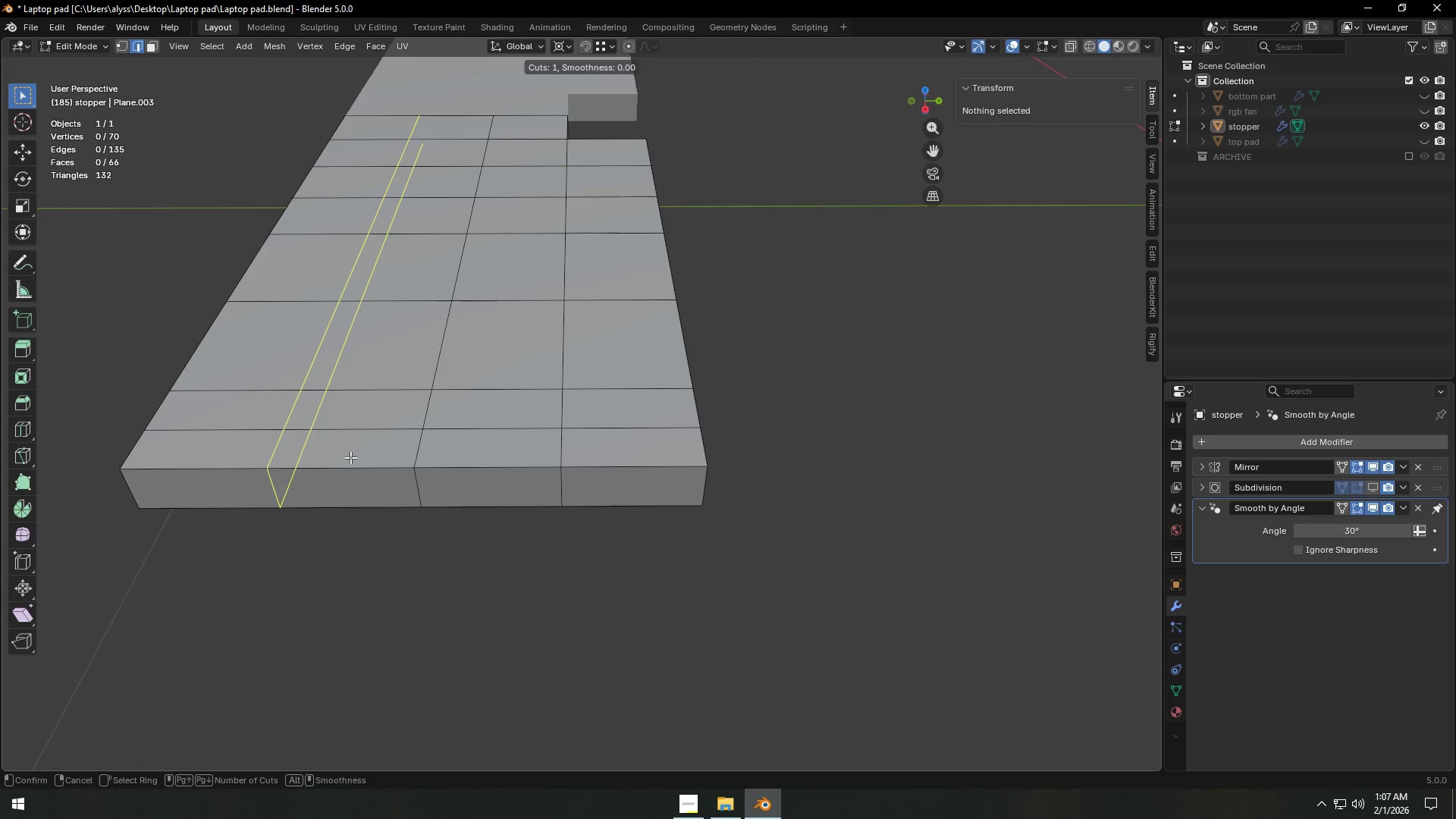 
left_click([350, 457])
 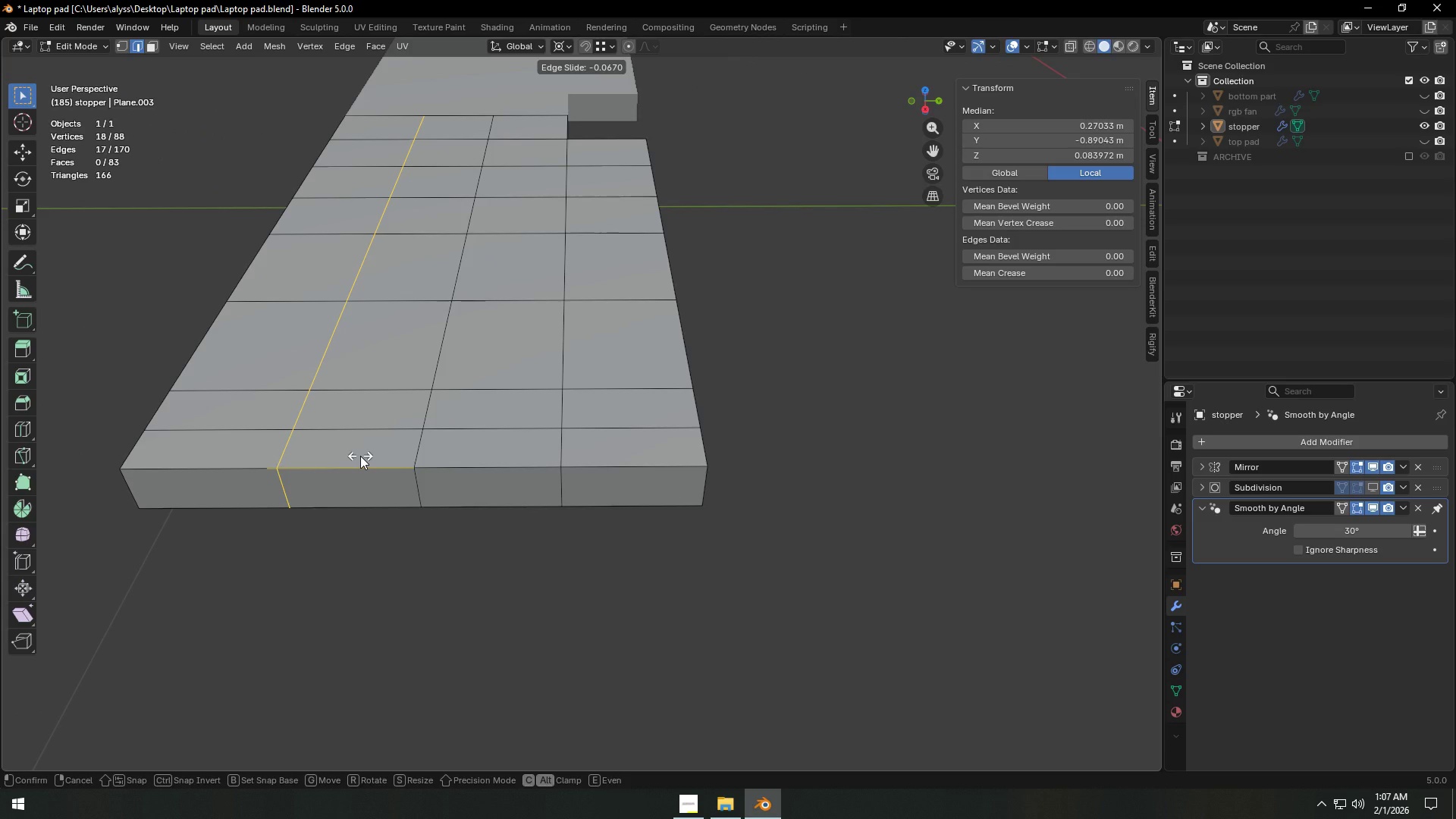 
right_click([360, 456])
 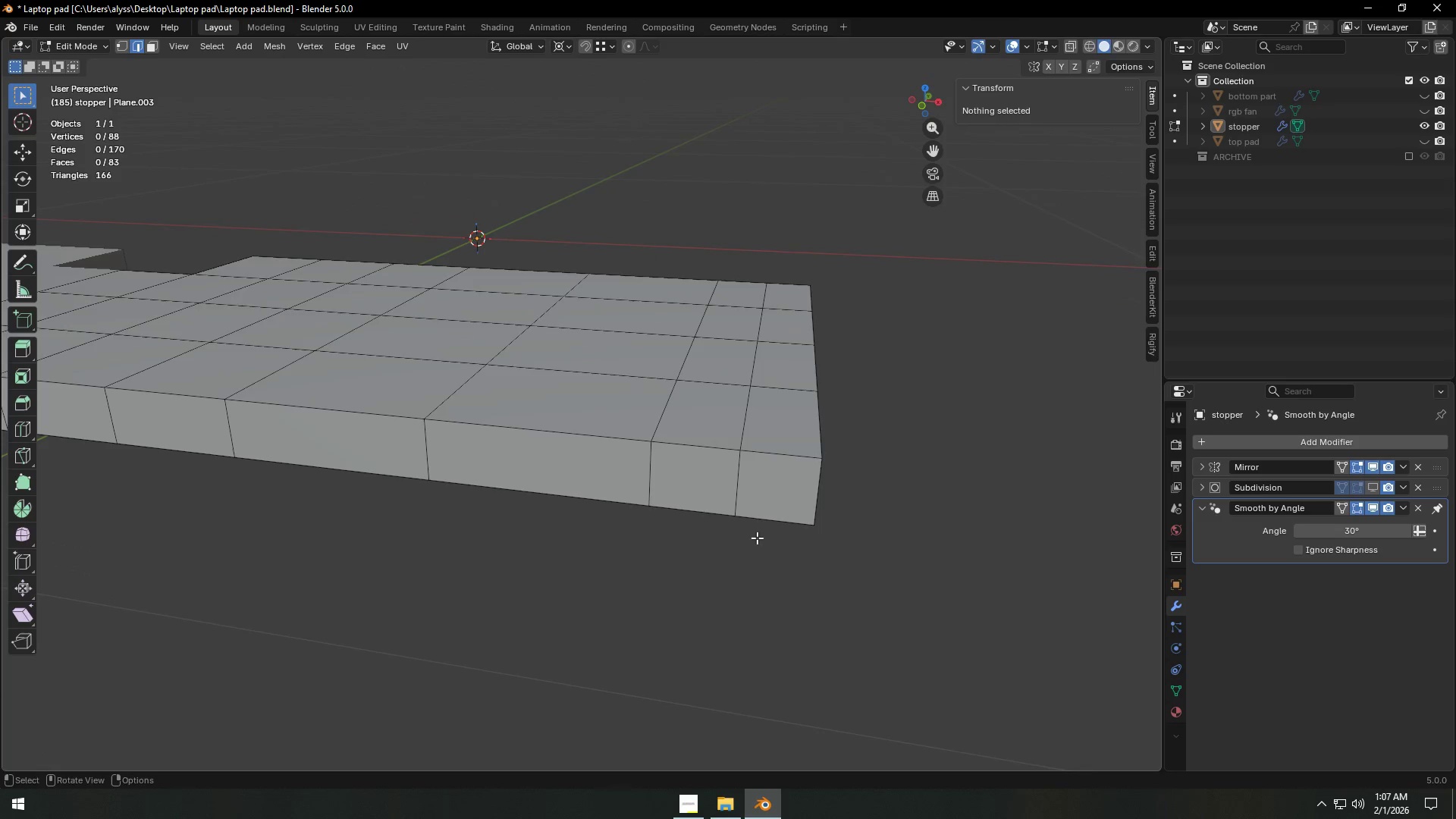 
key(2)
 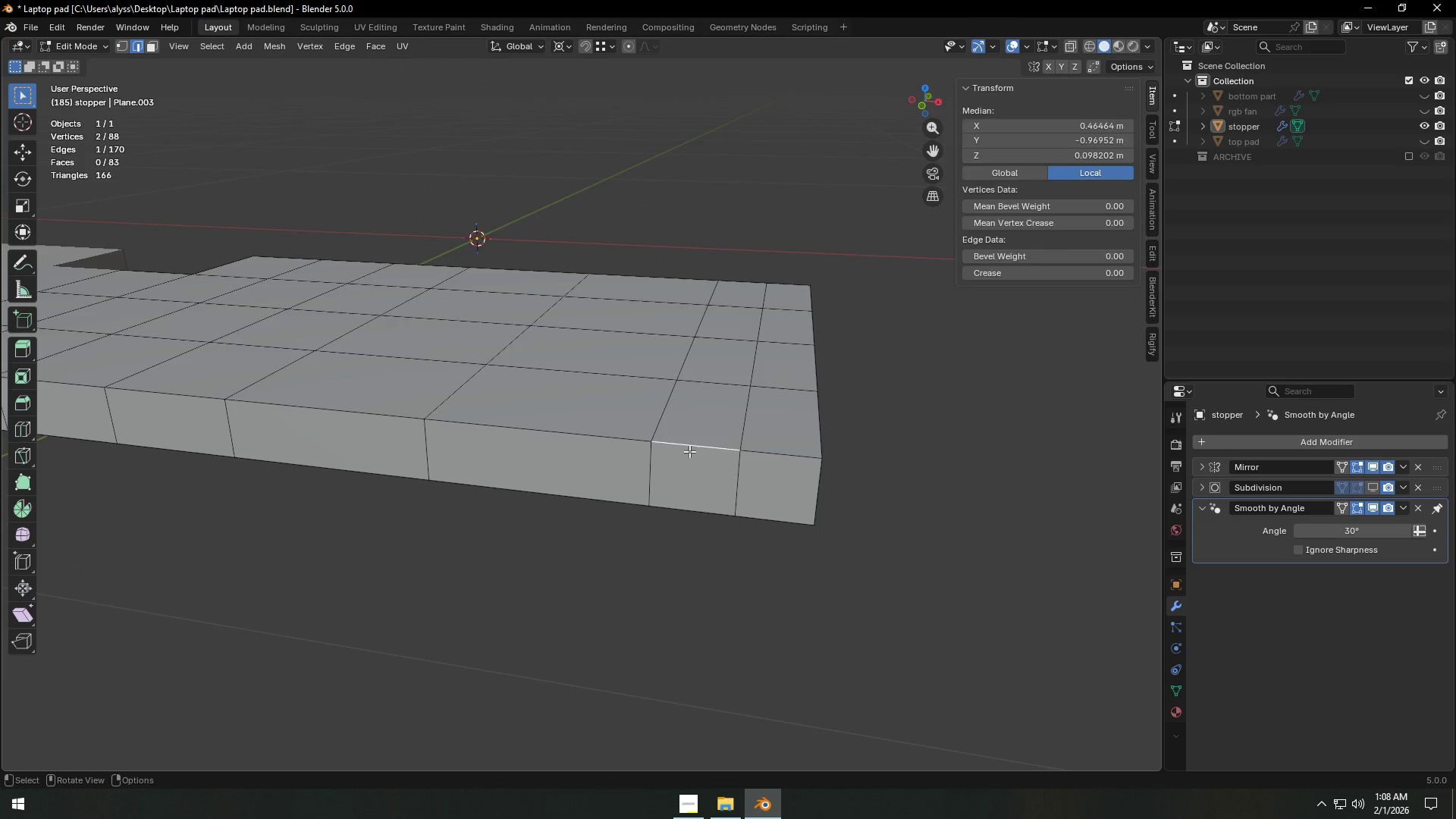 
left_click([689, 451])
 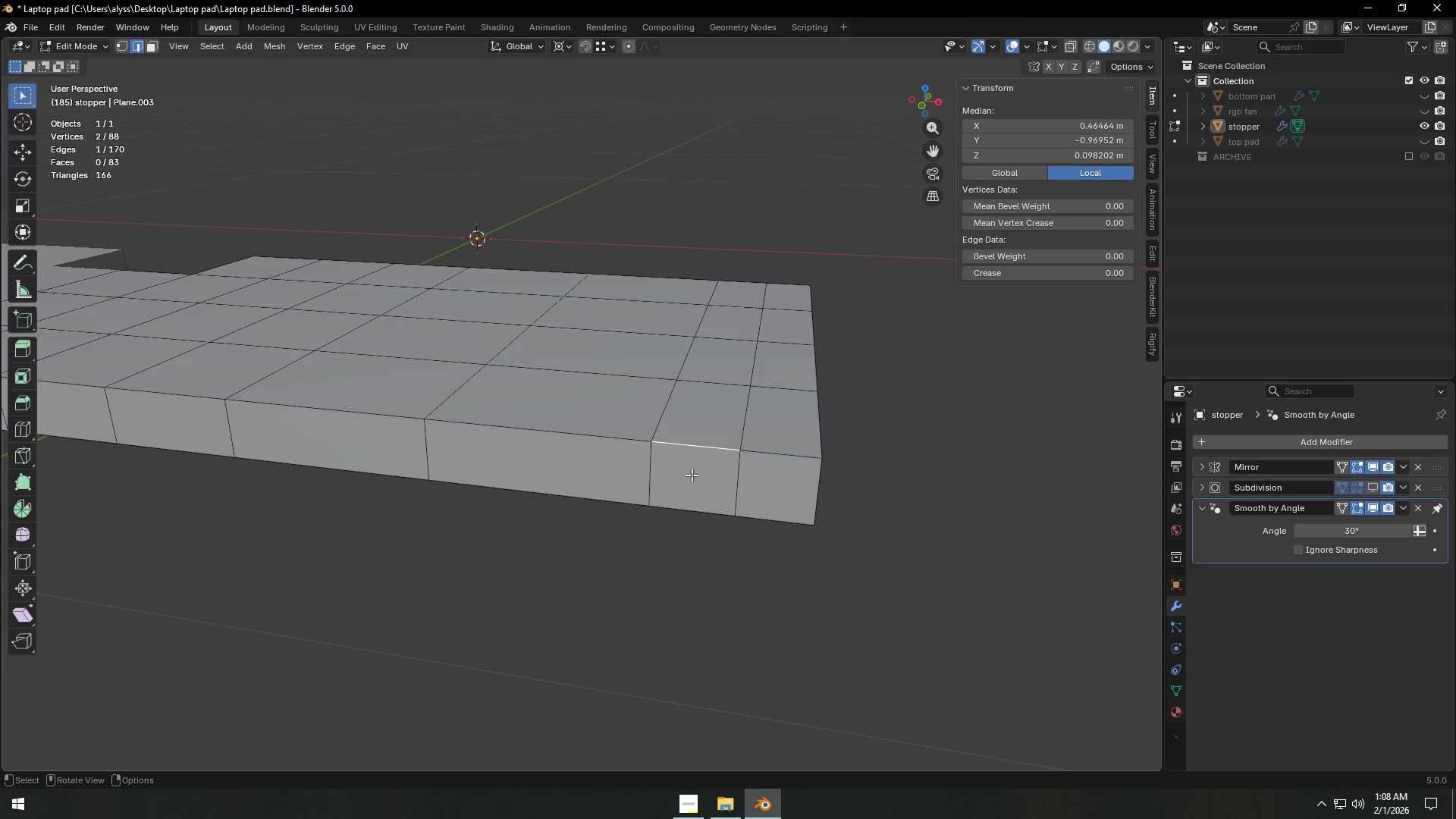 
key(Shift+ShiftLeft)
 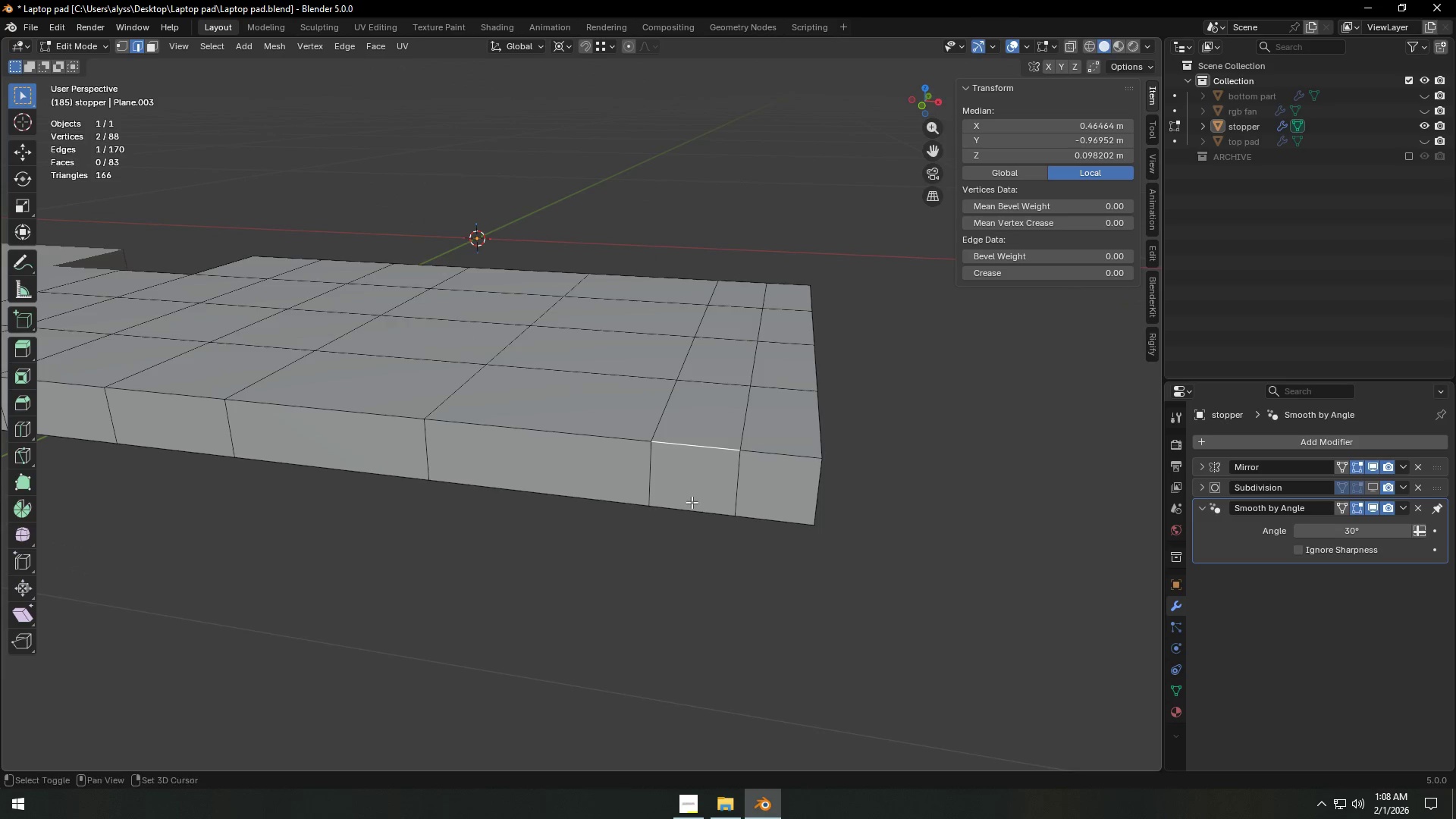 
left_click([692, 502])
 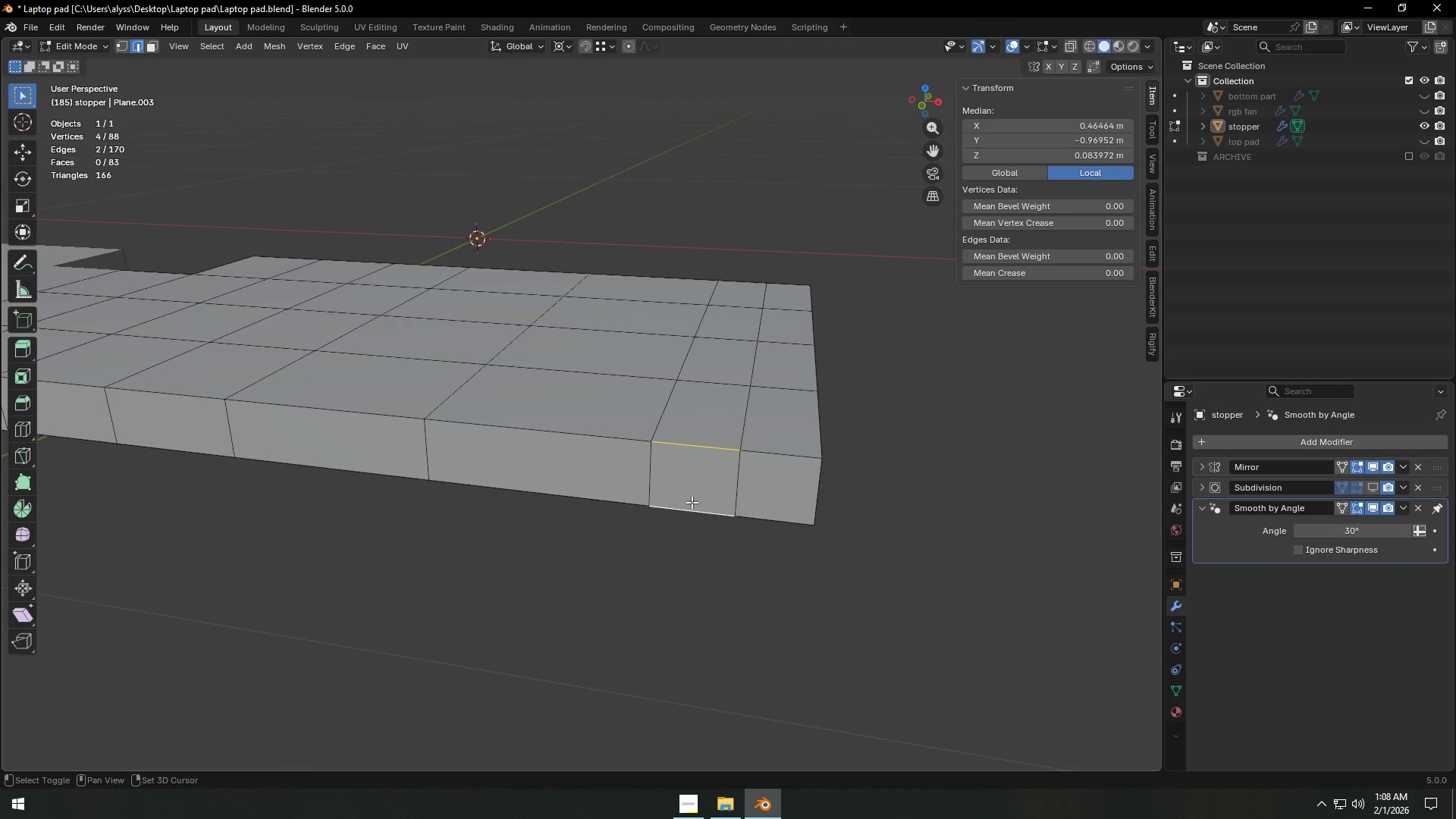 
key(X)
 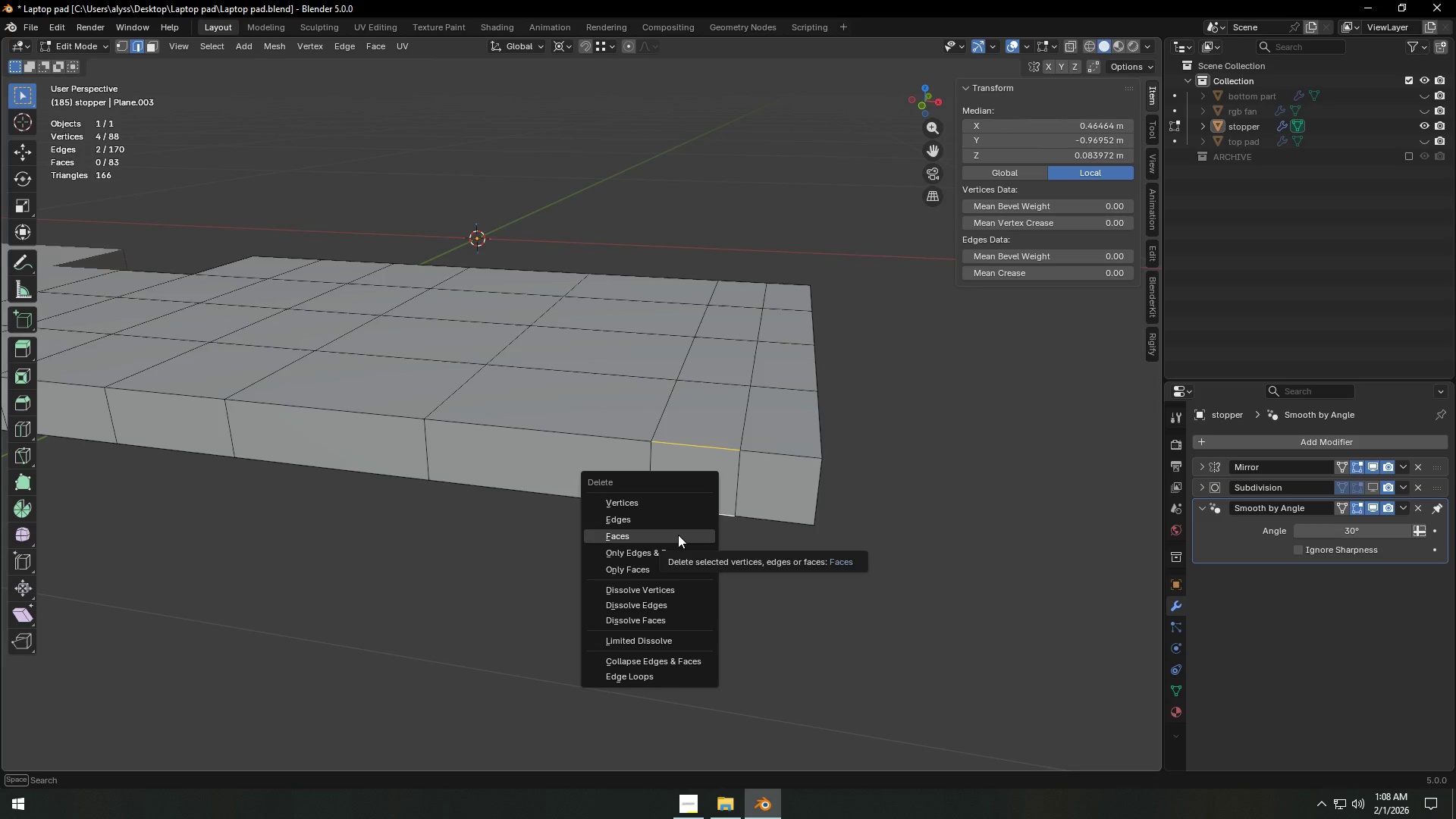 
wait(17.72)
 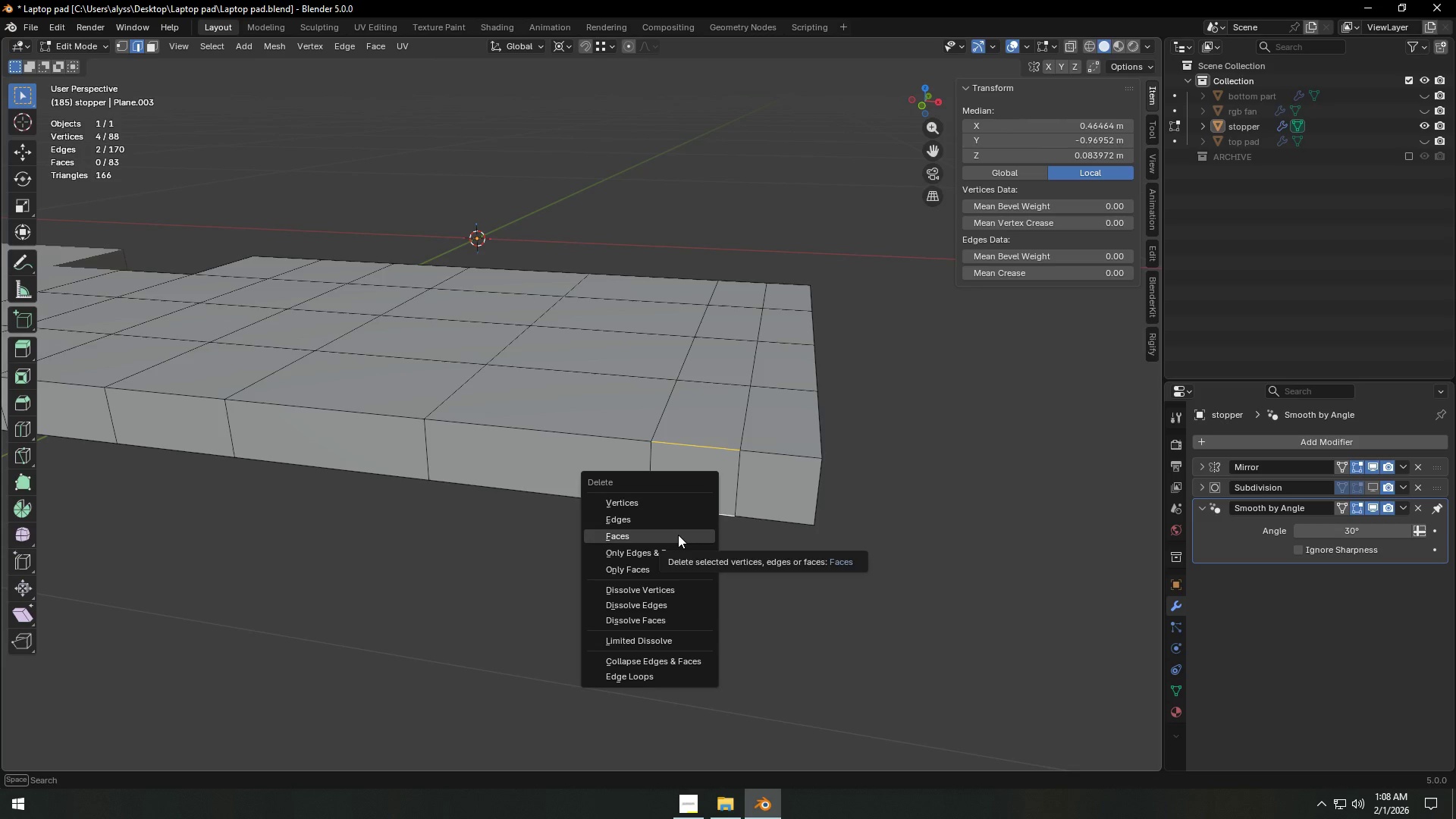 
left_click([883, 614])
 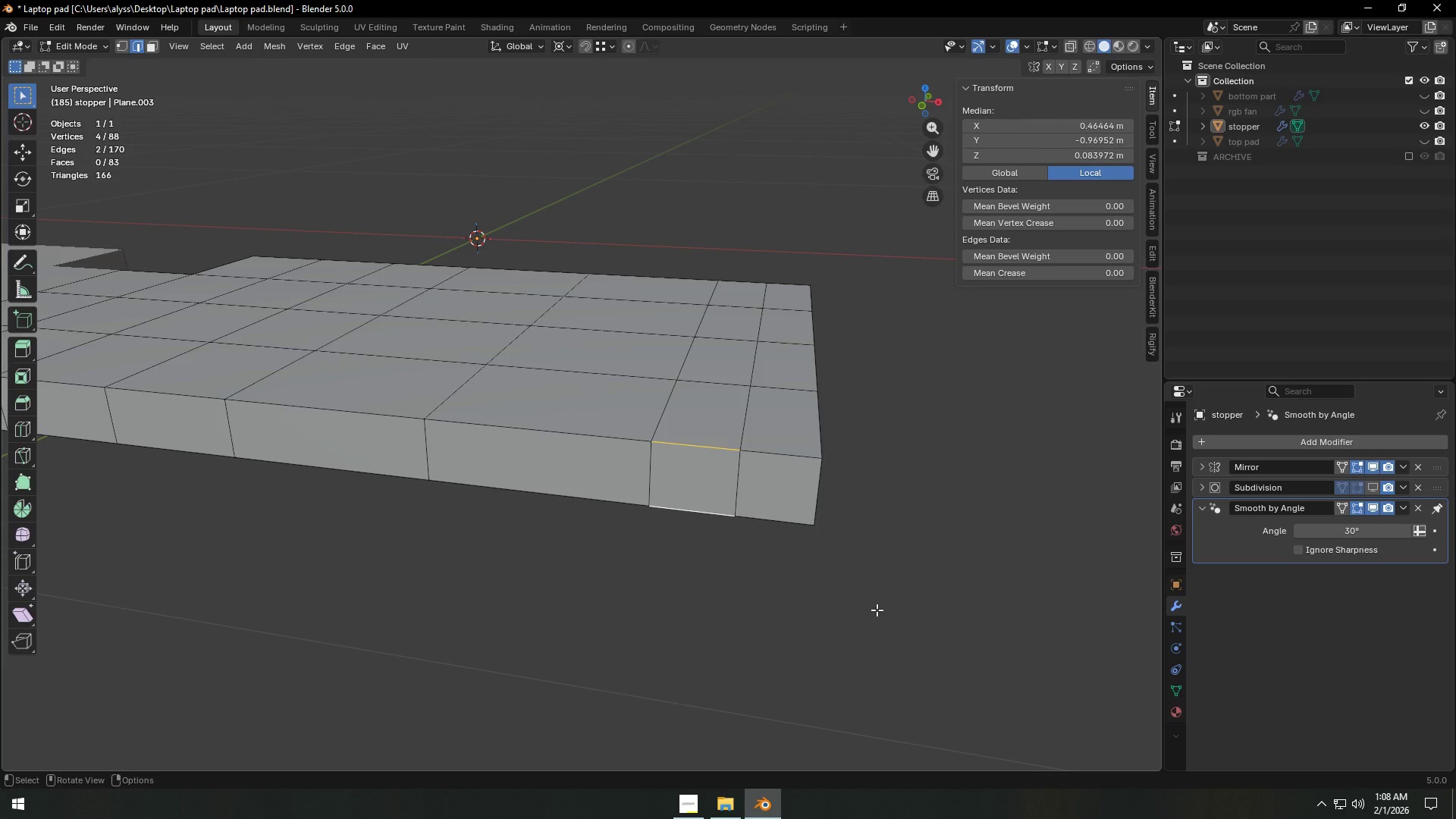 
key(X)
 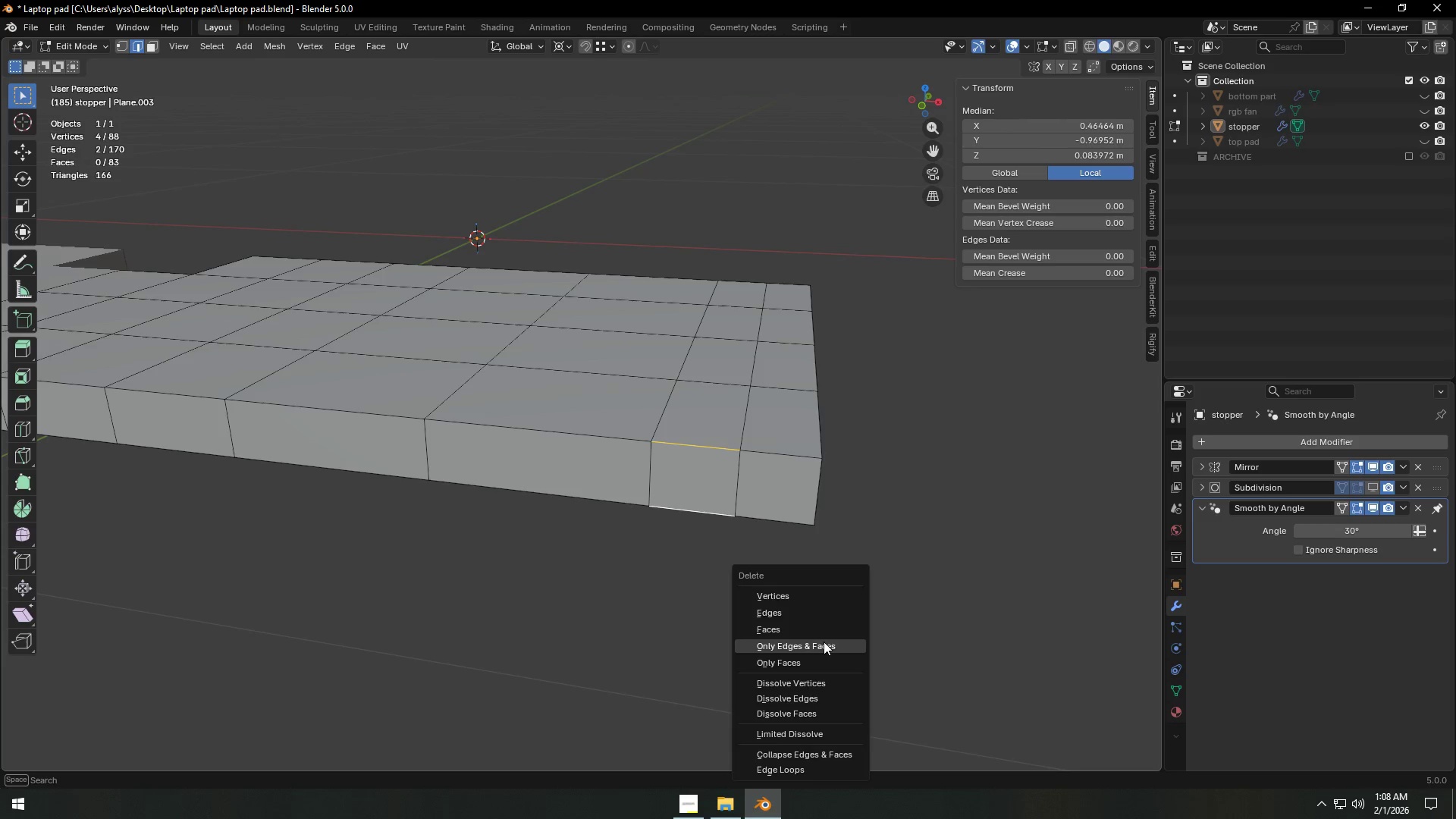 
left_click([824, 645])
 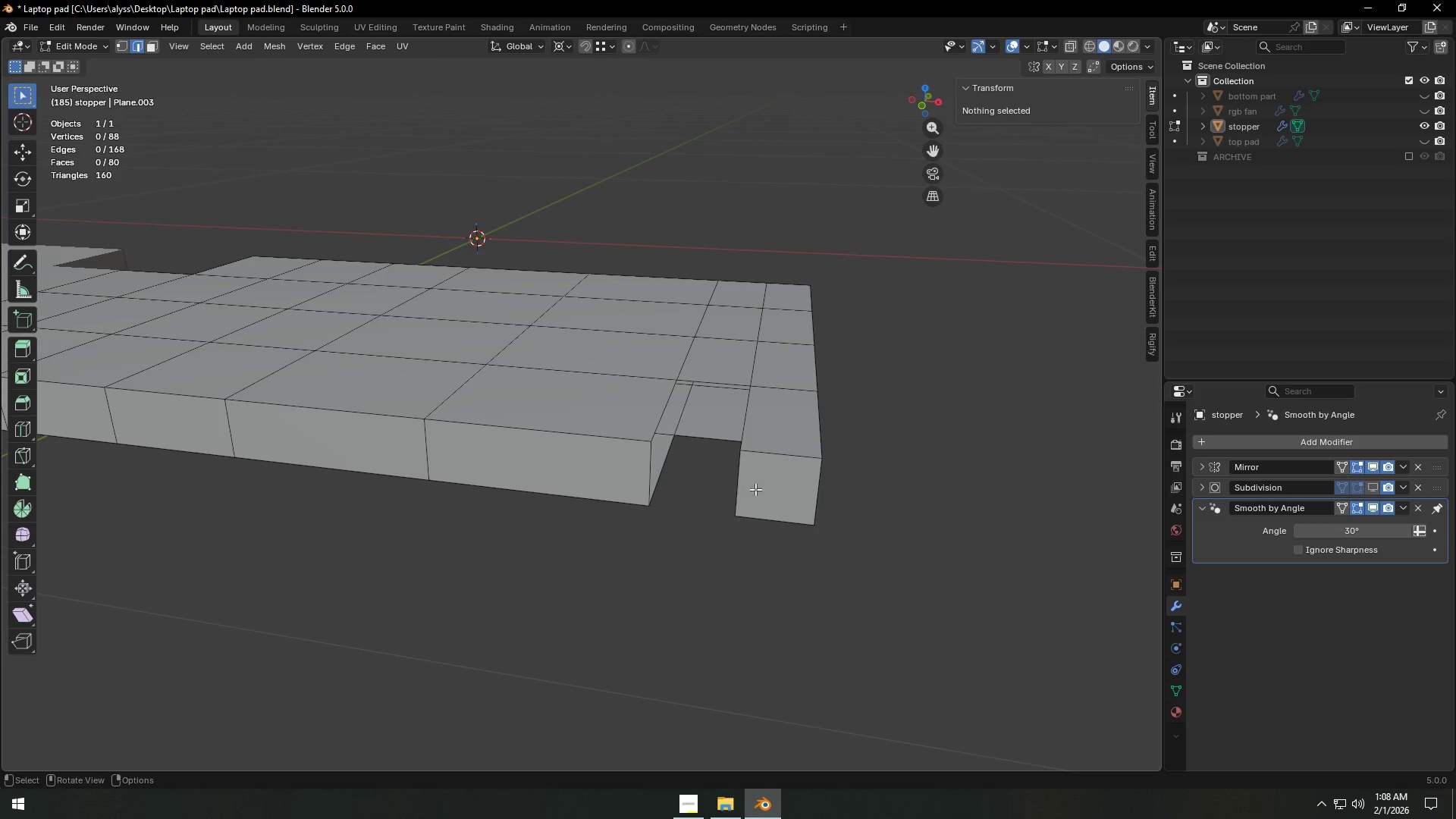 
left_click([741, 472])
 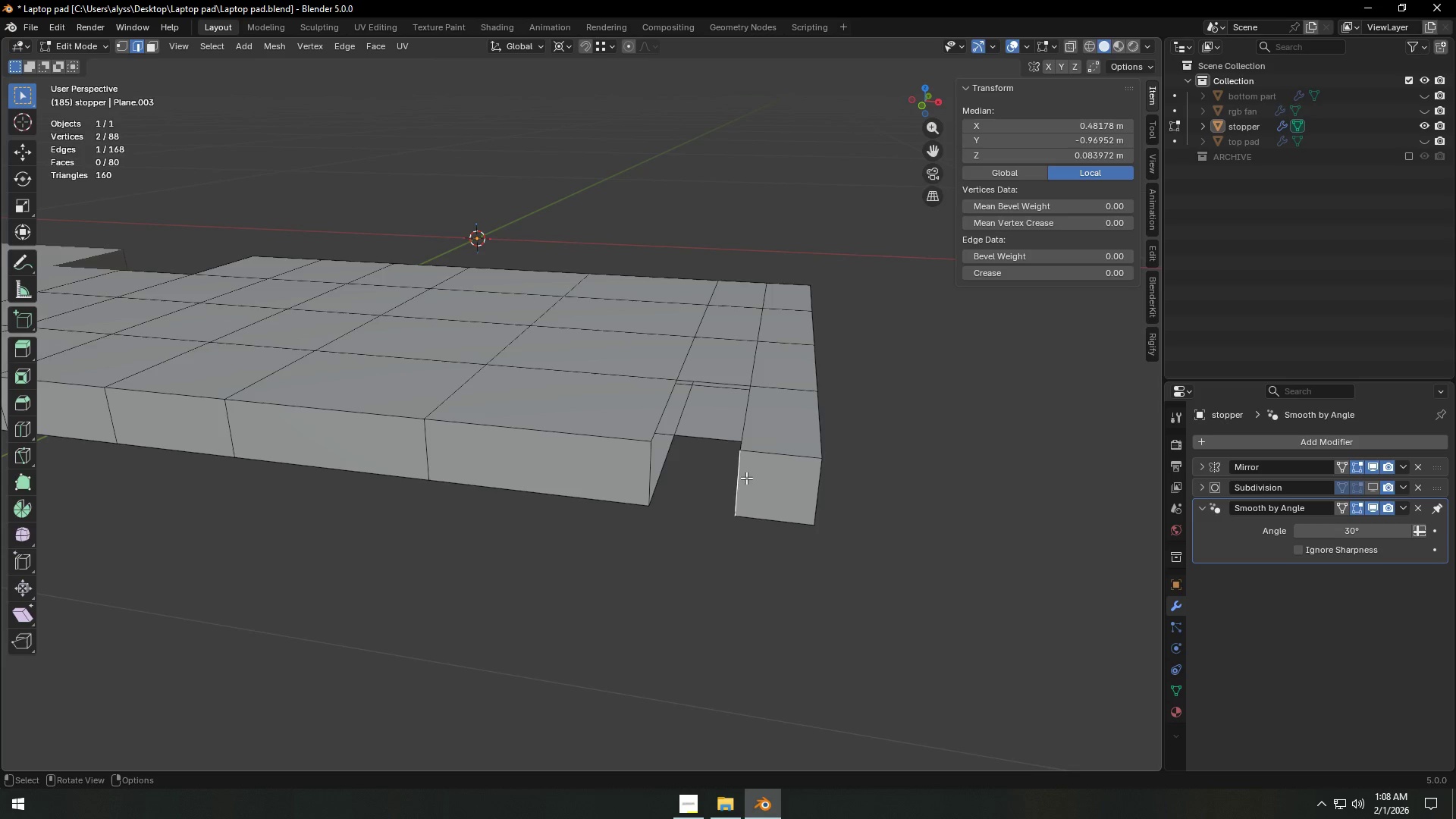 
type(ff)
 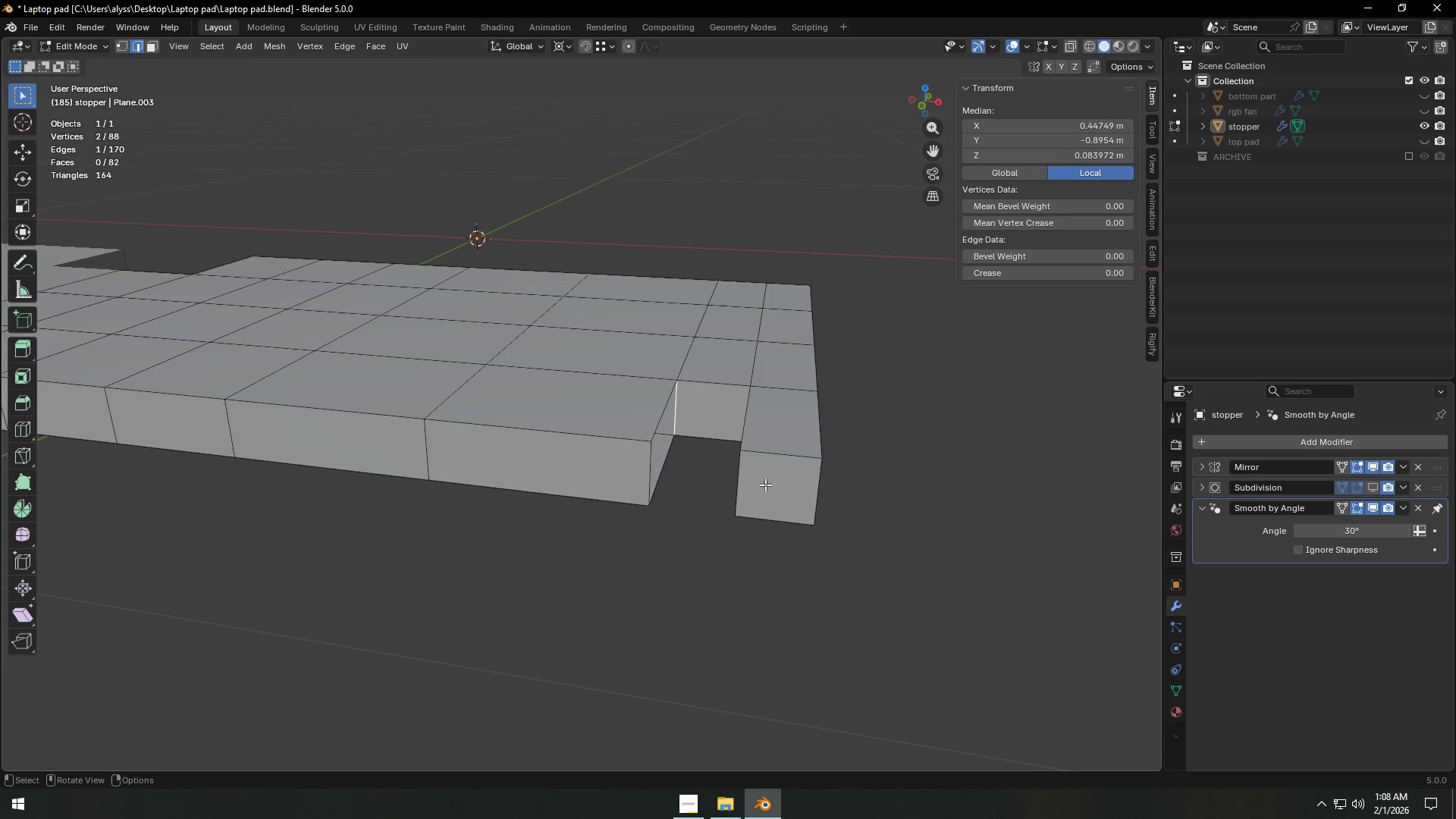 
key(F)
 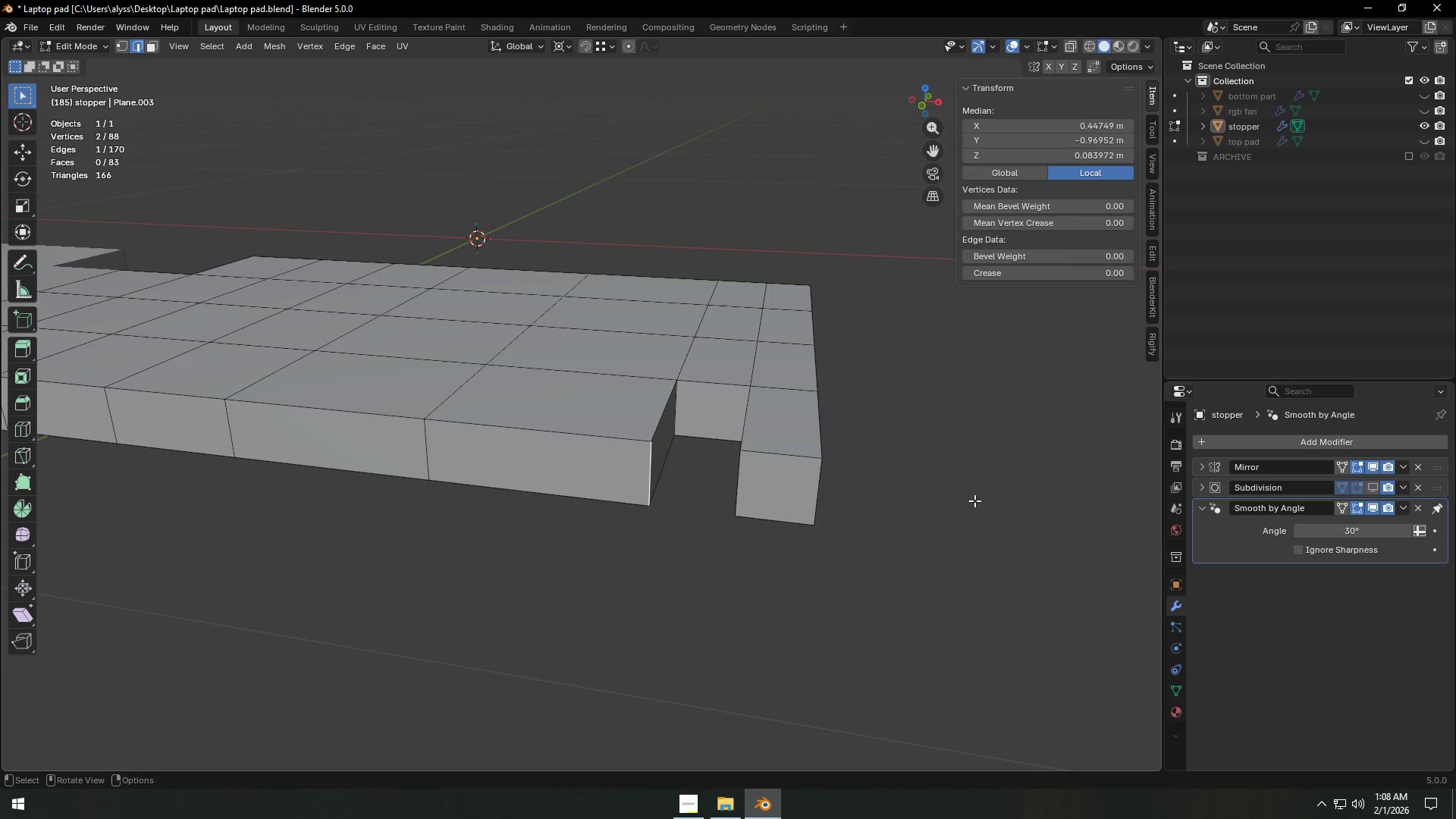 
left_click([1003, 500])
 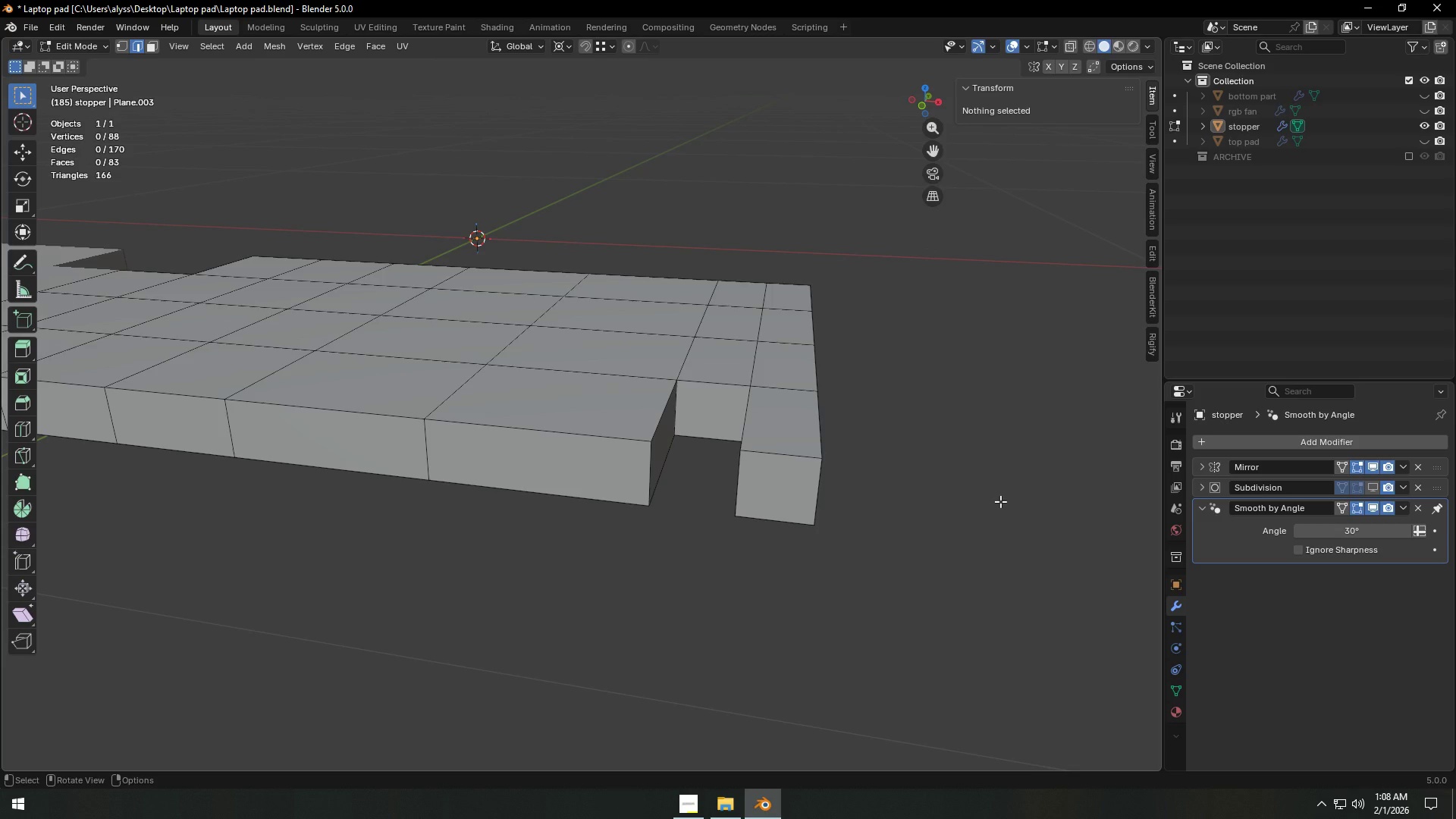 
wait(8.56)
 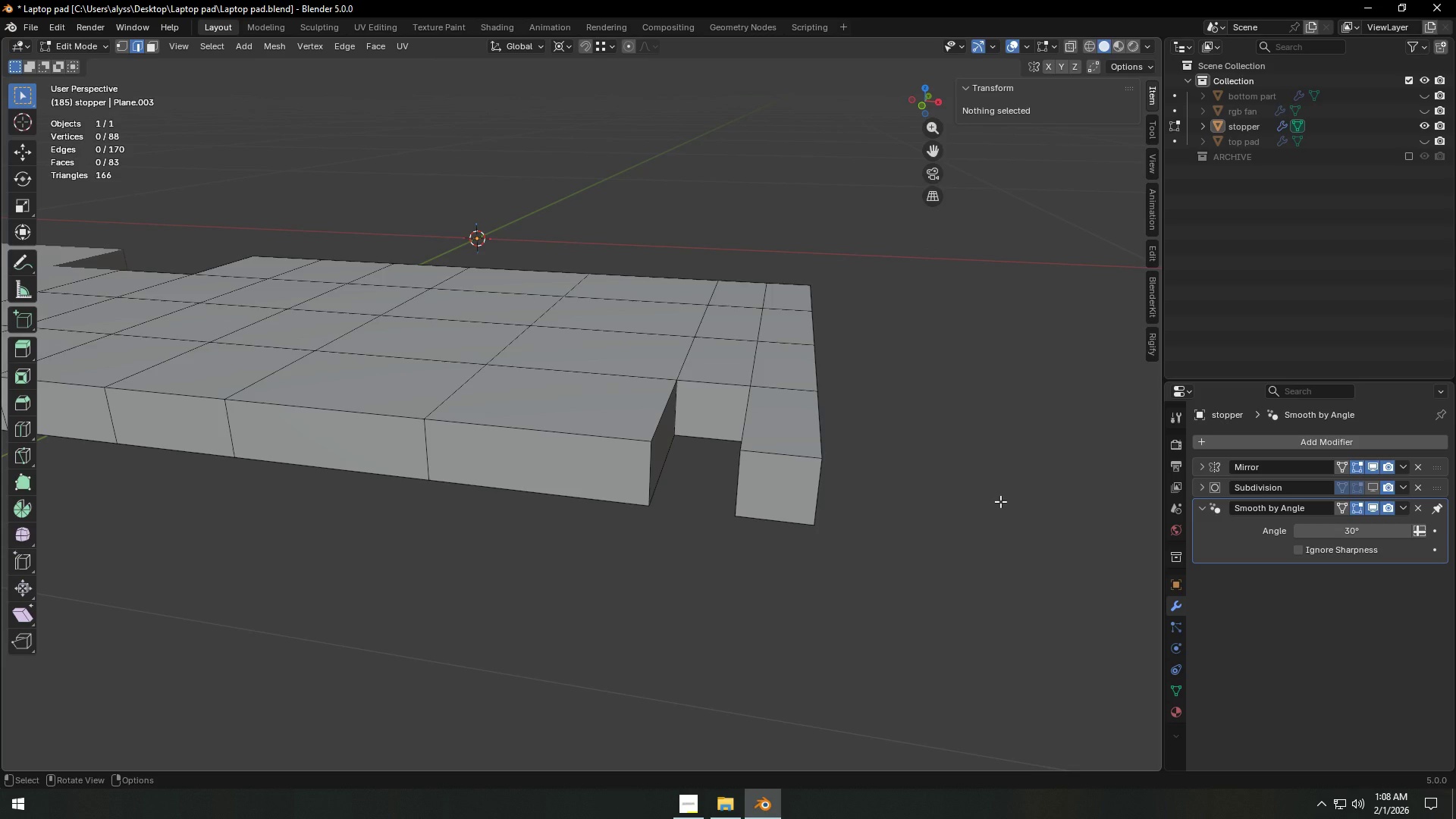 
scroll: coordinate [889, 476], scroll_direction: down, amount: 4.0
 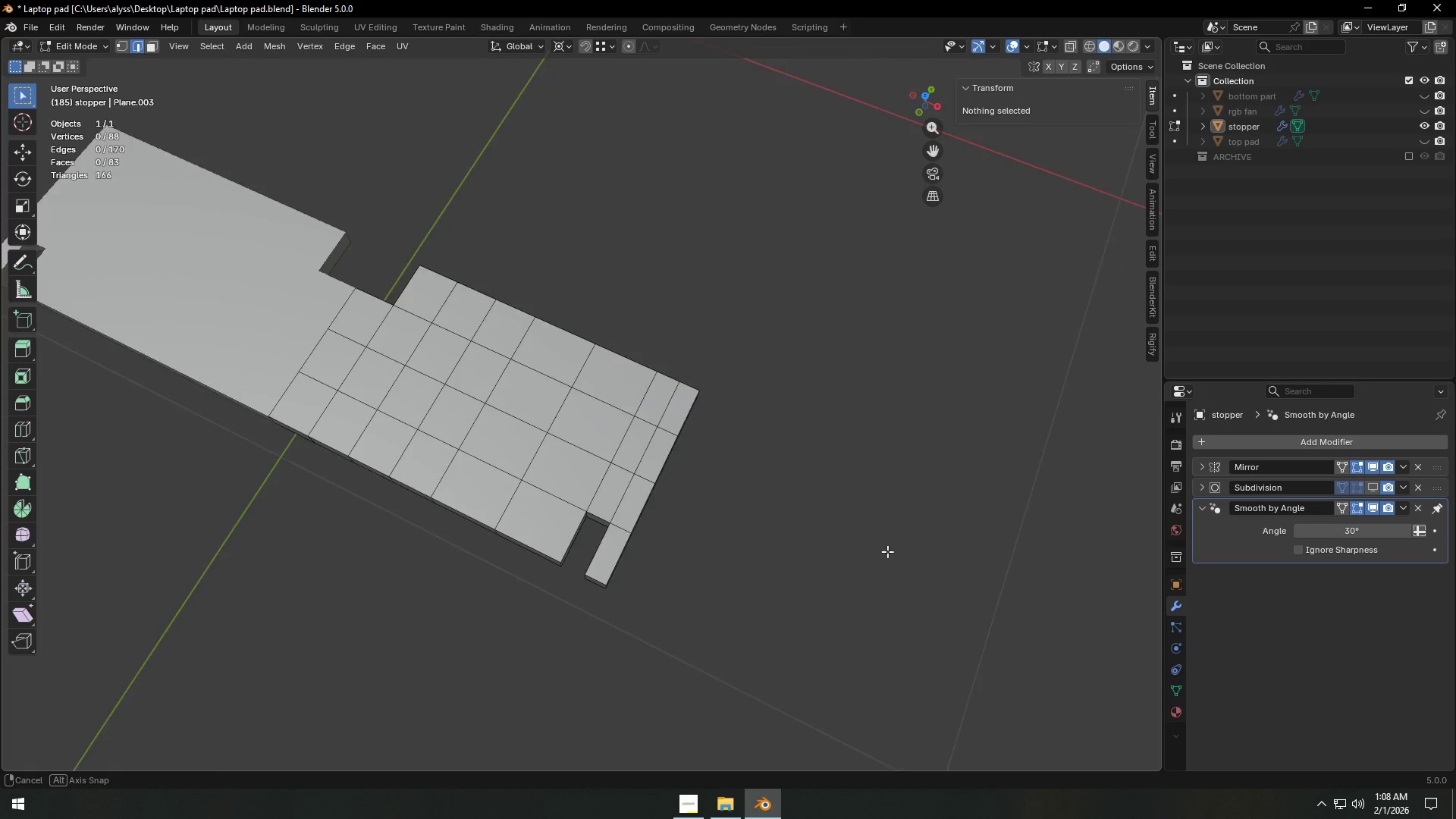 
scroll: coordinate [827, 494], scroll_direction: up, amount: 4.0
 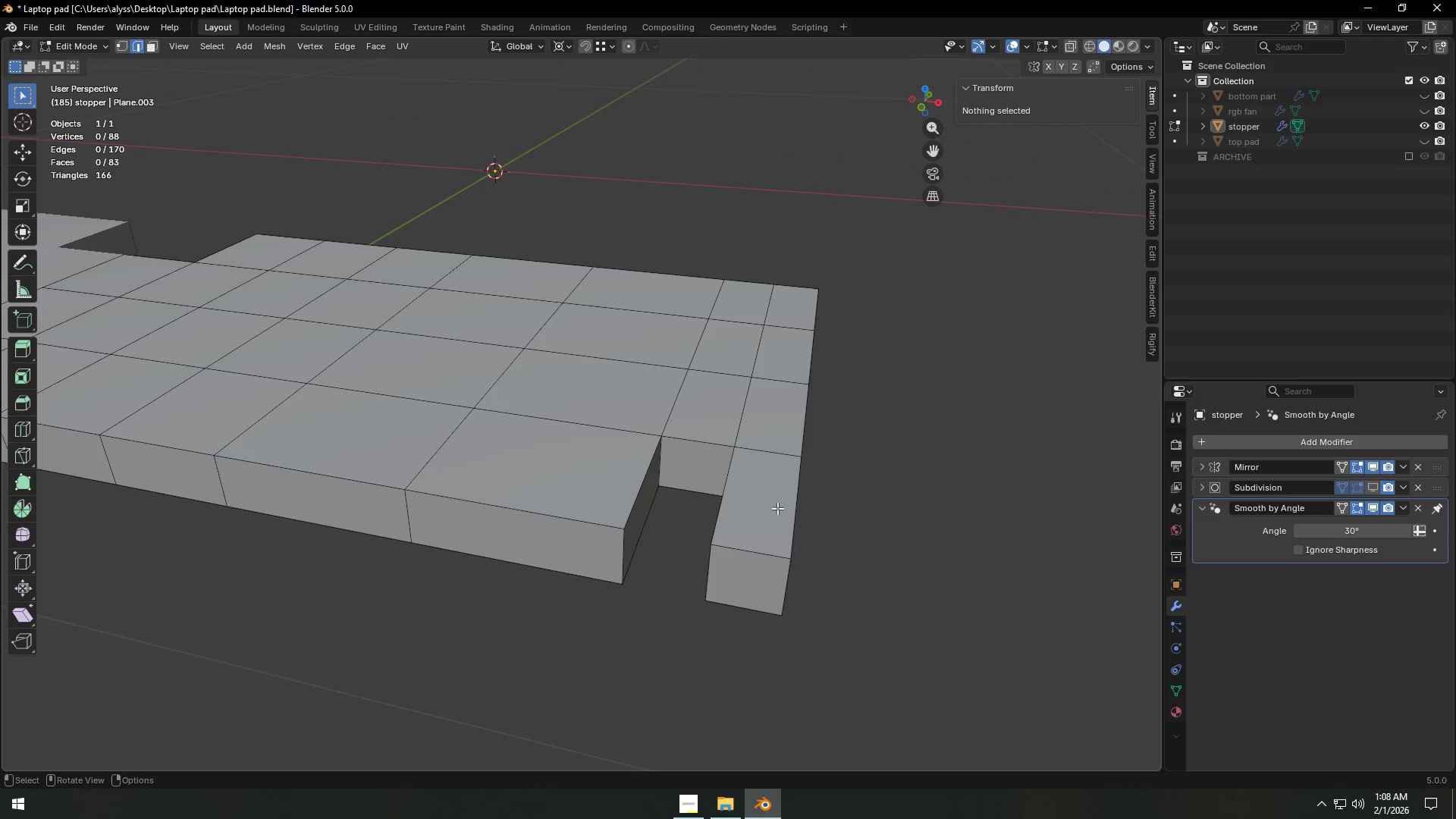 
hold_key(key=AltLeft, duration=0.75)
left_click([568, 529])
 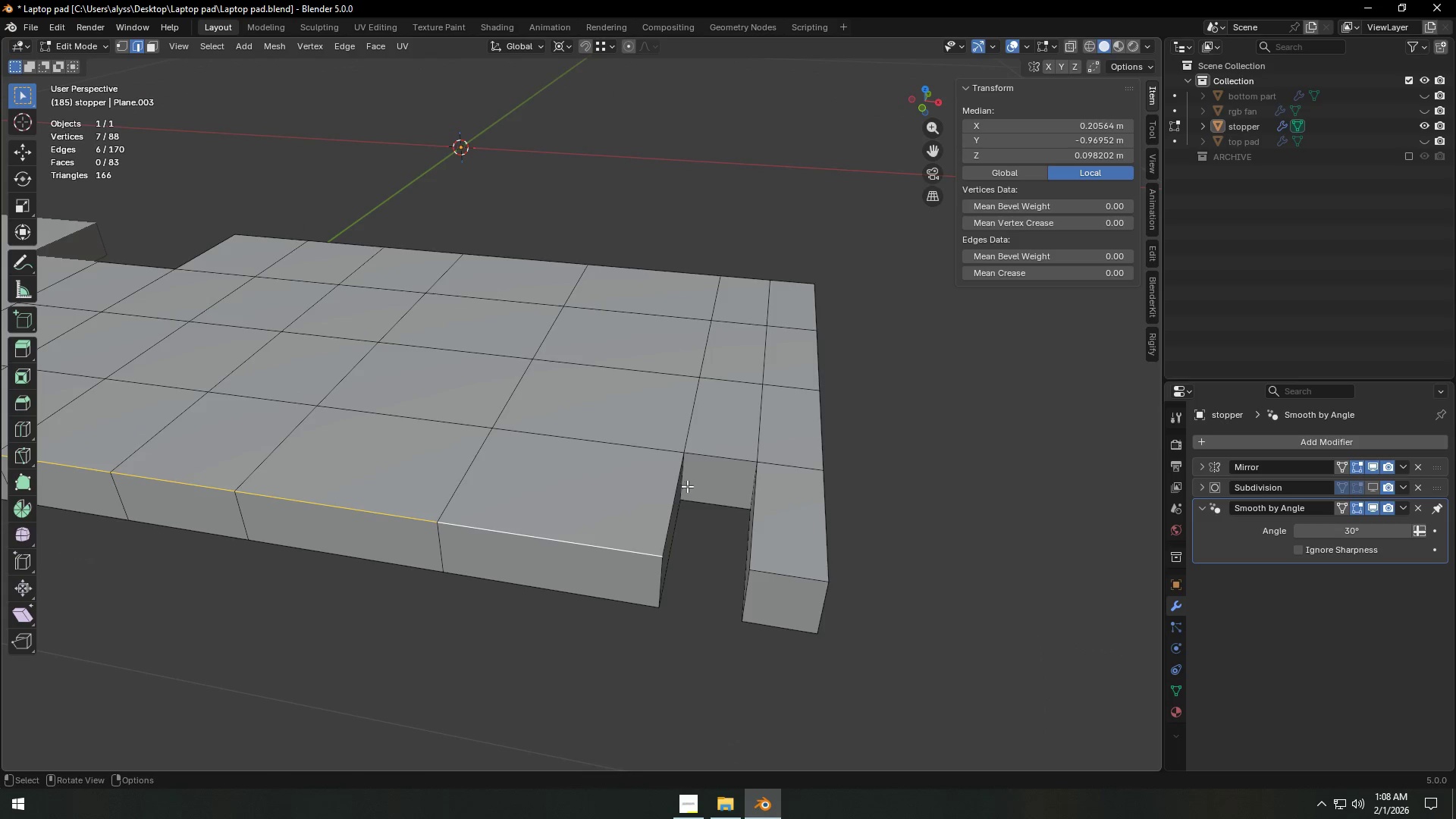 
left_click([604, 441])
 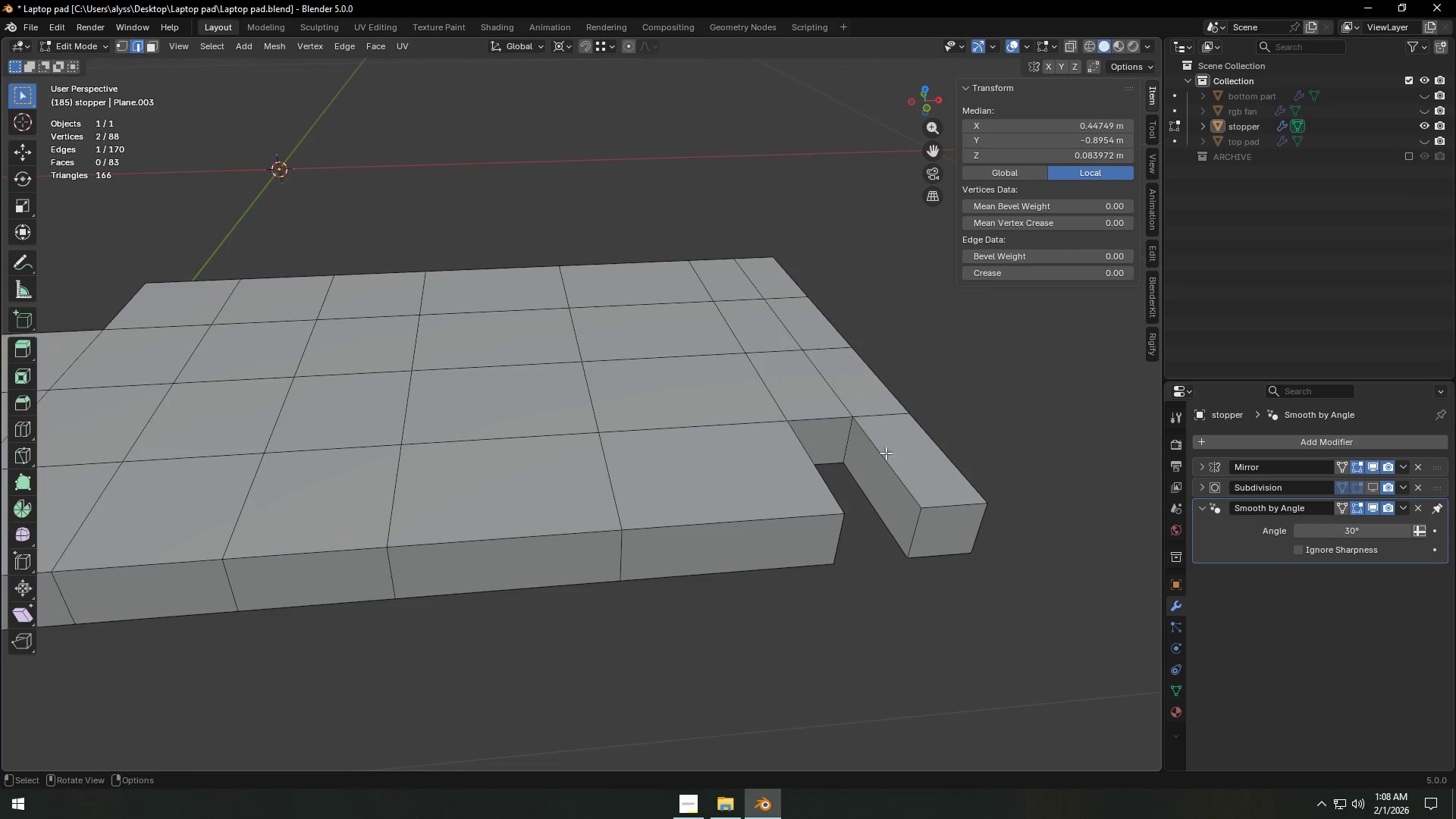 
key(Tab)
 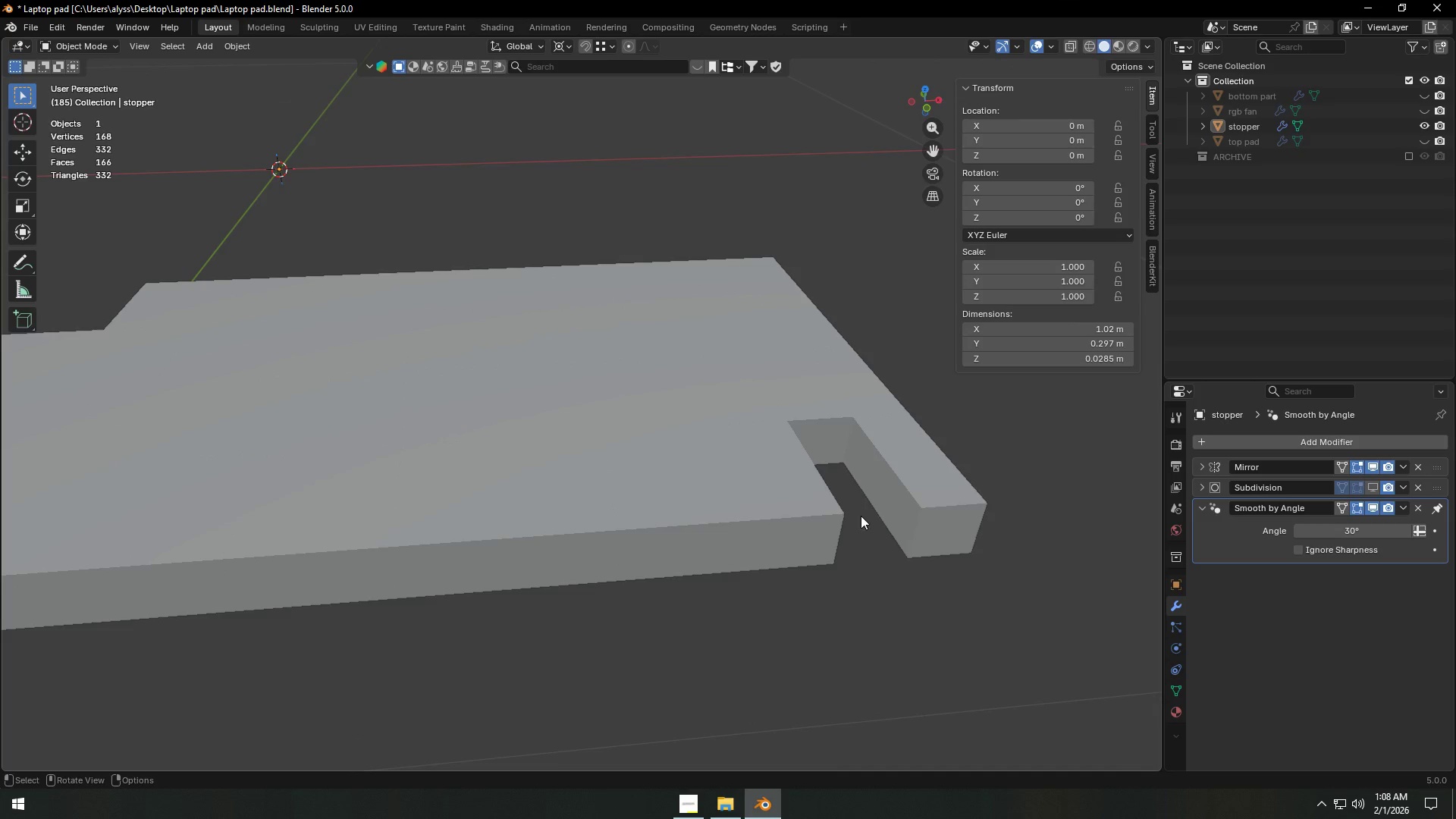 
key(Tab)
 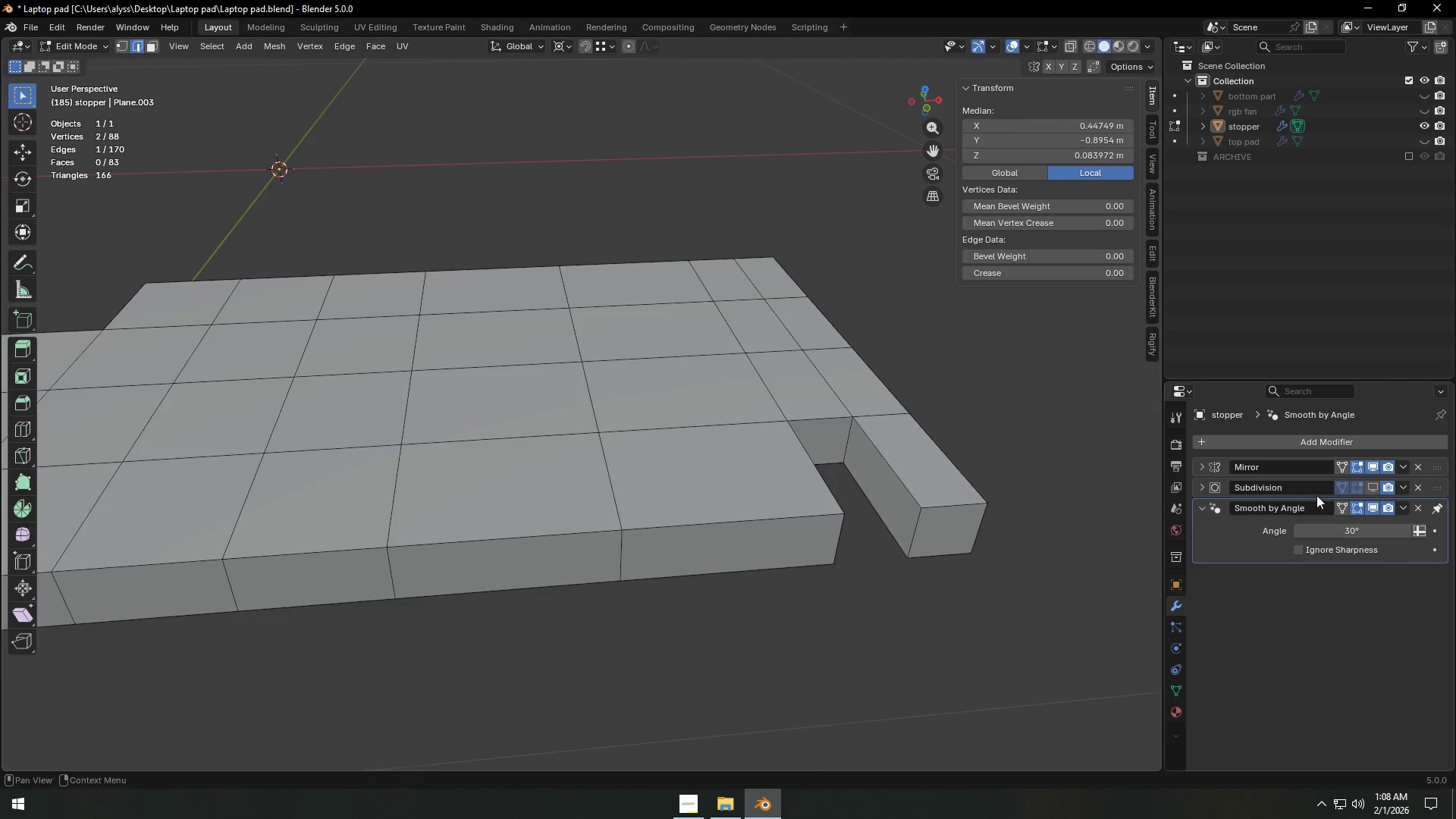 
left_click([1374, 485])
 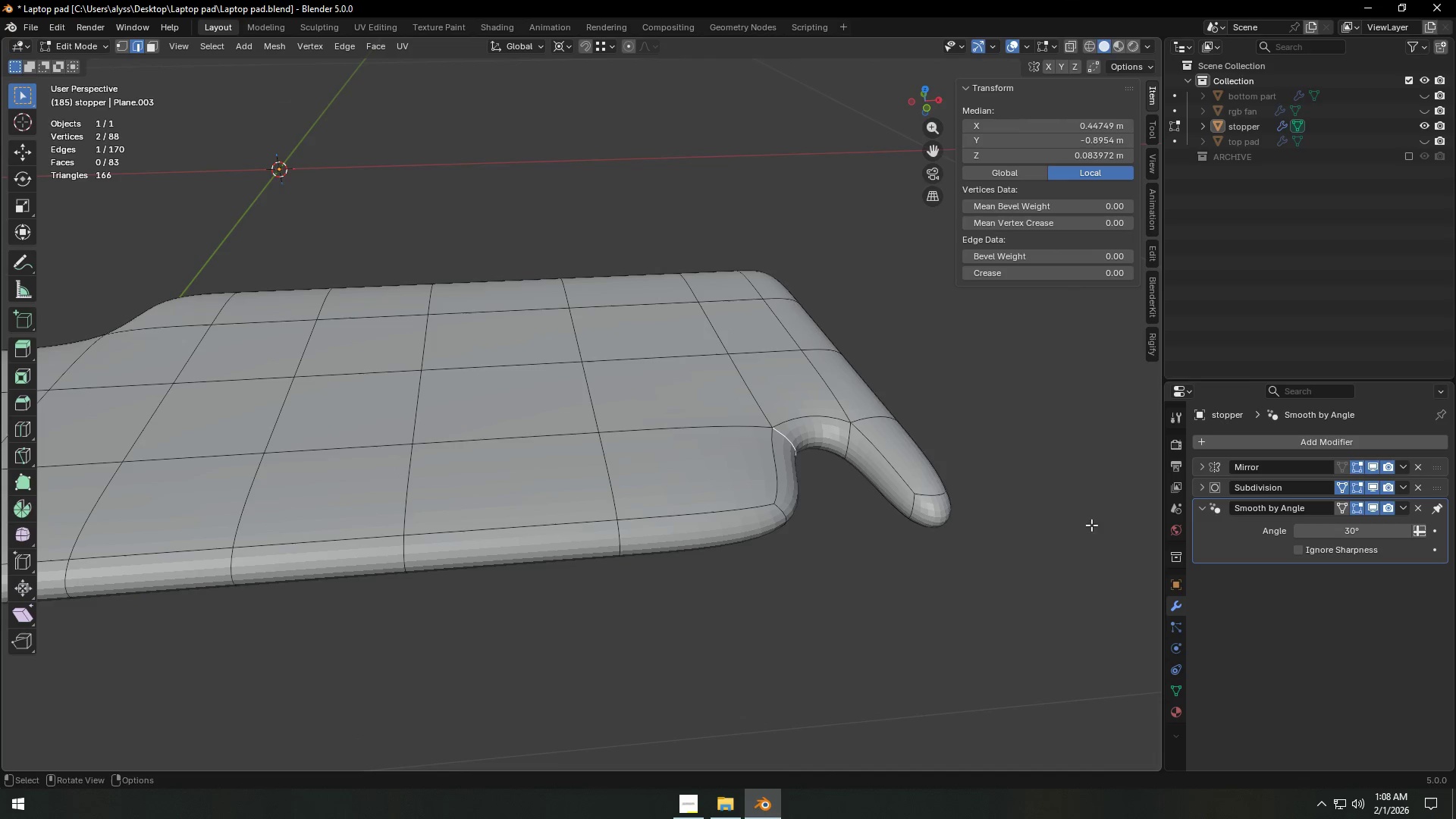 
left_click([1072, 521])
 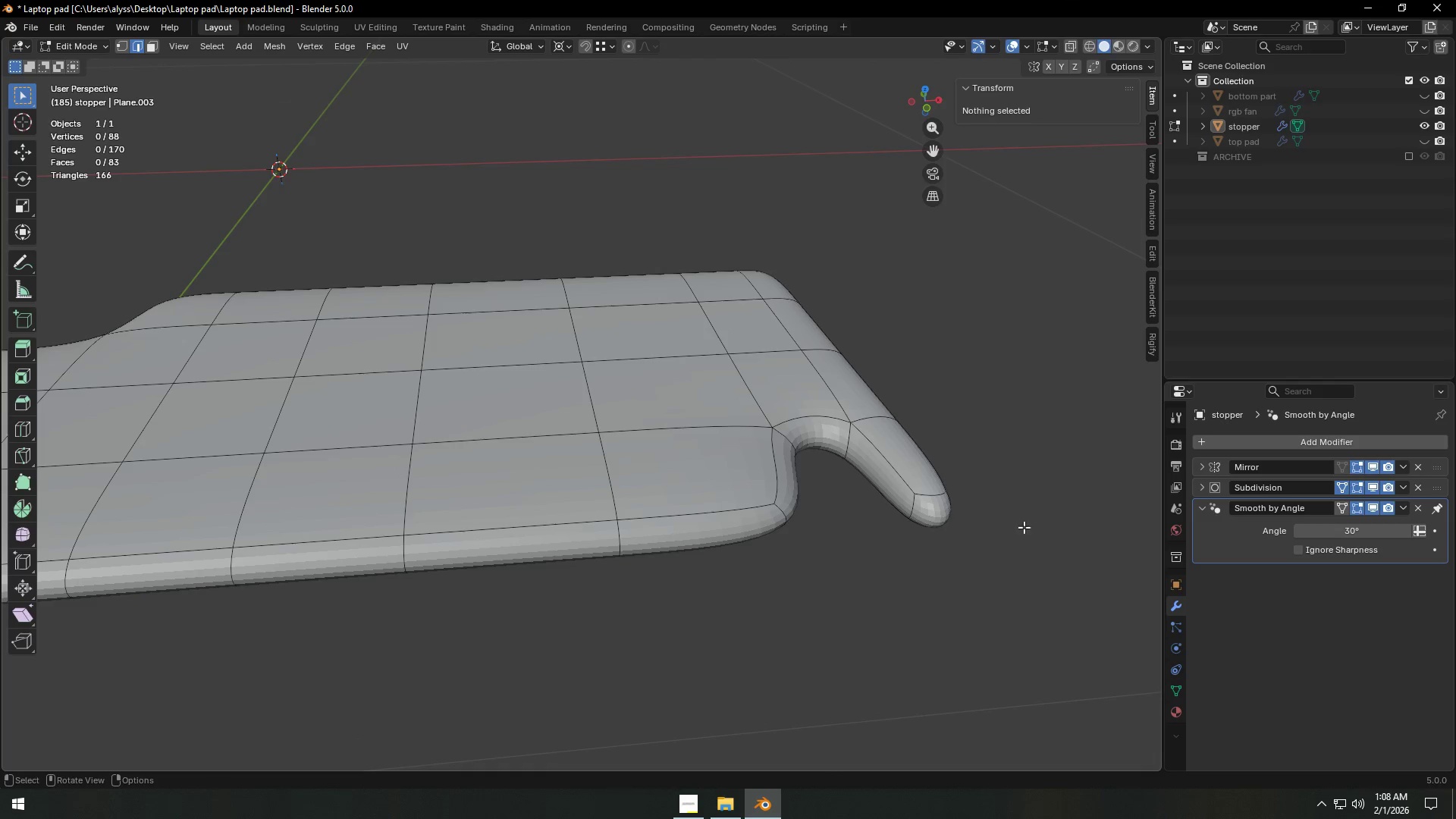 
key(Tab)
 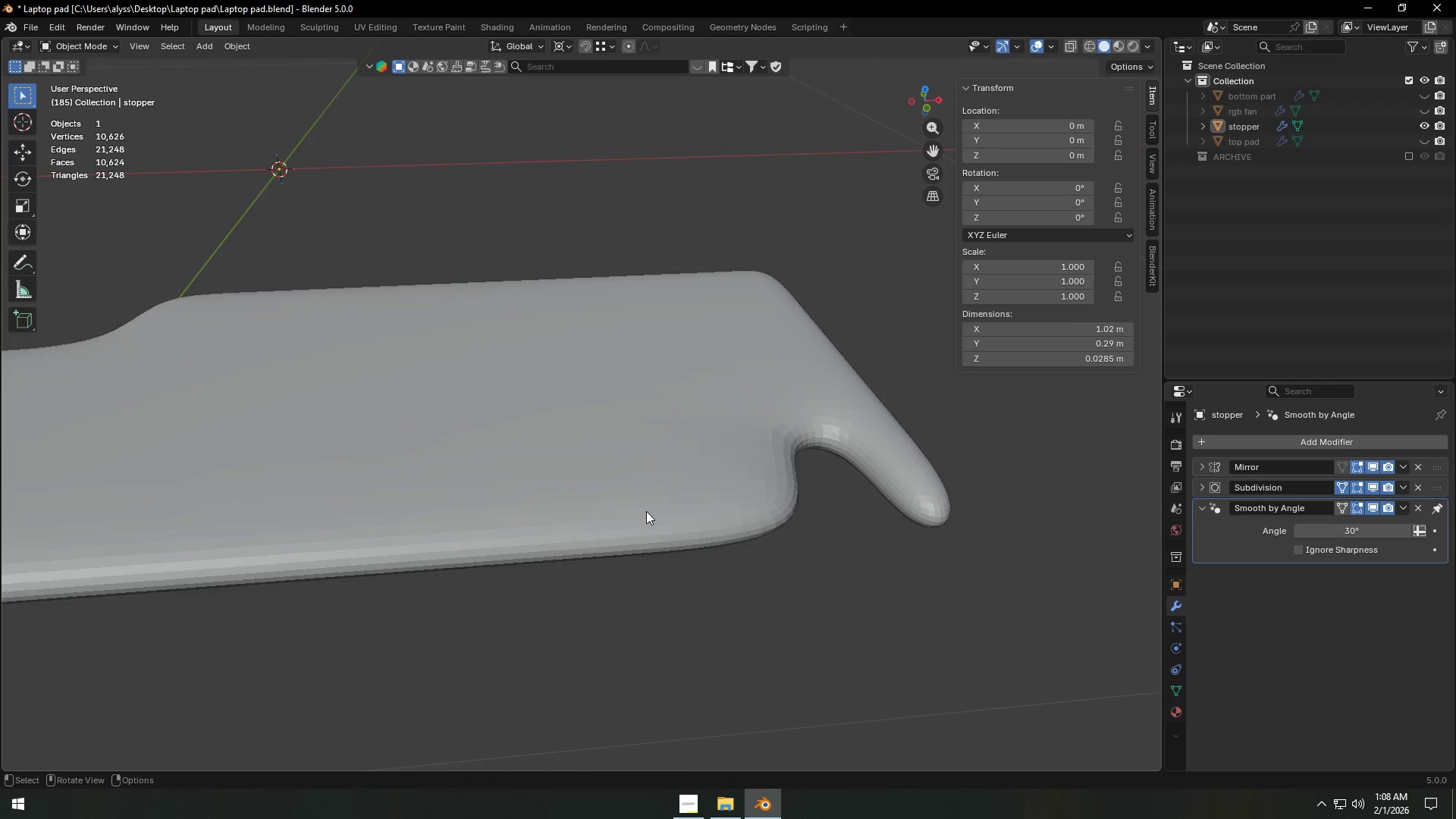 
left_click([646, 511])
 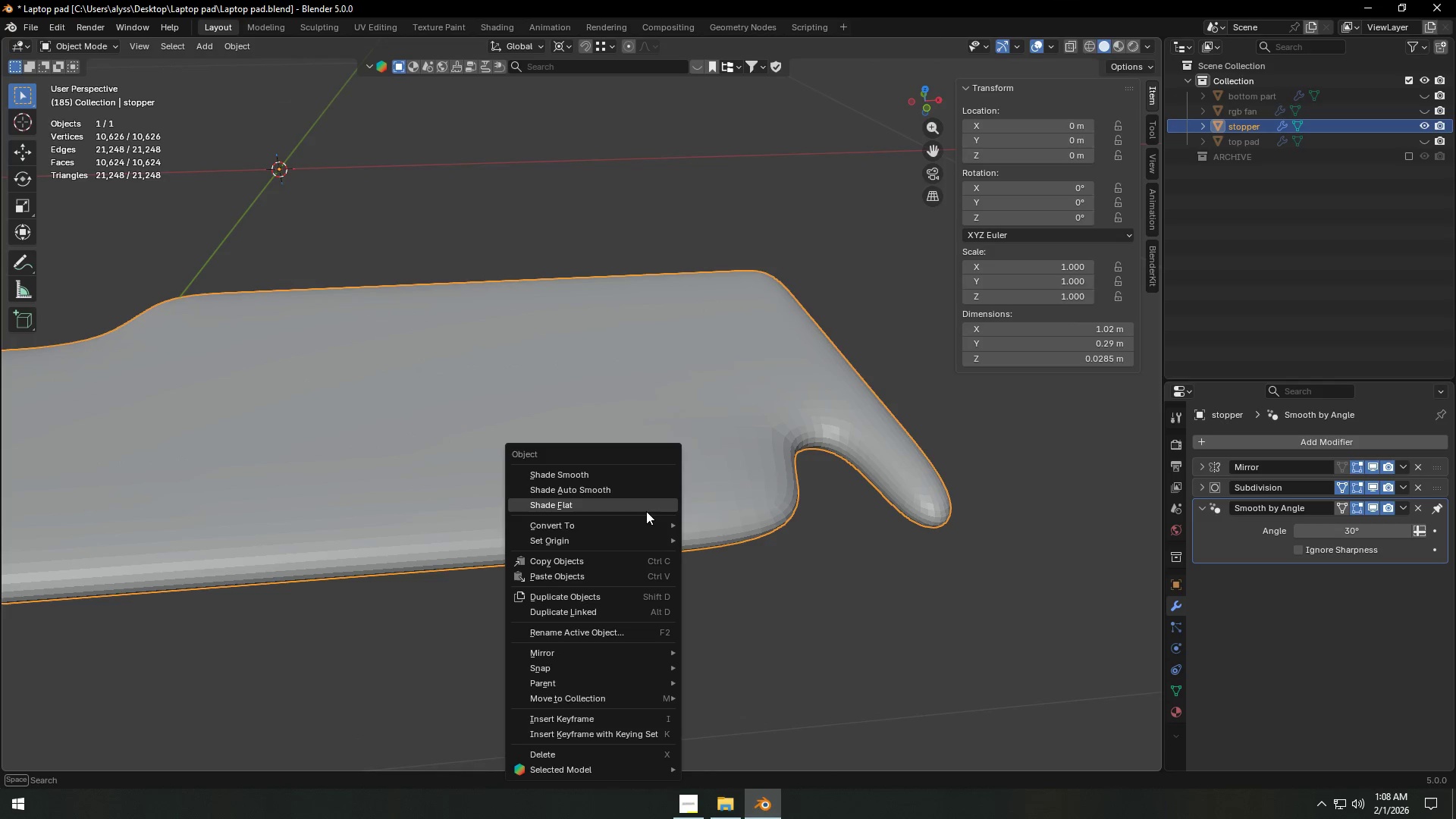 
right_click([646, 511])
 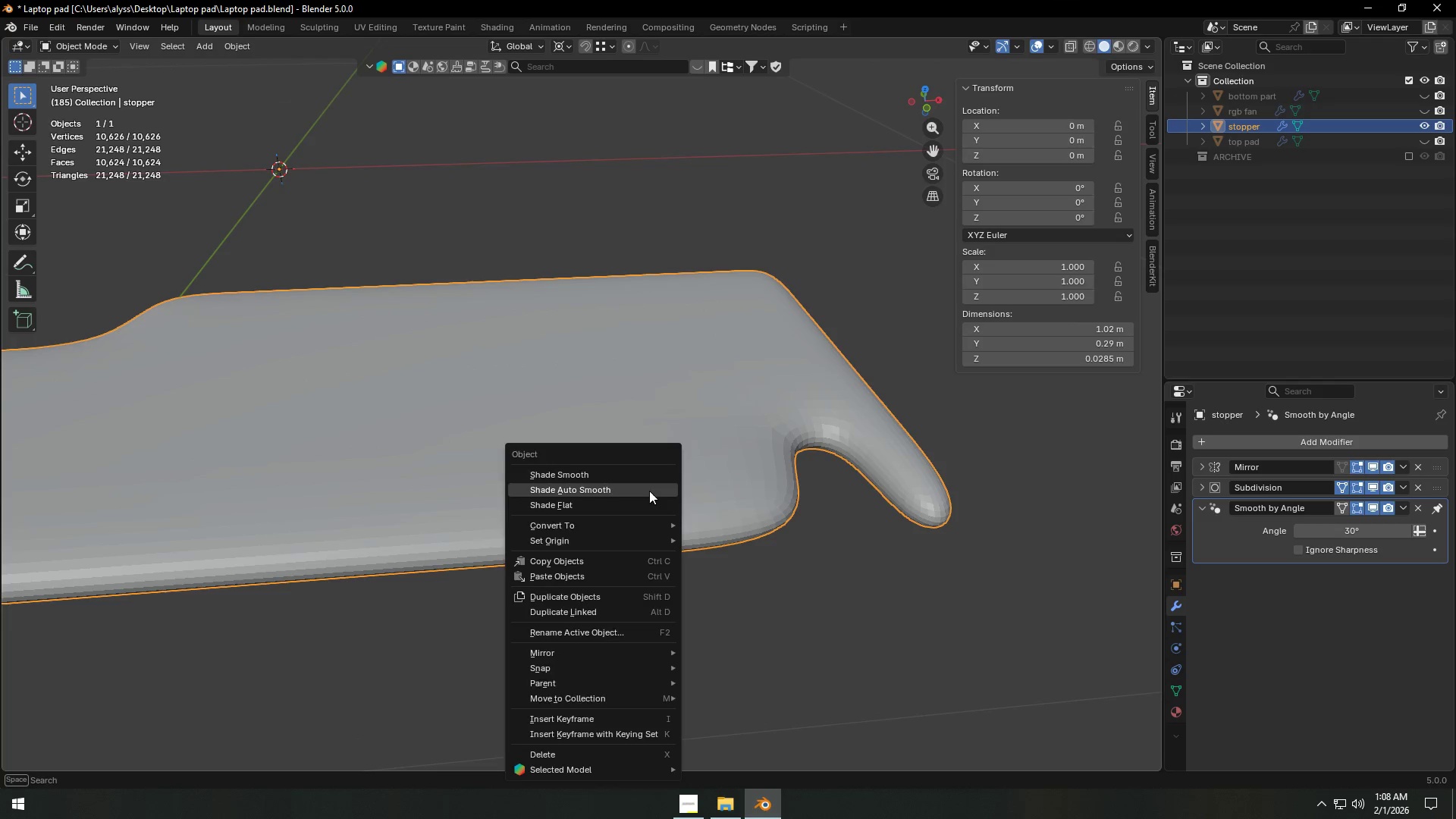 
double_click([1156, 503])
 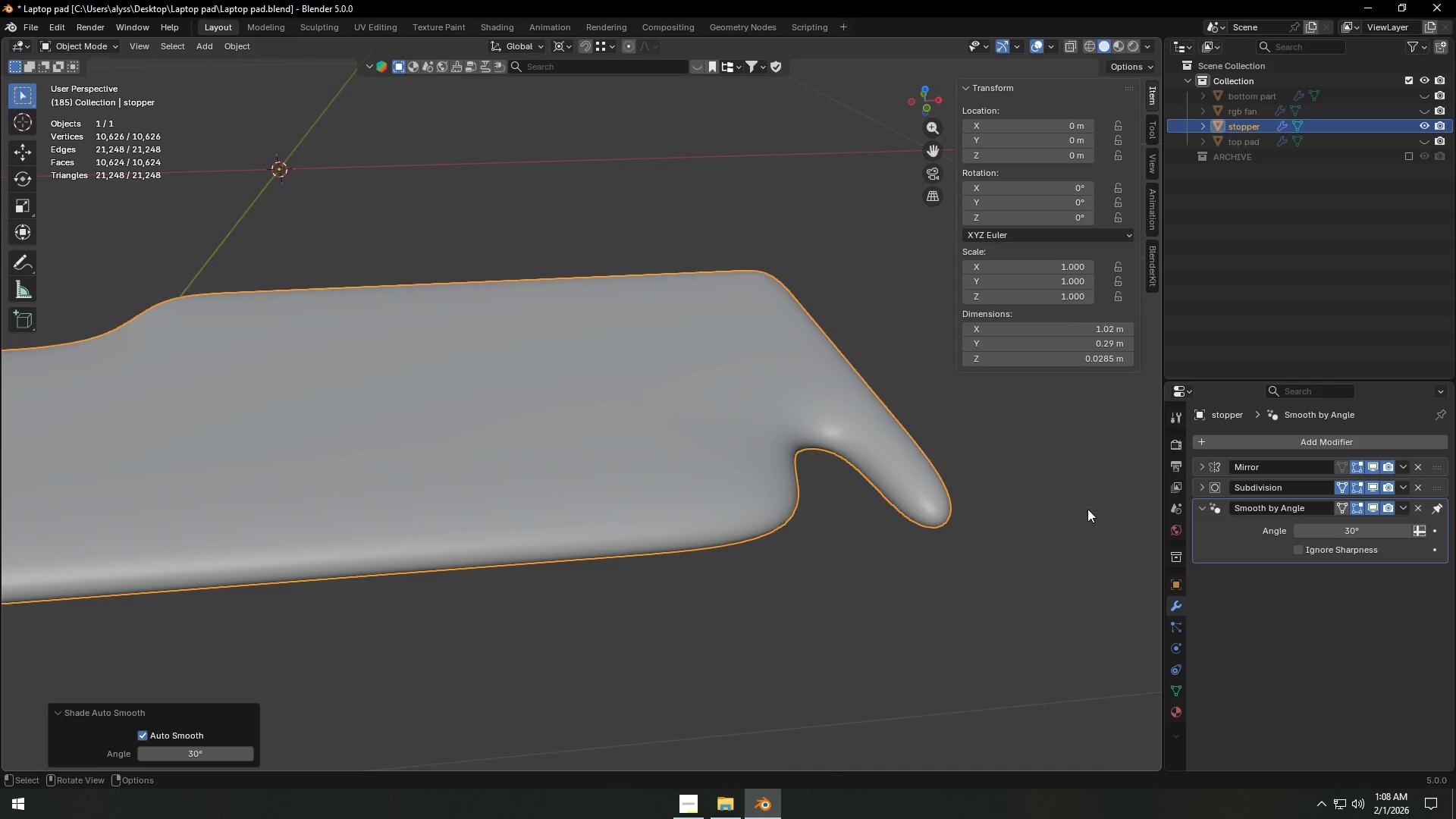 
scroll: coordinate [1020, 515], scroll_direction: down, amount: 4.0
 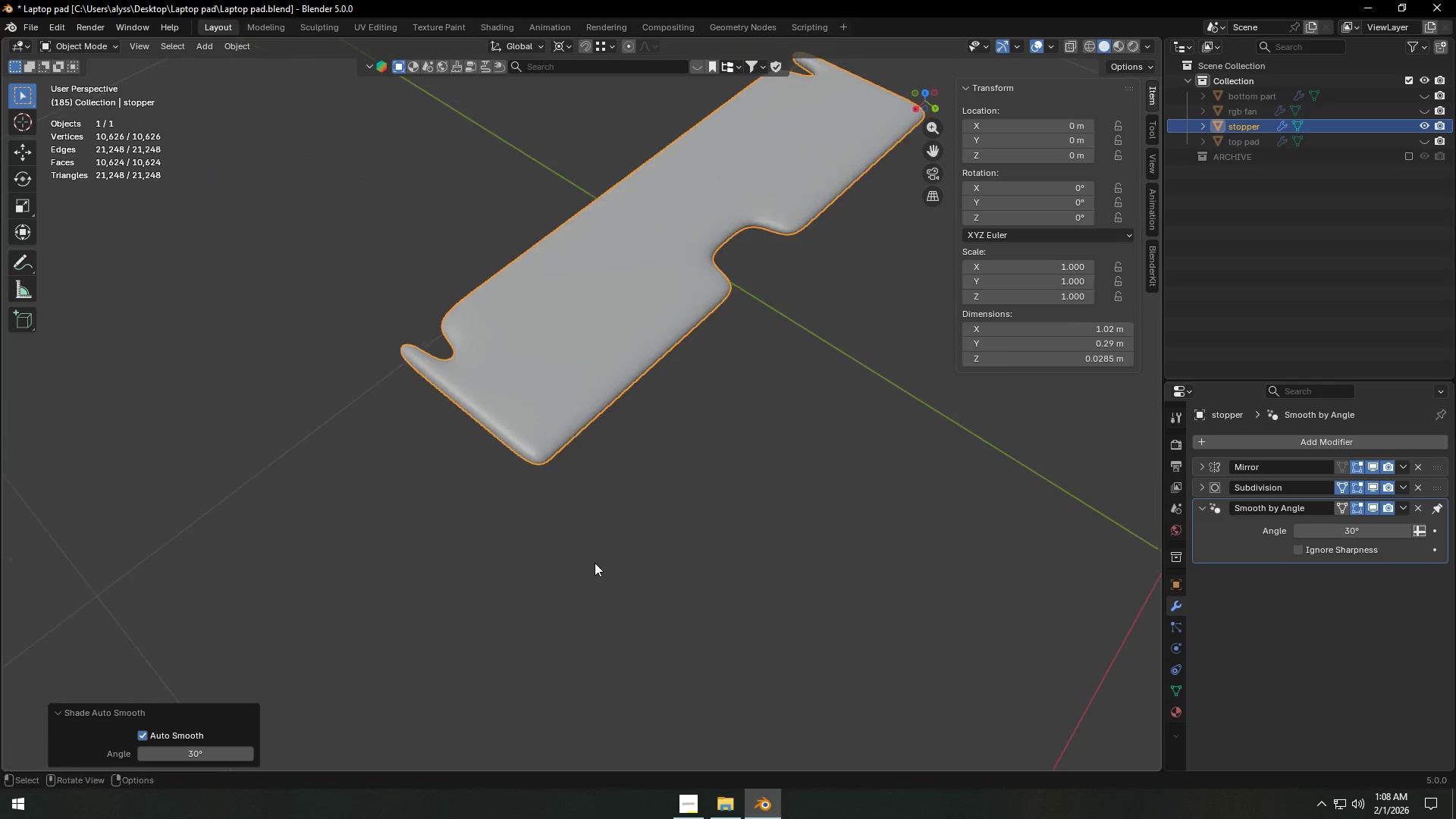 
key(Shift+ShiftLeft)
 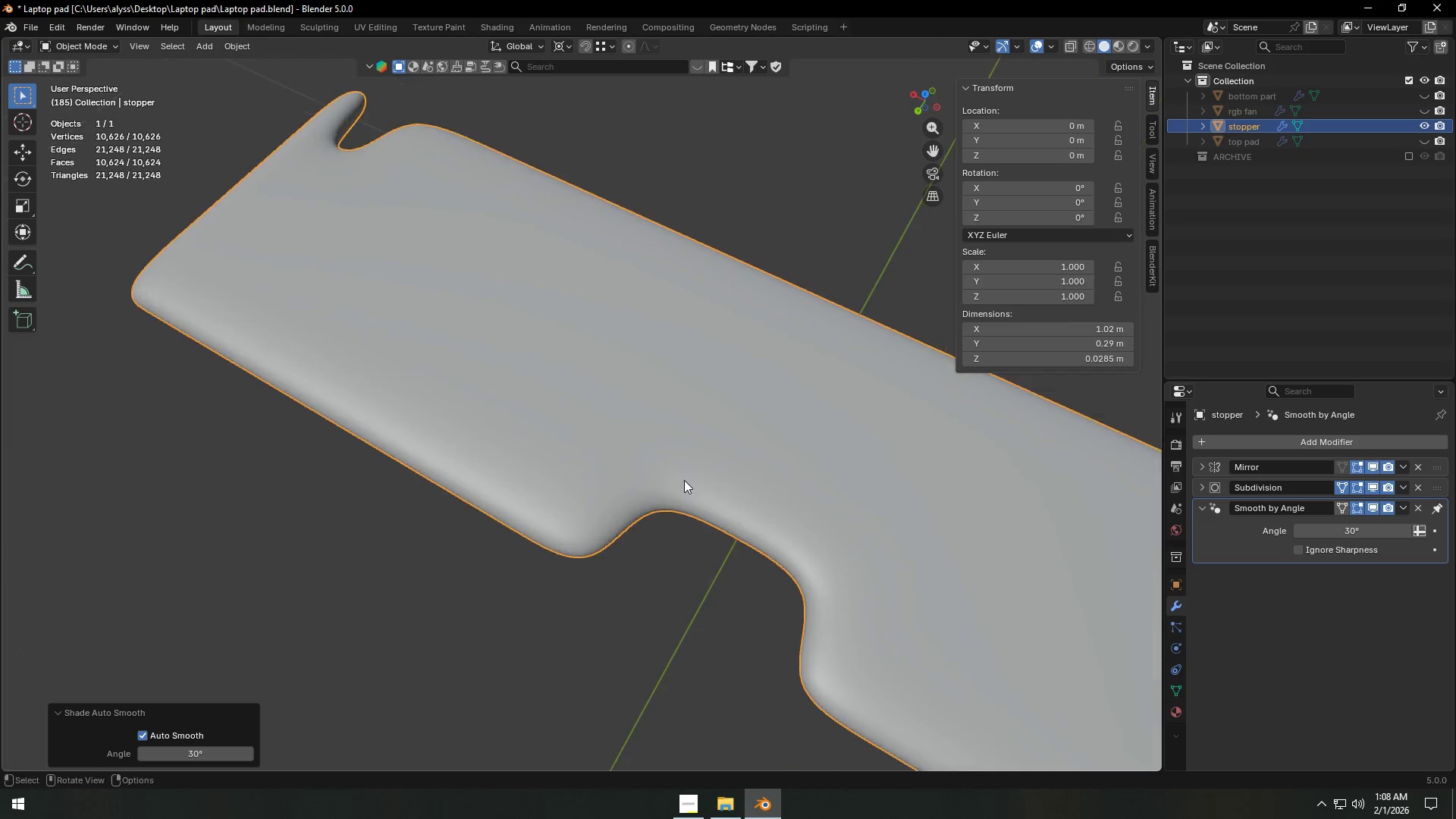 
scroll: coordinate [774, 510], scroll_direction: up, amount: 3.0
 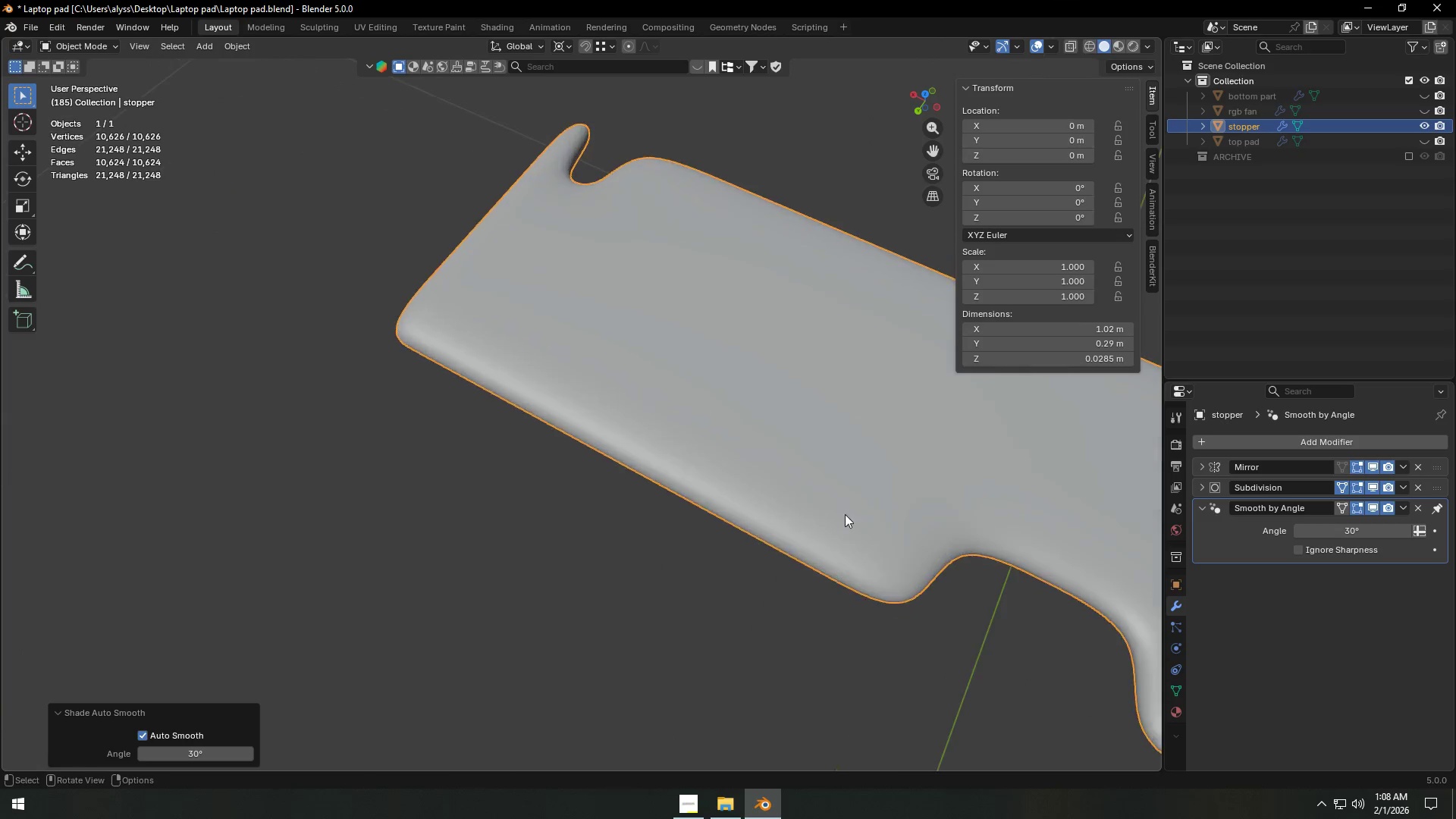 
left_click([698, 479])
 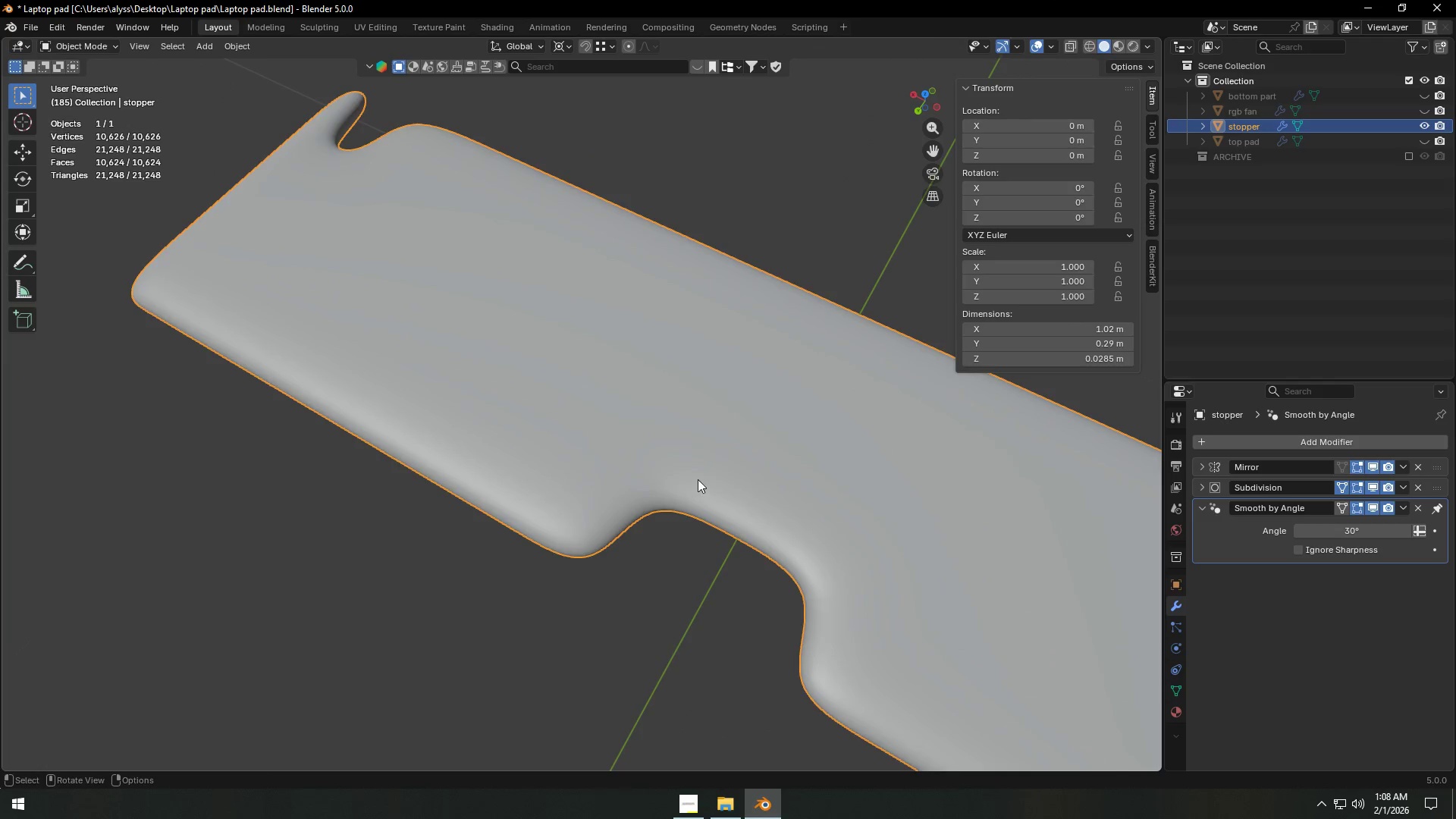 
key(Tab)
 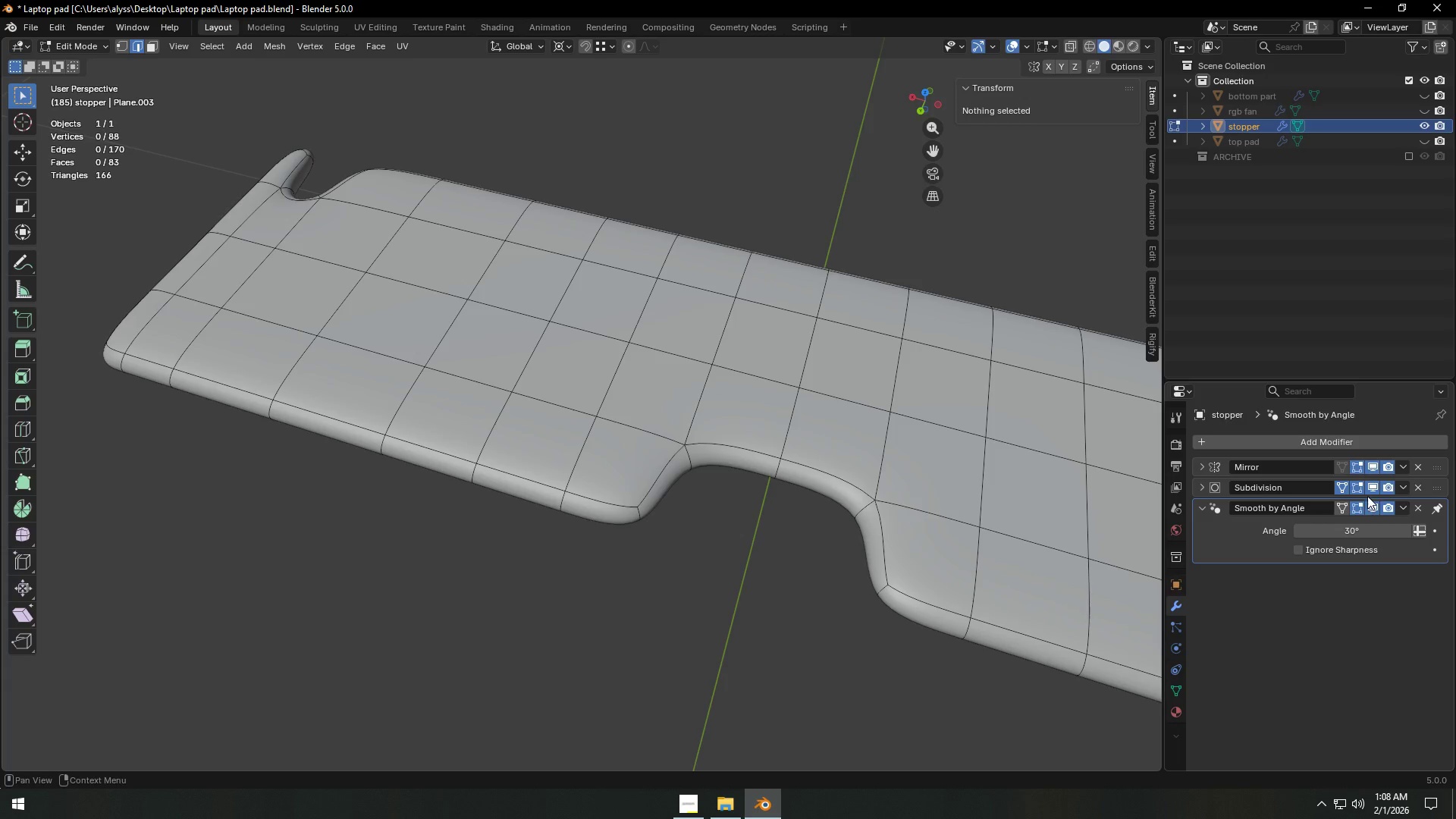 
left_click([1370, 487])
 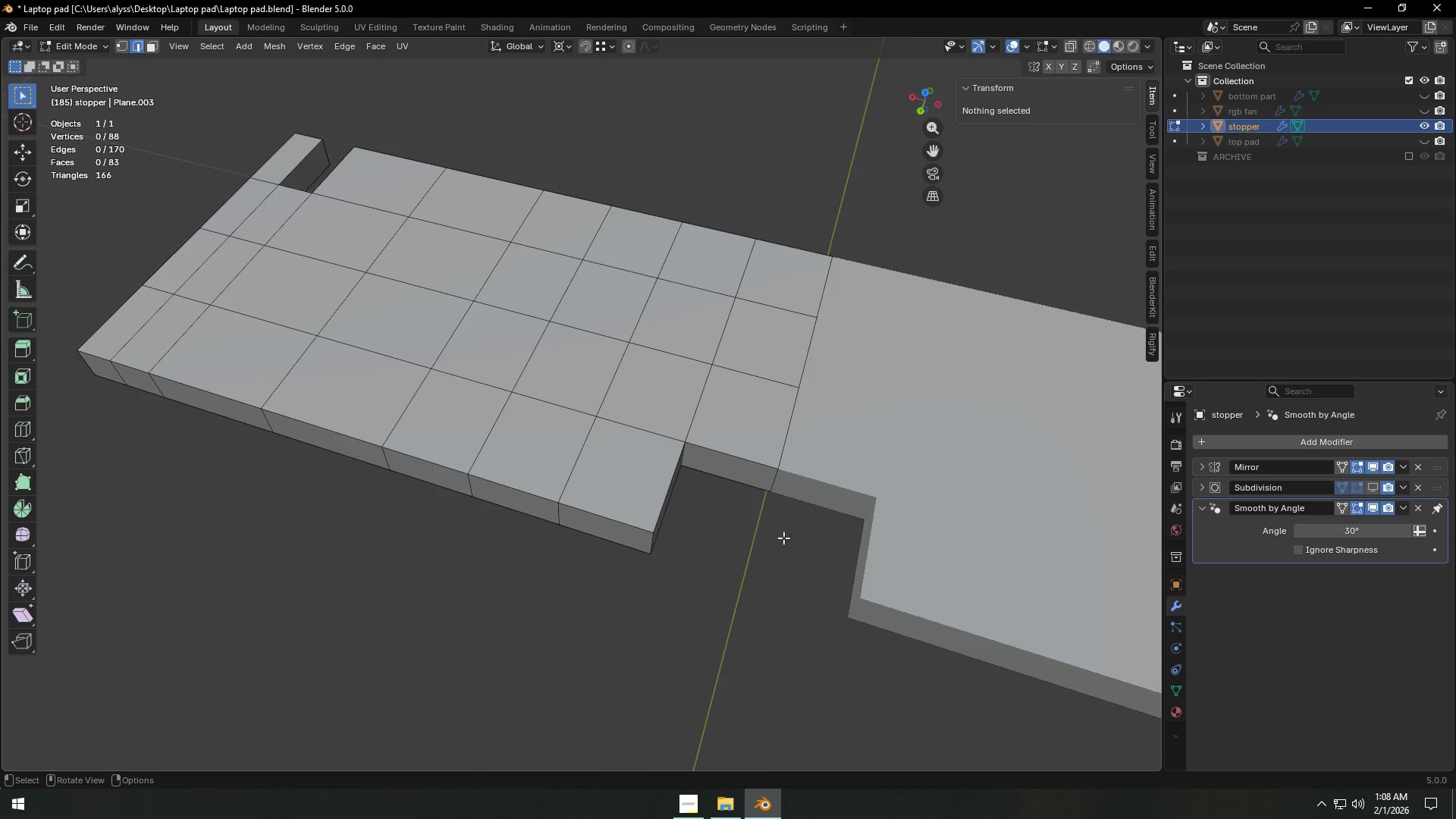 
scroll: coordinate [779, 537], scroll_direction: up, amount: 1.0
 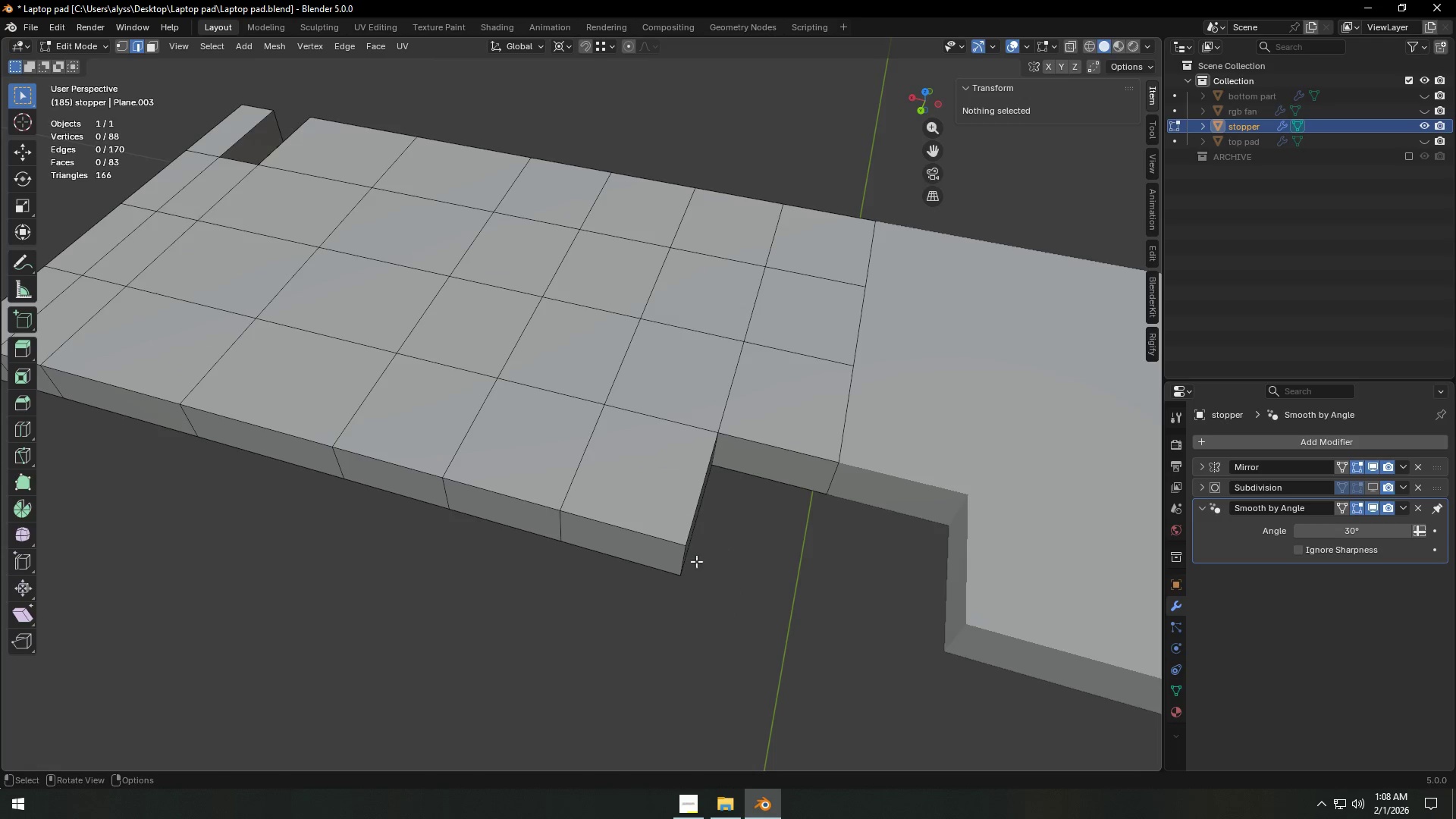 
left_click([676, 561])
 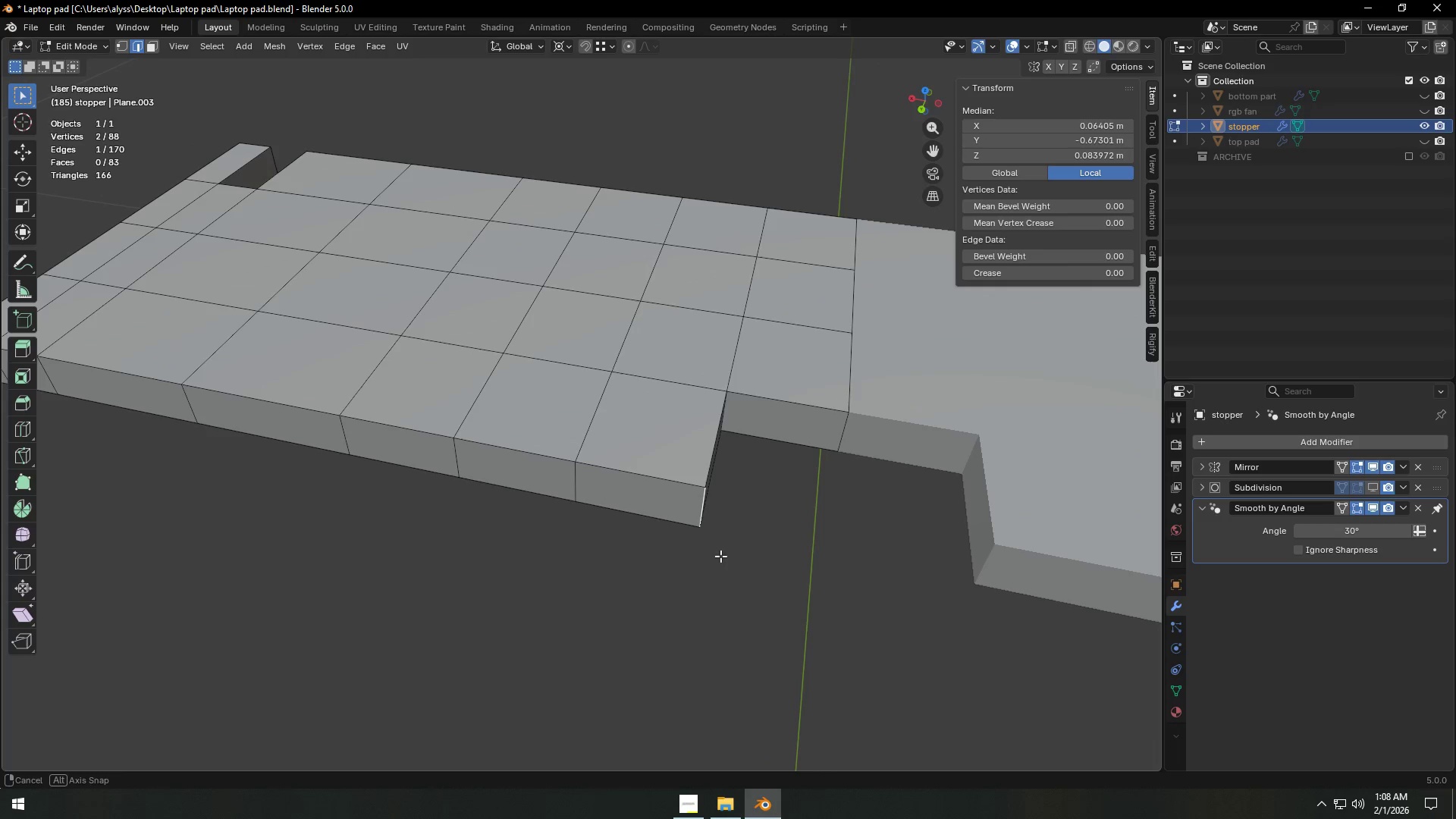 
type(gx)
 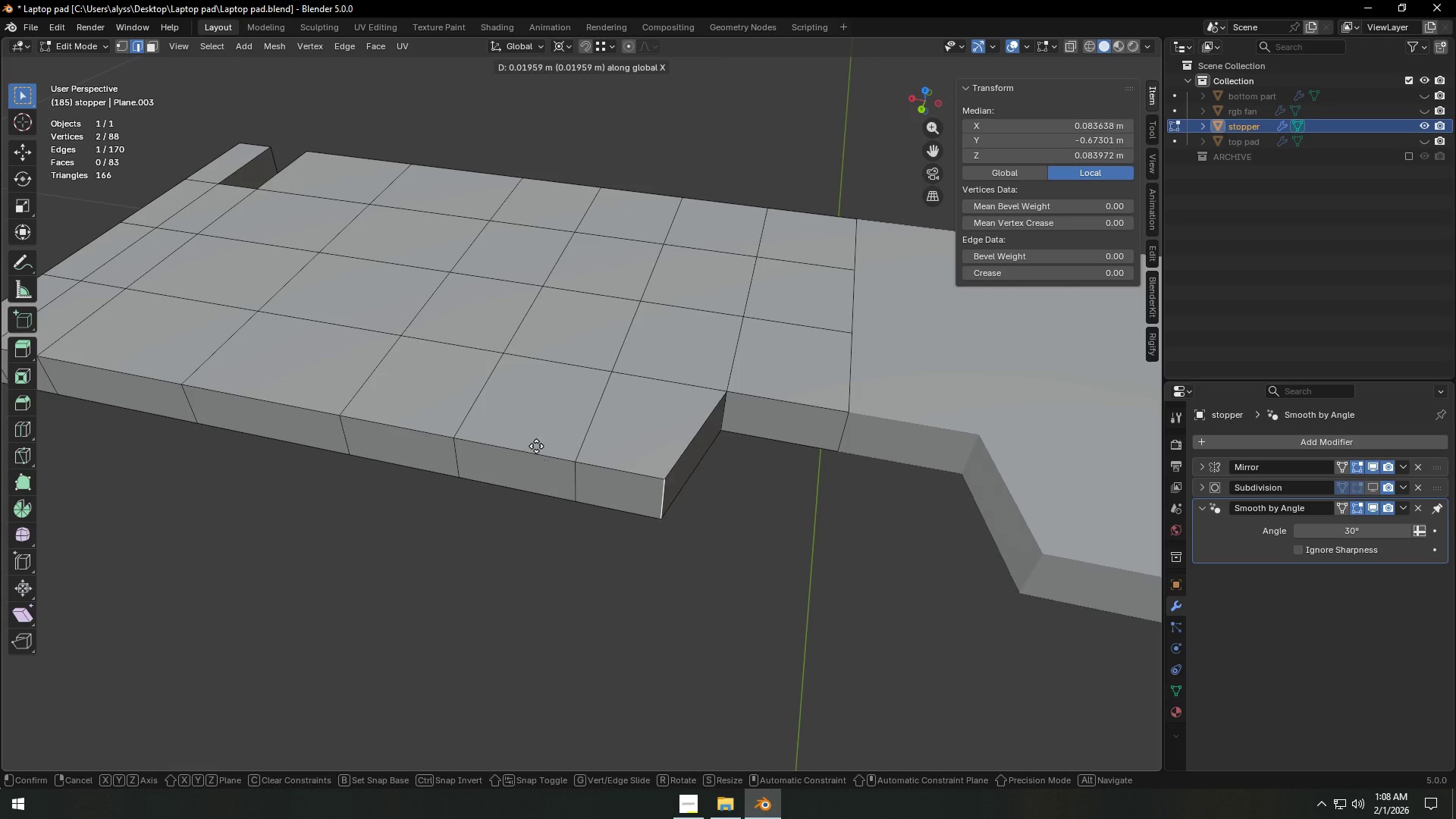 
left_click([554, 422])
 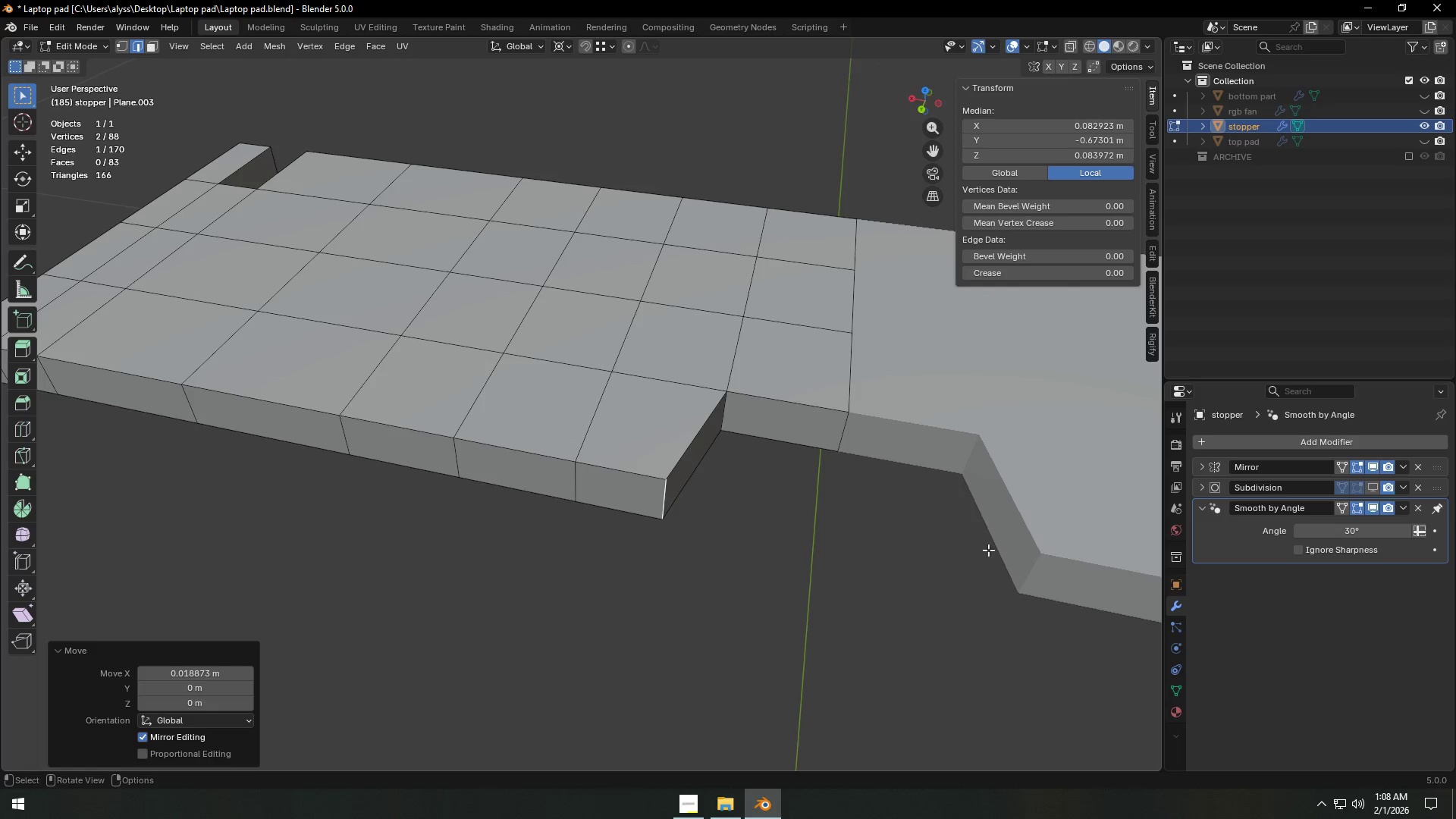 
type(gx)
 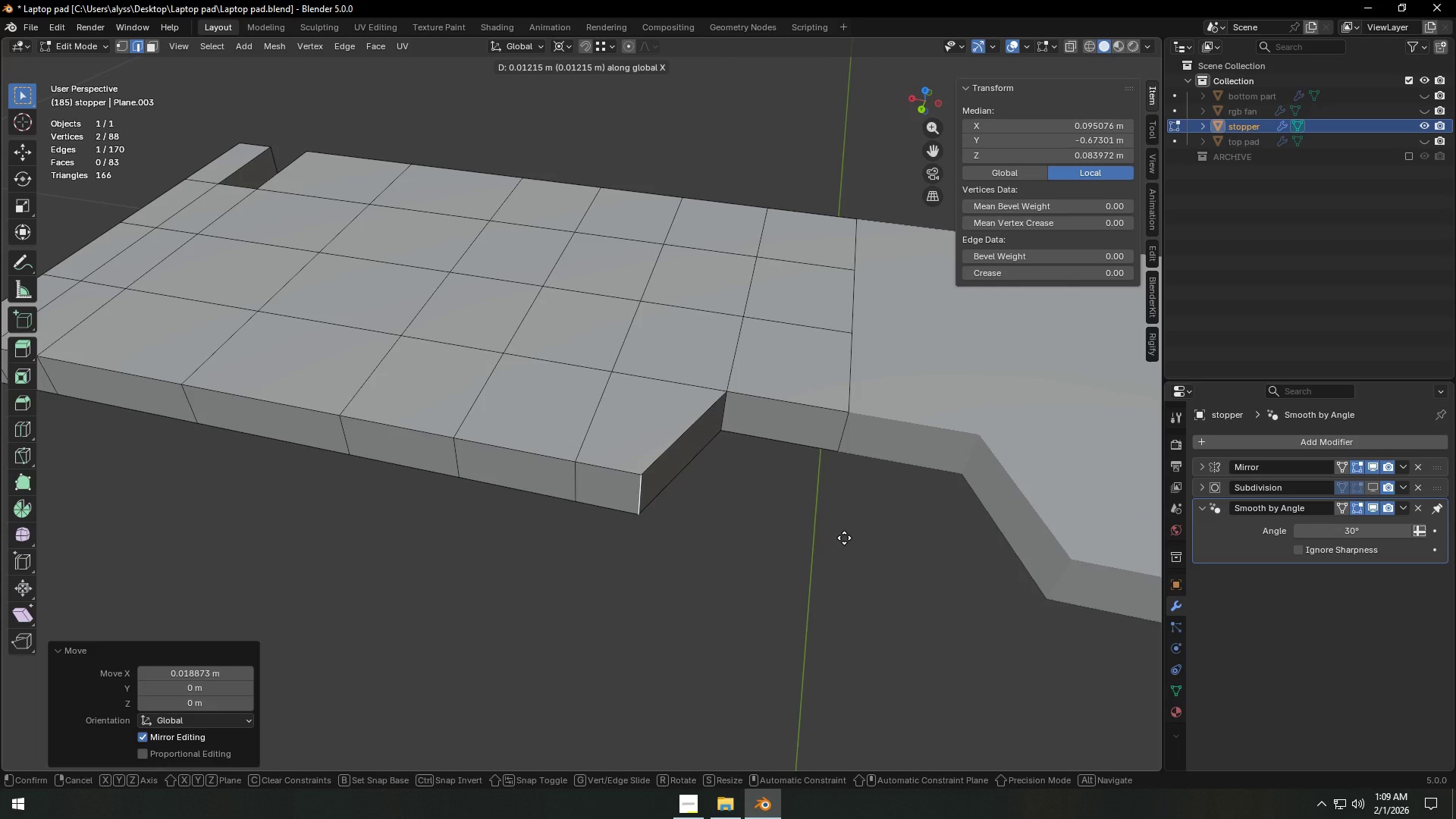 
left_click([844, 538])
 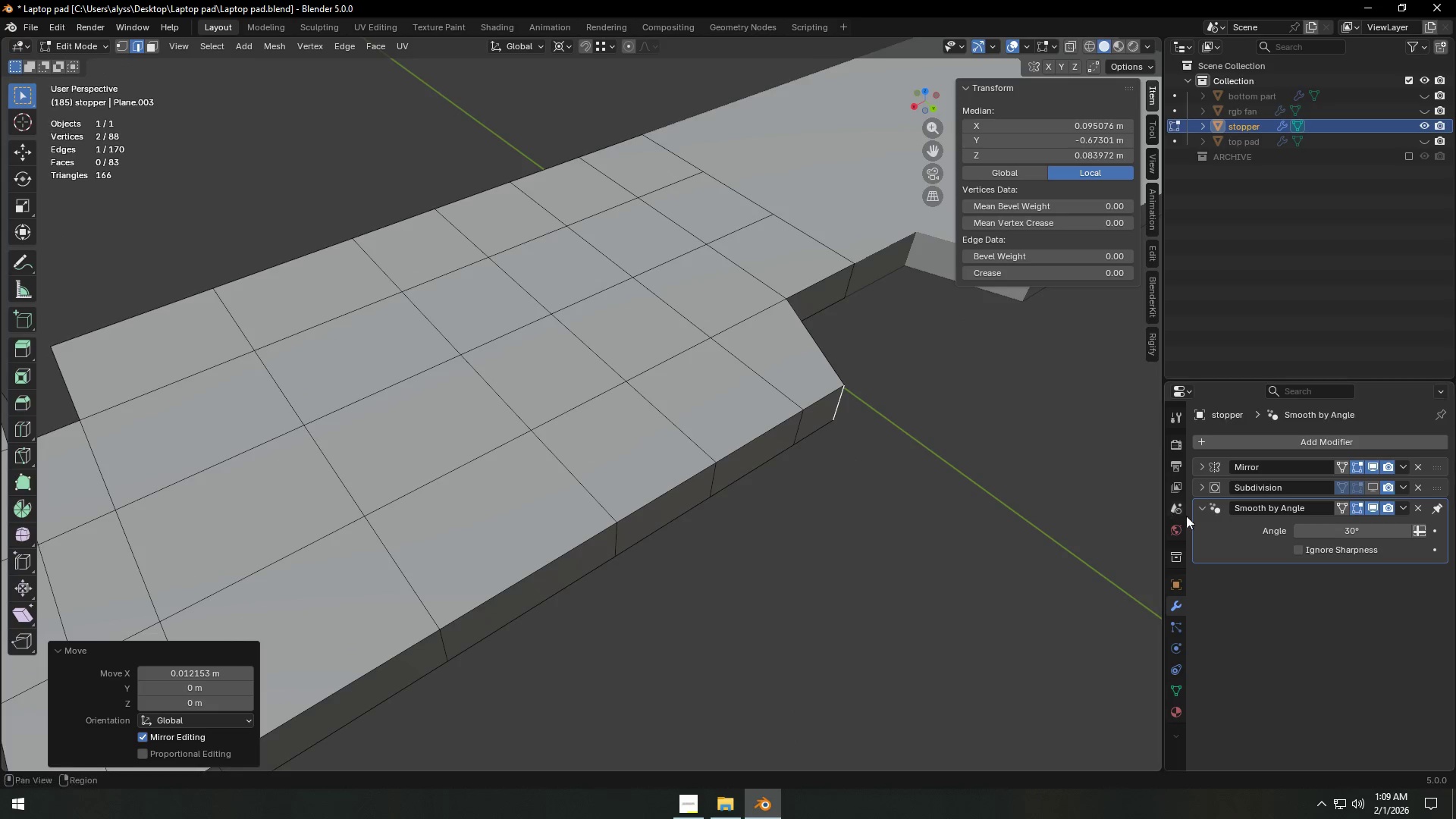 
scroll: coordinate [899, 526], scroll_direction: down, amount: 4.0
 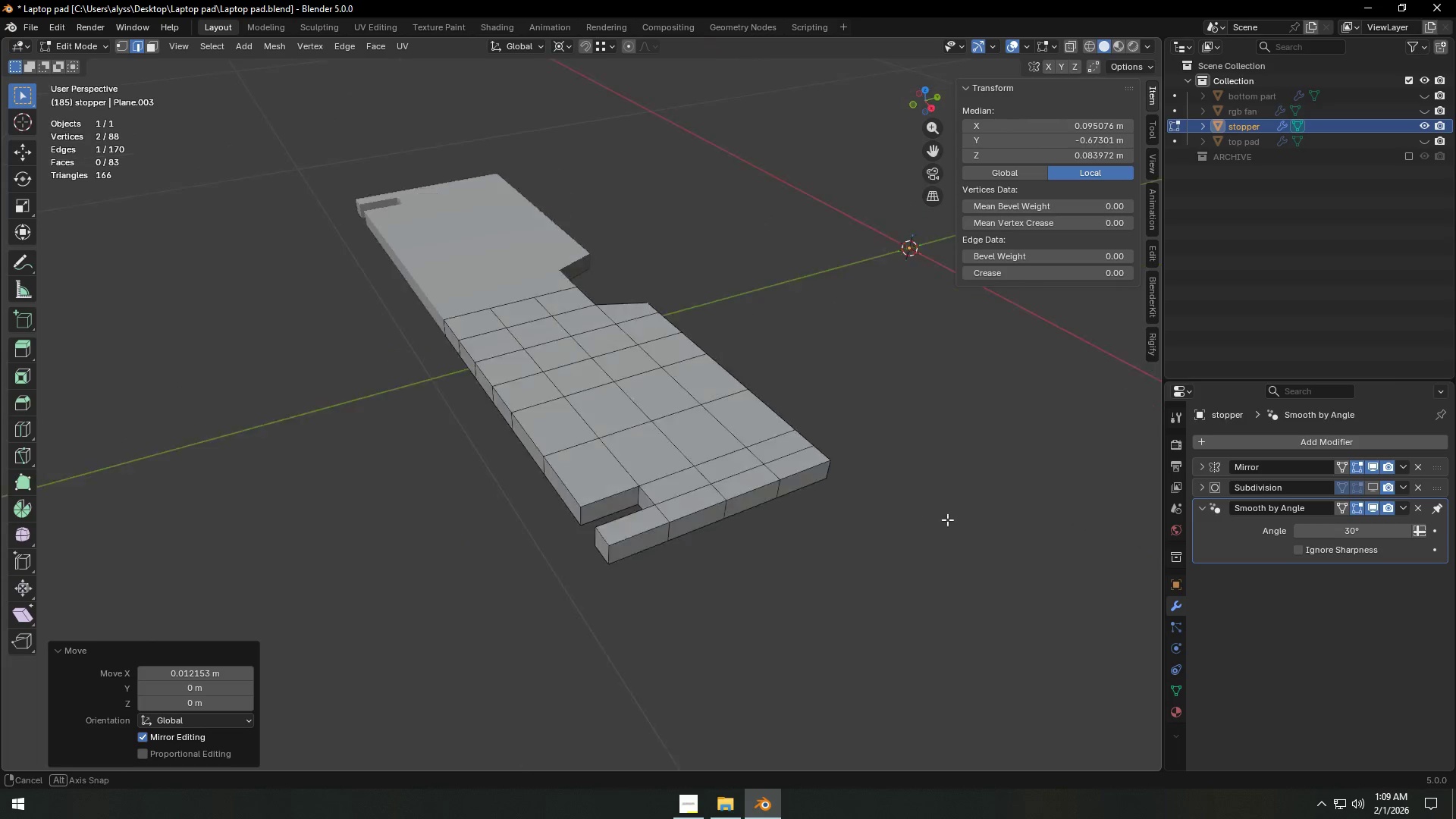 
scroll: coordinate [918, 529], scroll_direction: up, amount: 3.0
 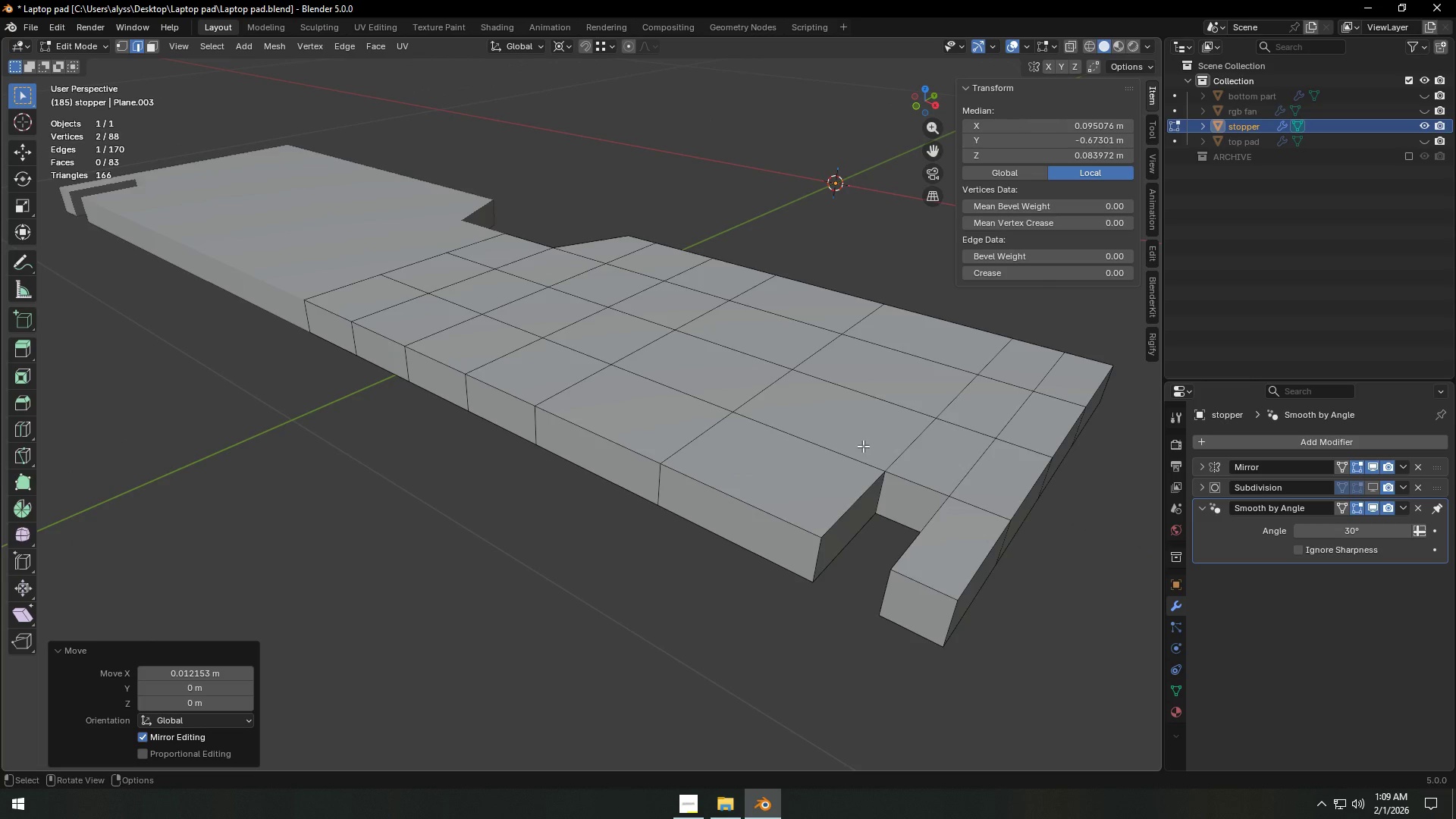 
wait(5.22)
 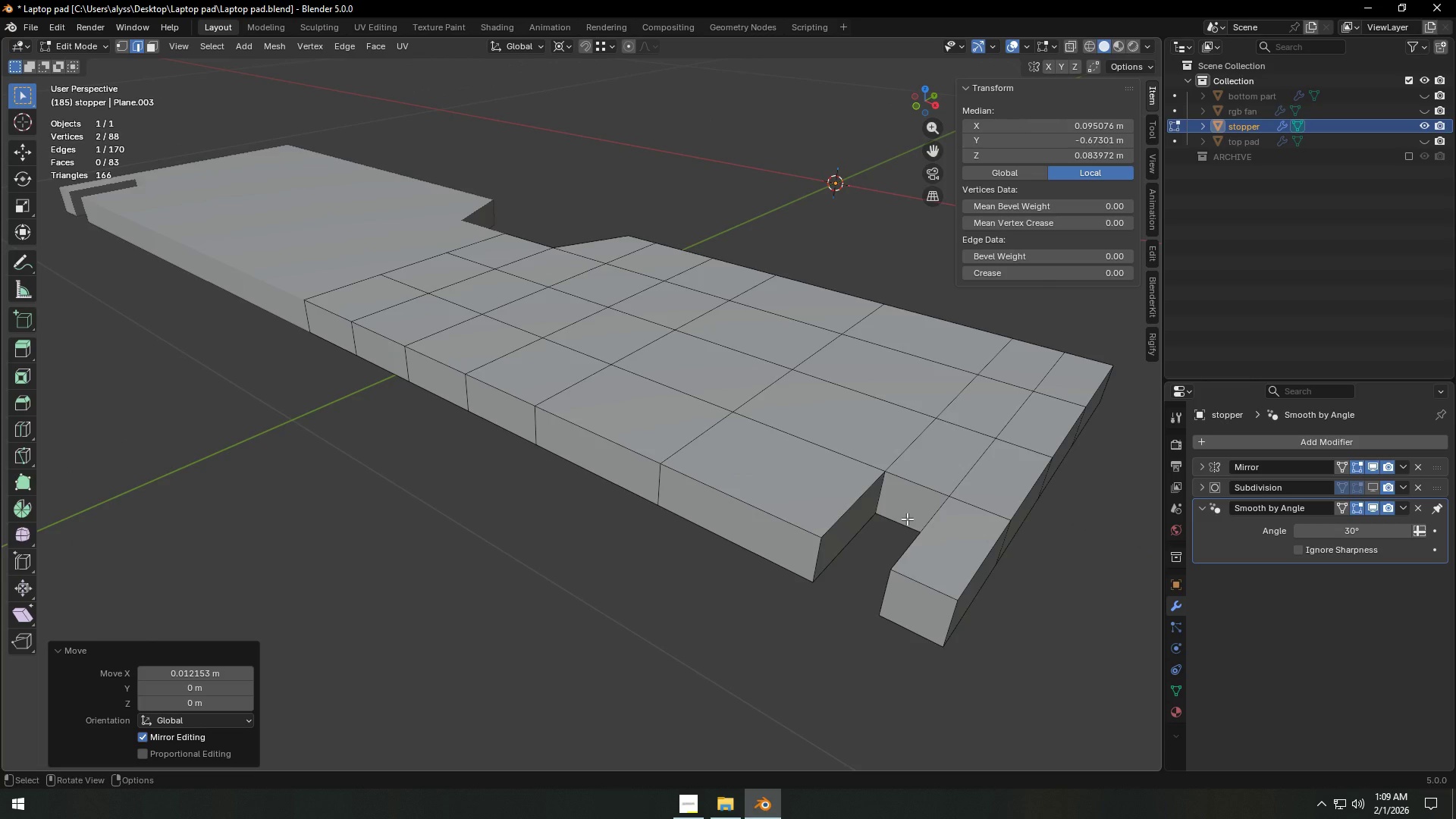 
left_click([1373, 486])
 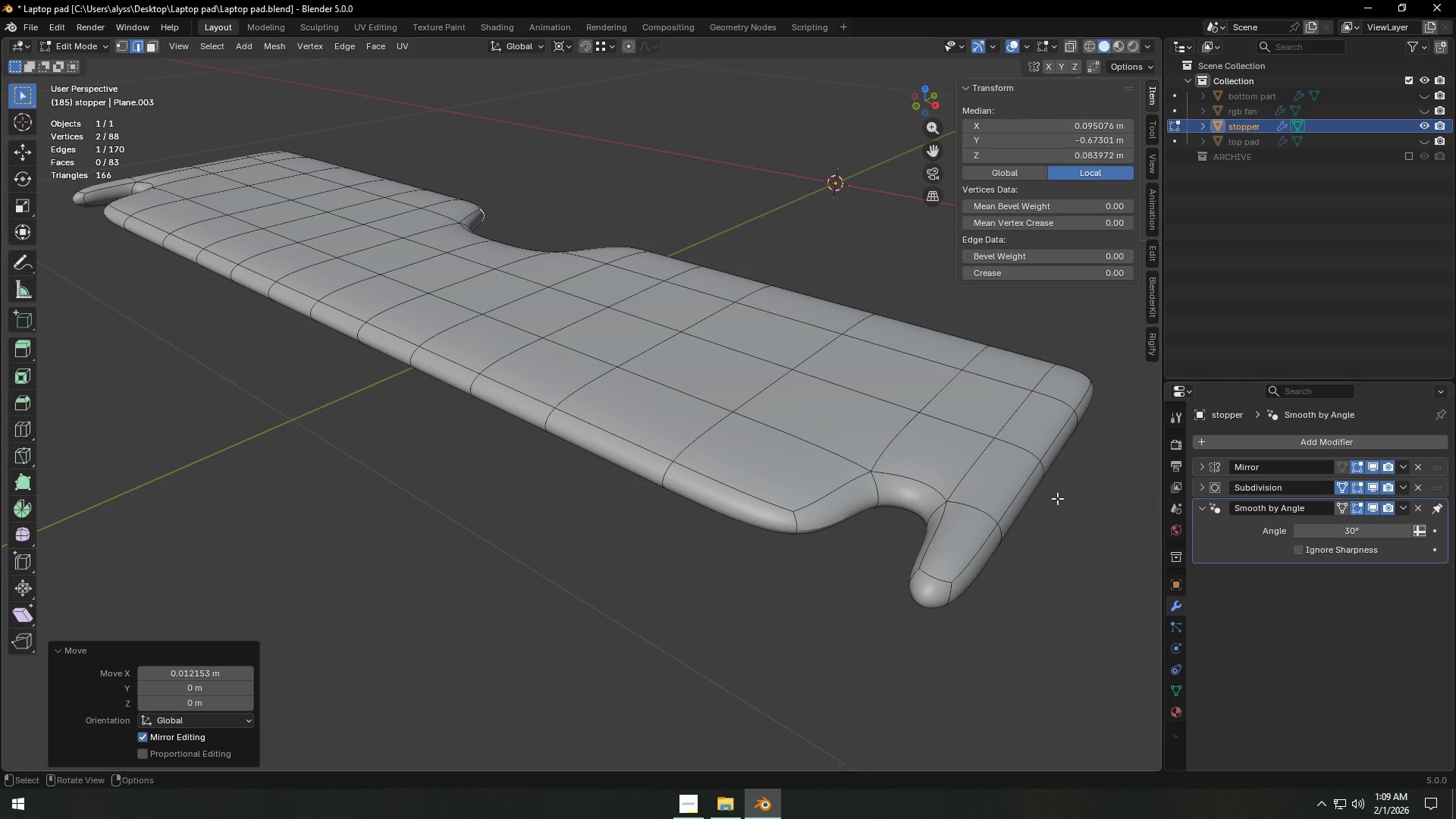 
scroll: coordinate [882, 494], scroll_direction: down, amount: 3.0
 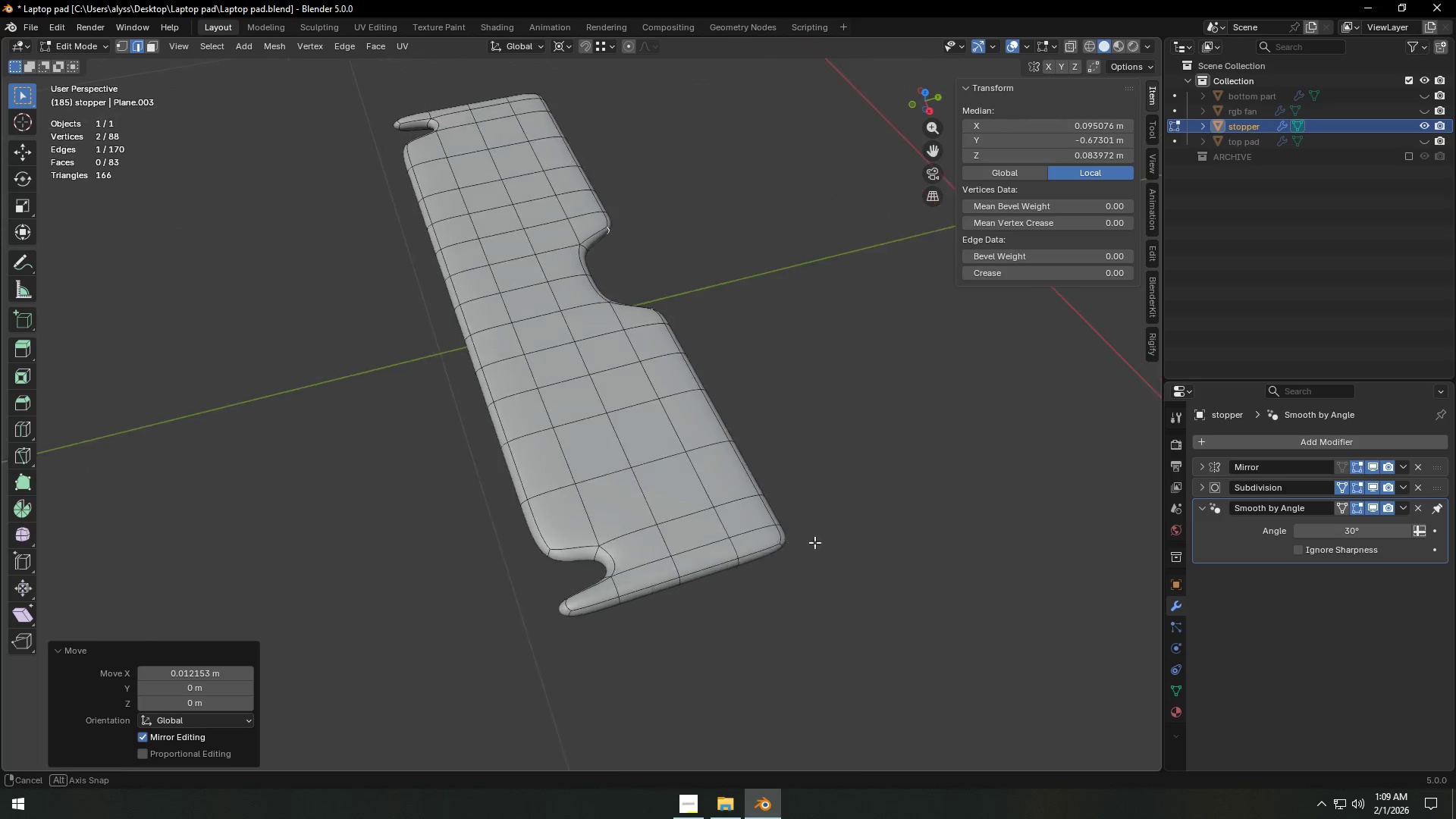 
left_click([905, 517])
 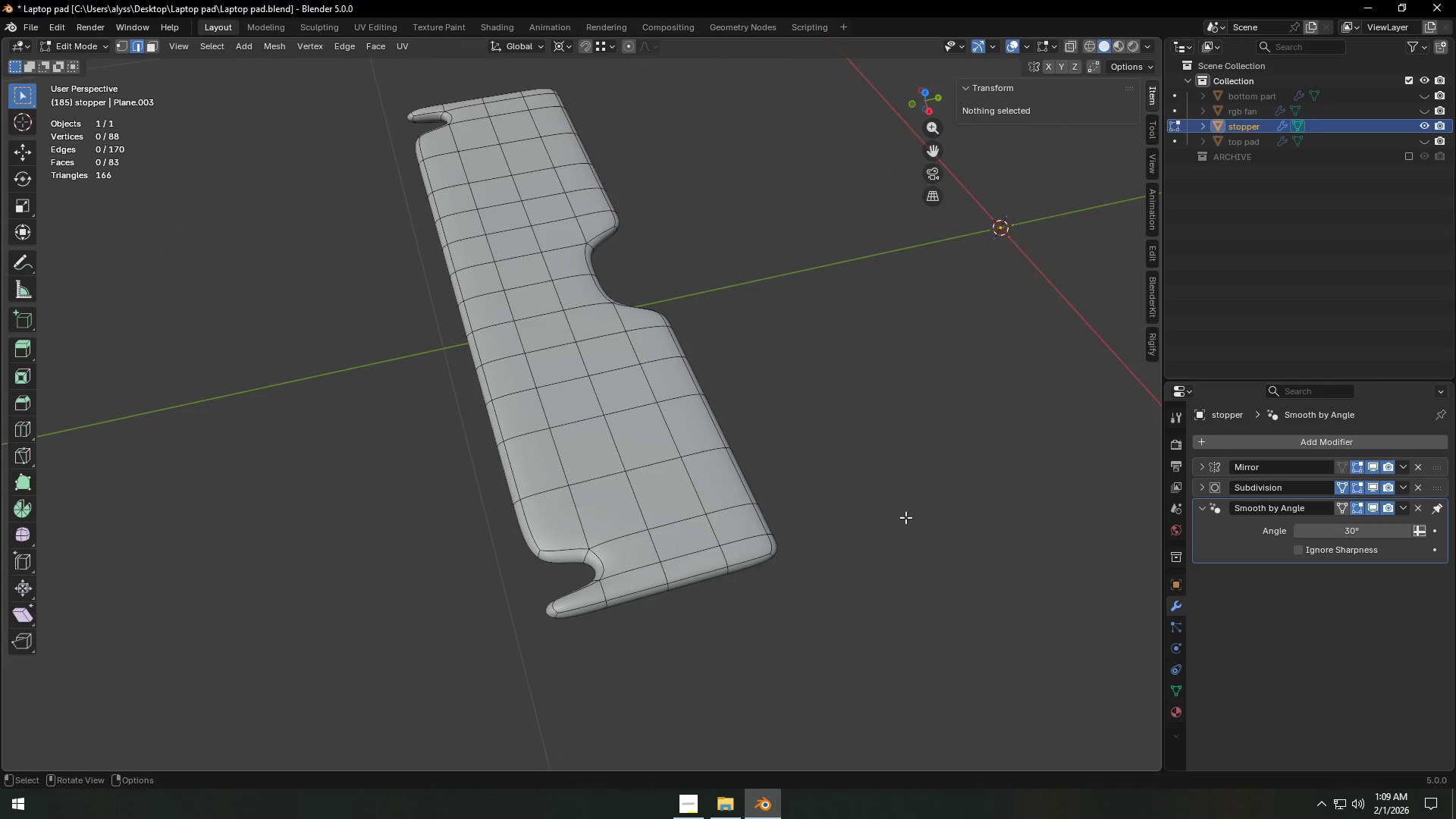 
key(Tab)
 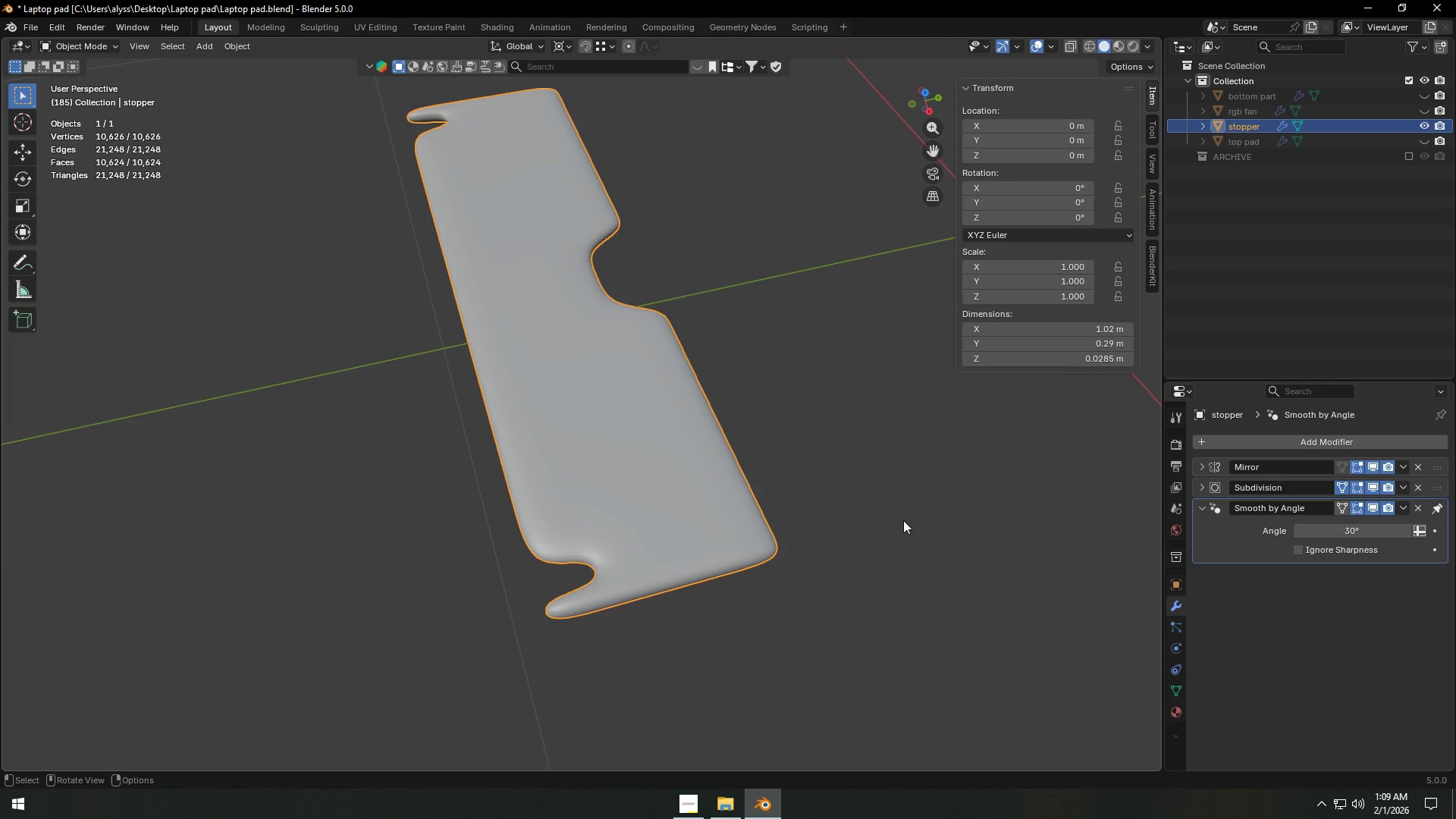 
key(Tab)
 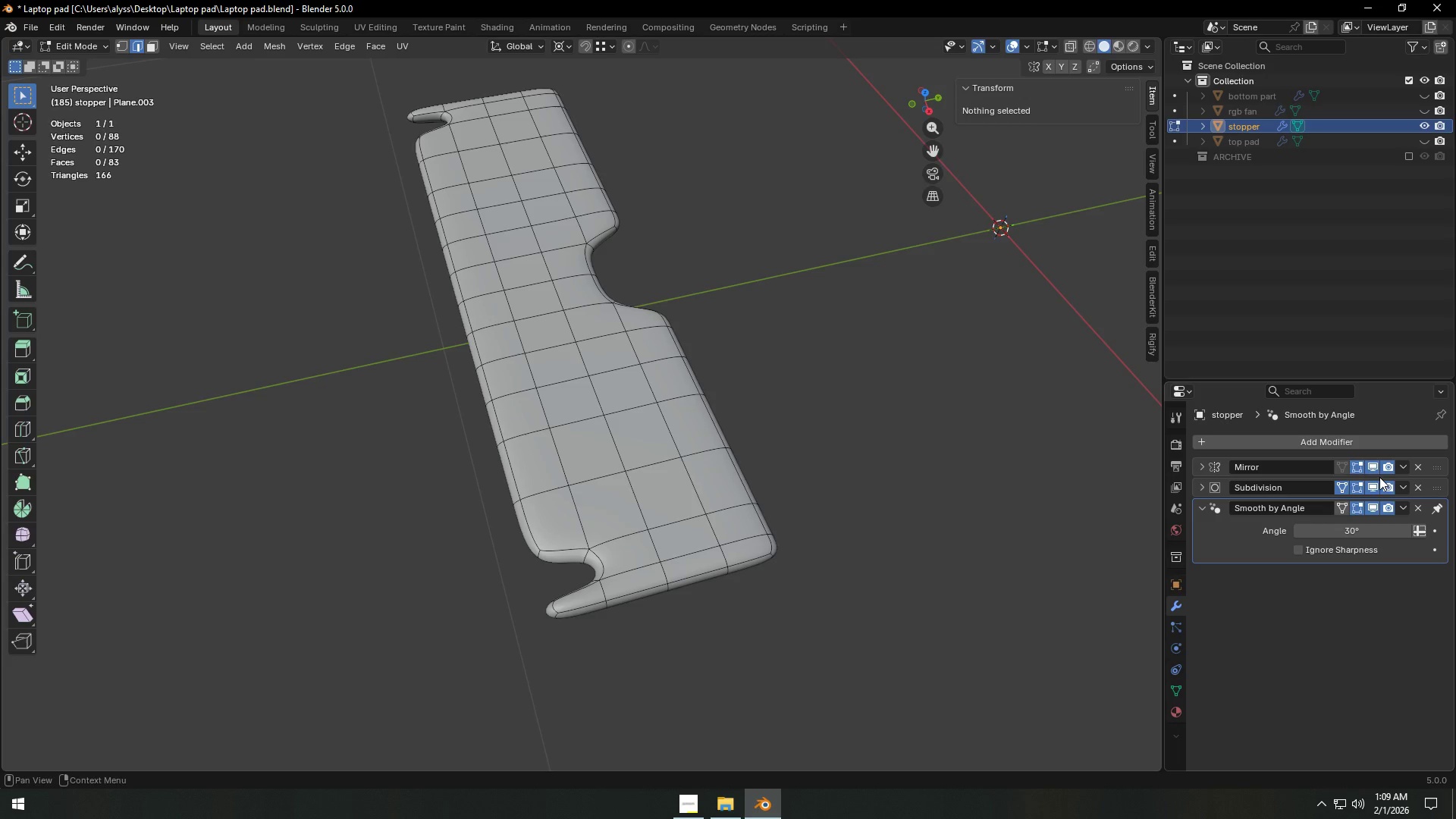 
left_click([1374, 489])
 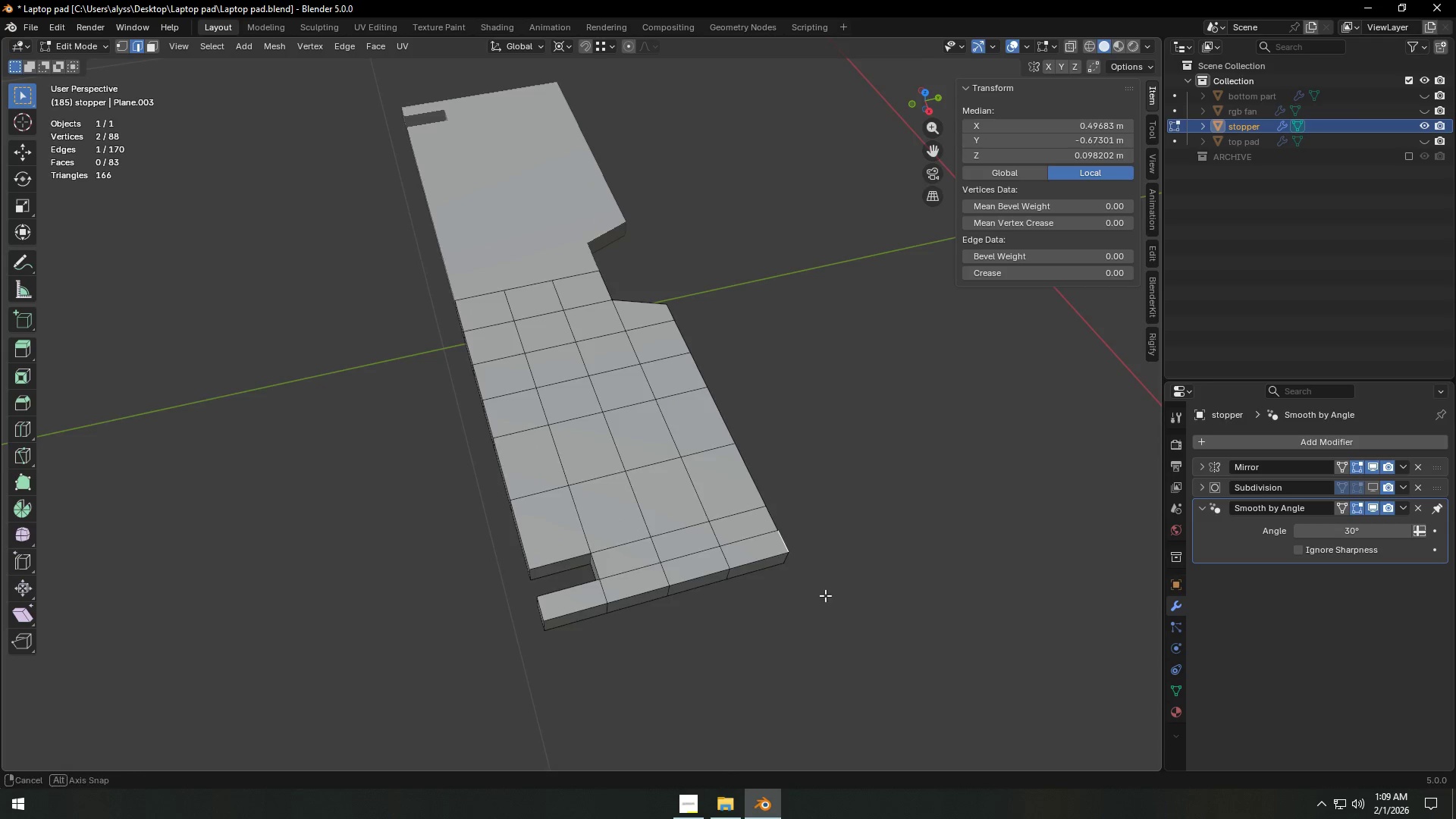 
scroll: coordinate [915, 544], scroll_direction: up, amount: 3.0
 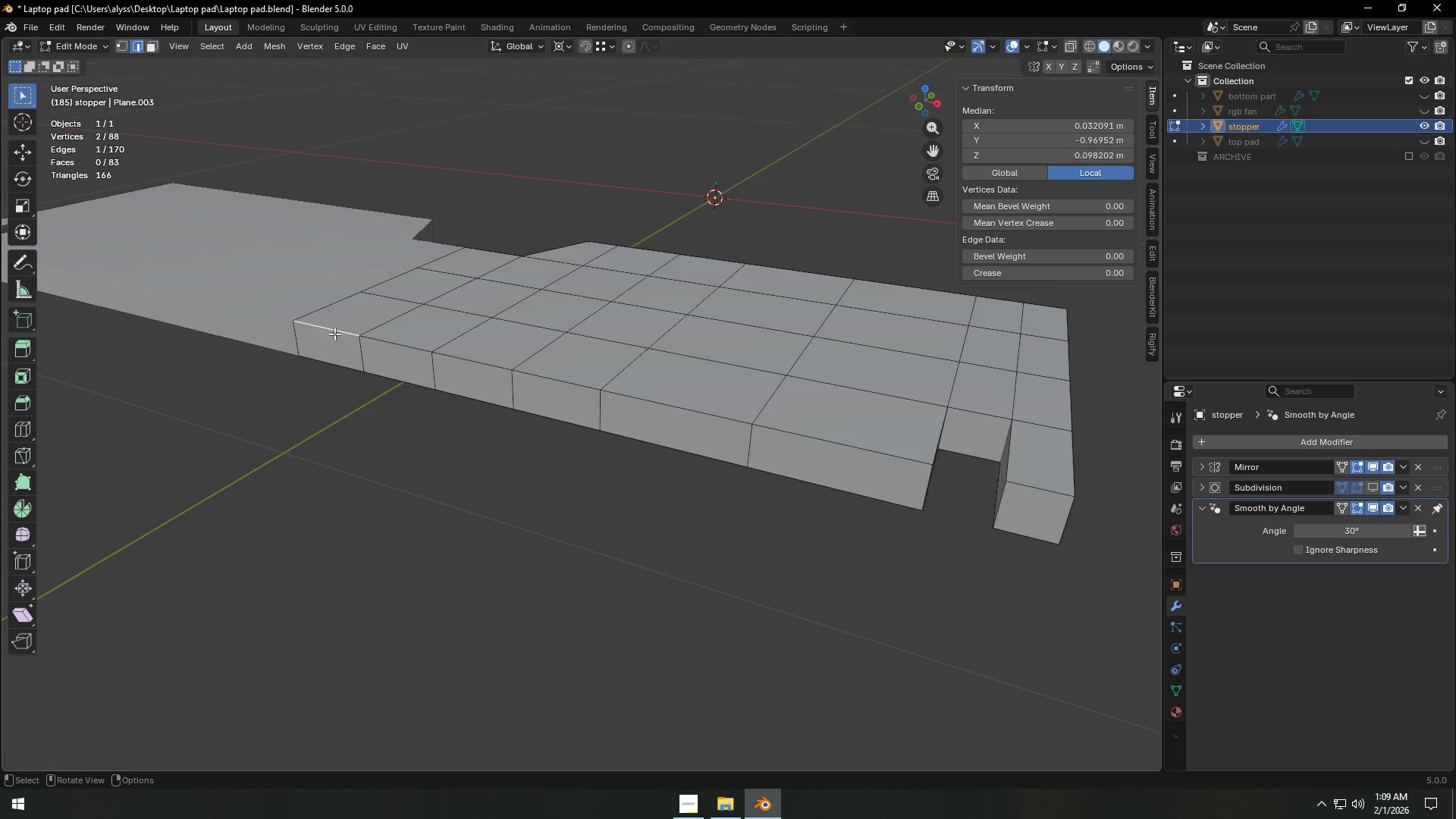 
hold_key(key=ControlLeft, duration=1.5)
left_click([982, 413])
 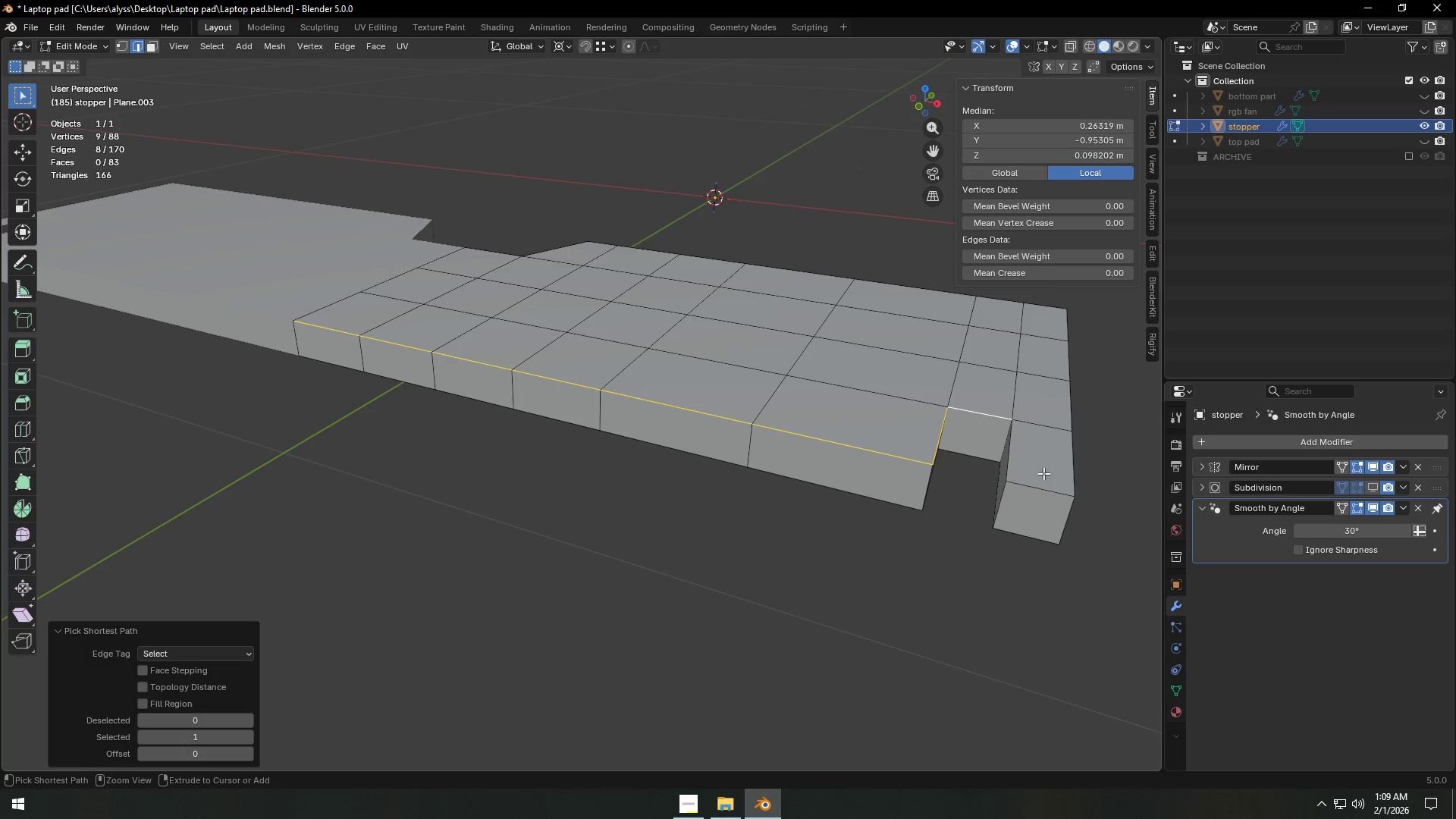 
hold_key(key=ControlLeft, duration=1.5)
left_click([1076, 458])
 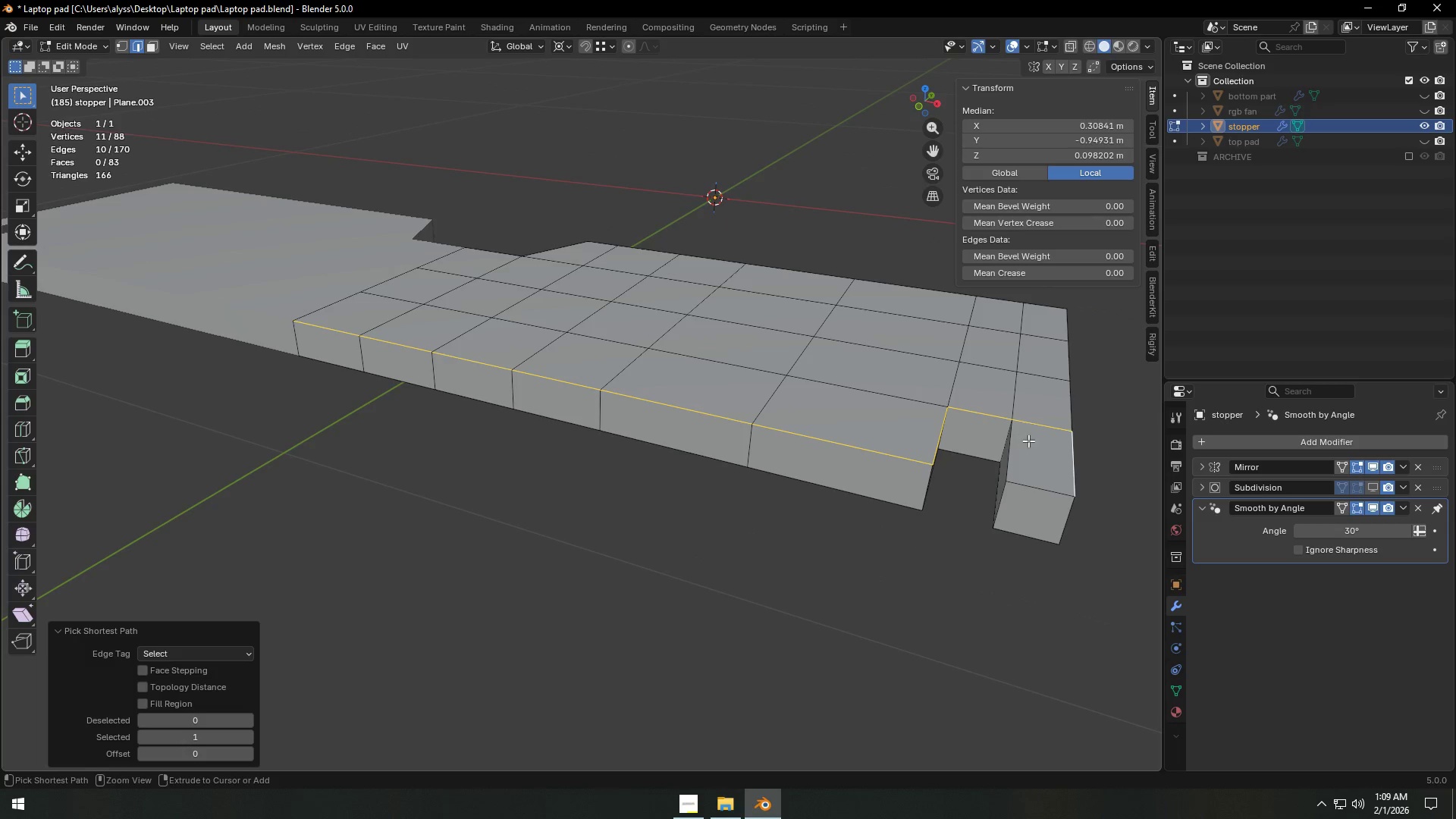 
hold_key(key=ControlLeft, duration=1.38)
left_click([1019, 457])
 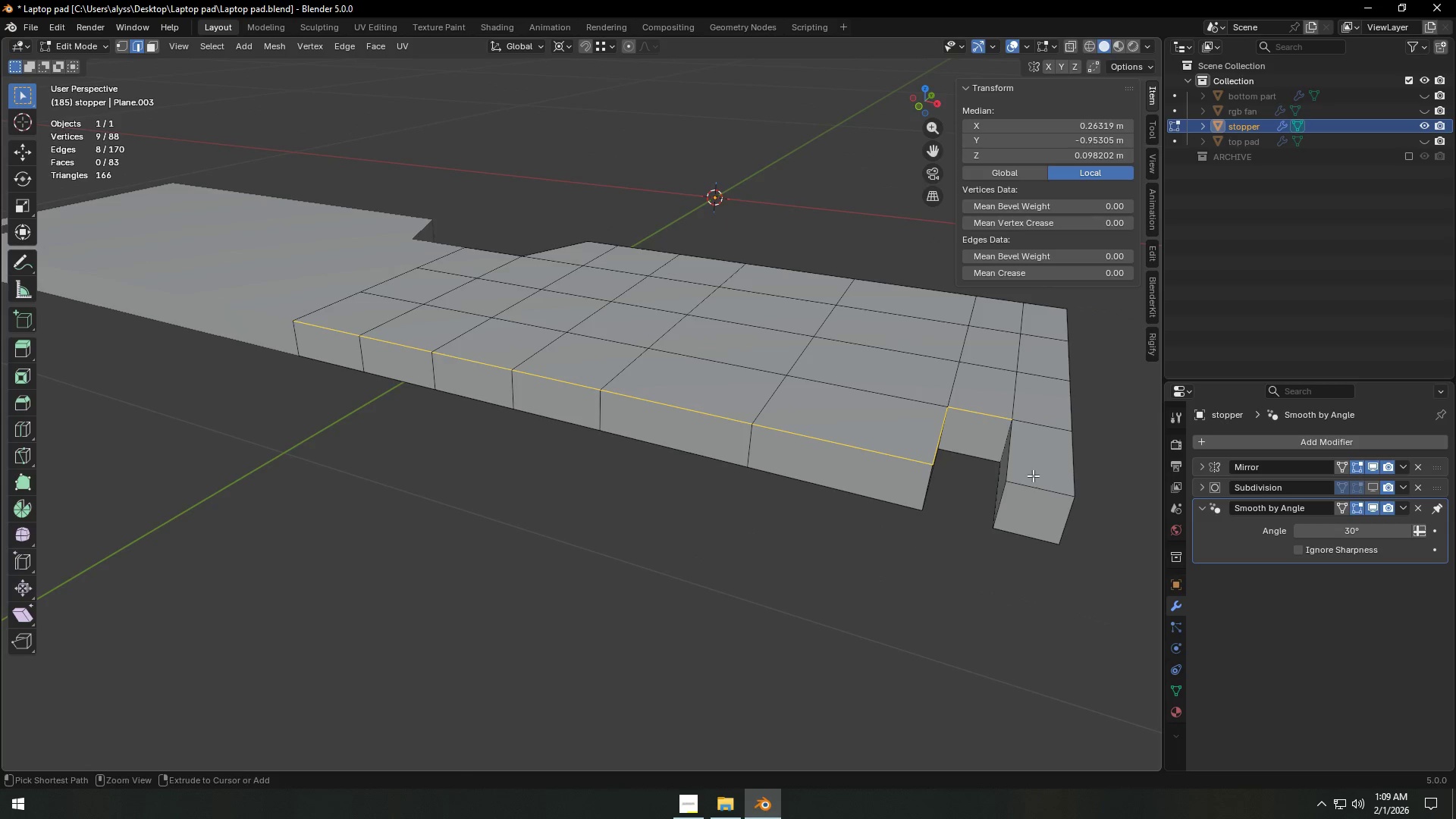 
hold_key(key=ControlLeft, duration=7.58)
hold_key(key=ShiftLeft, duration=1.5)
left_click([1017, 453])
 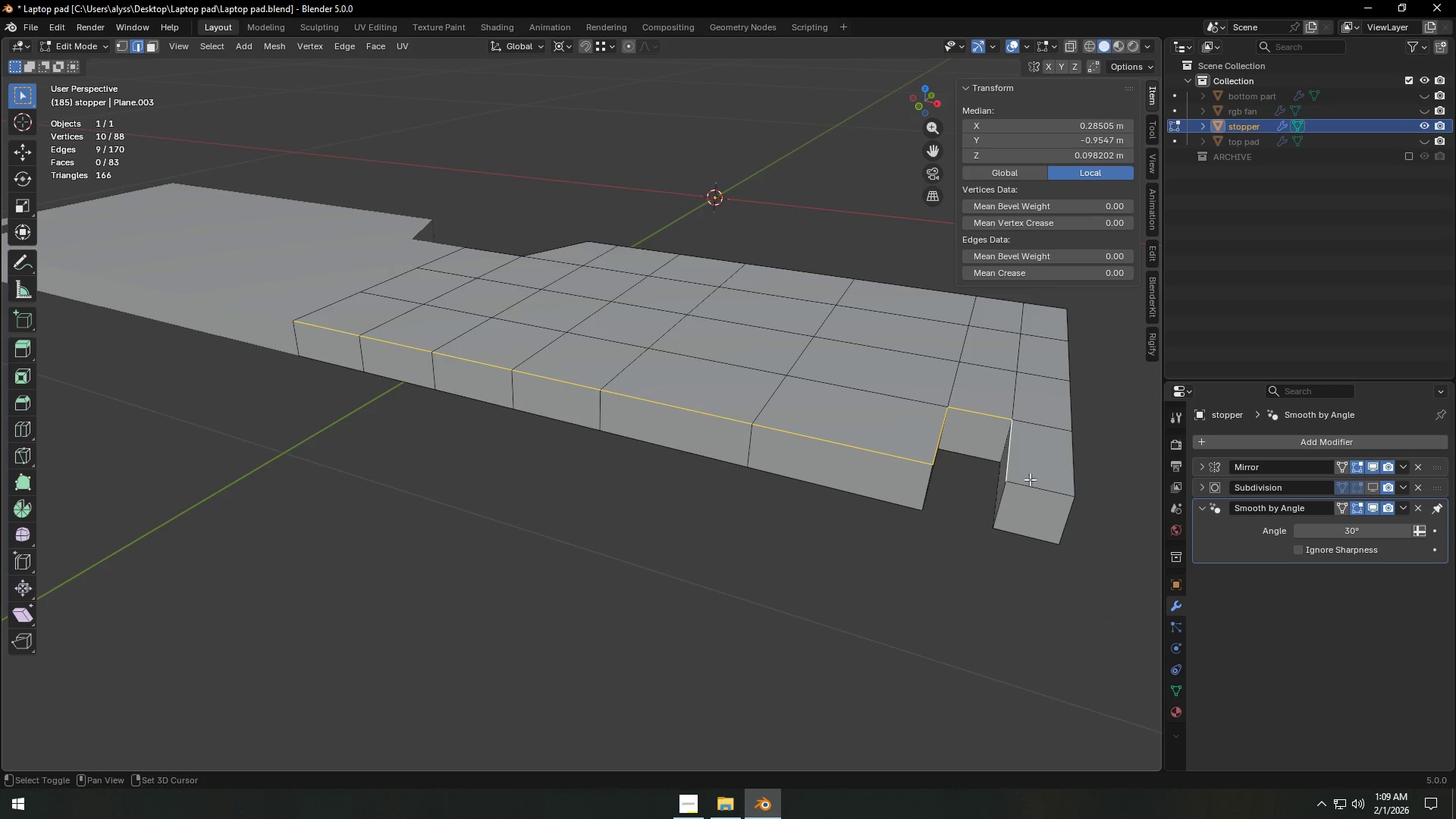 
double_click([1030, 479])
 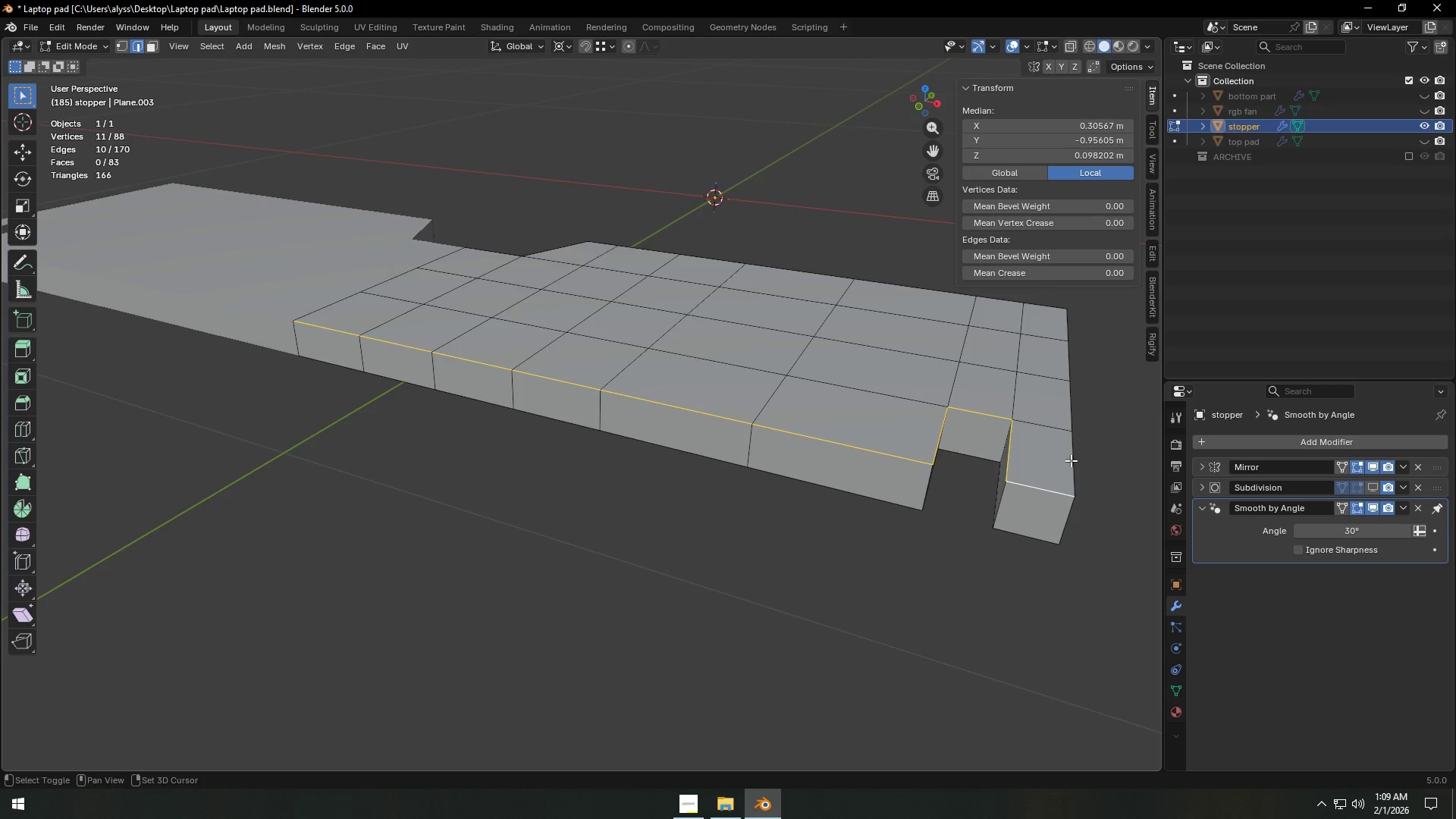 
left_click([1071, 460])
 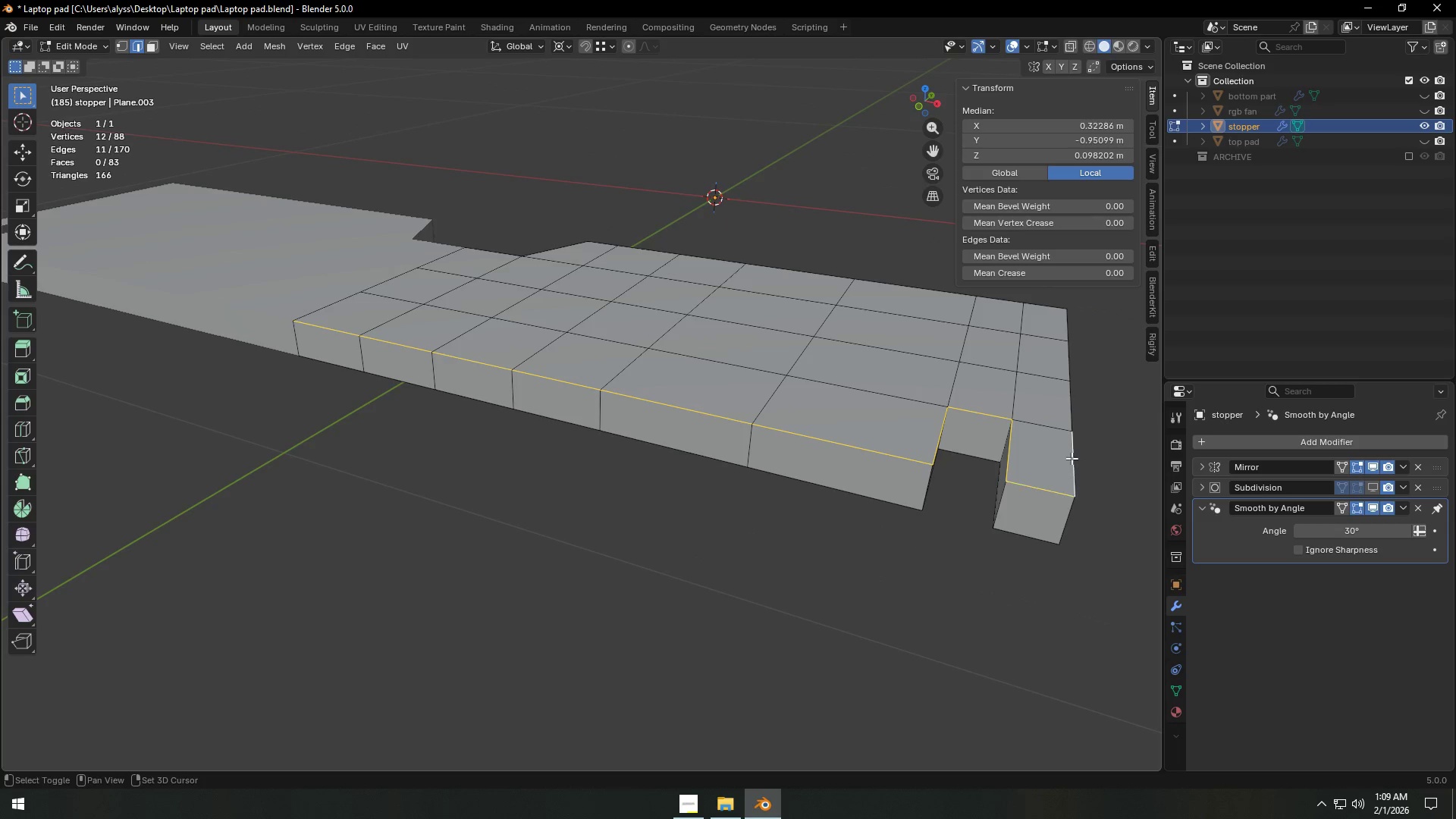 
hold_key(key=ShiftLeft, duration=1.52)
left_click([1032, 378])
 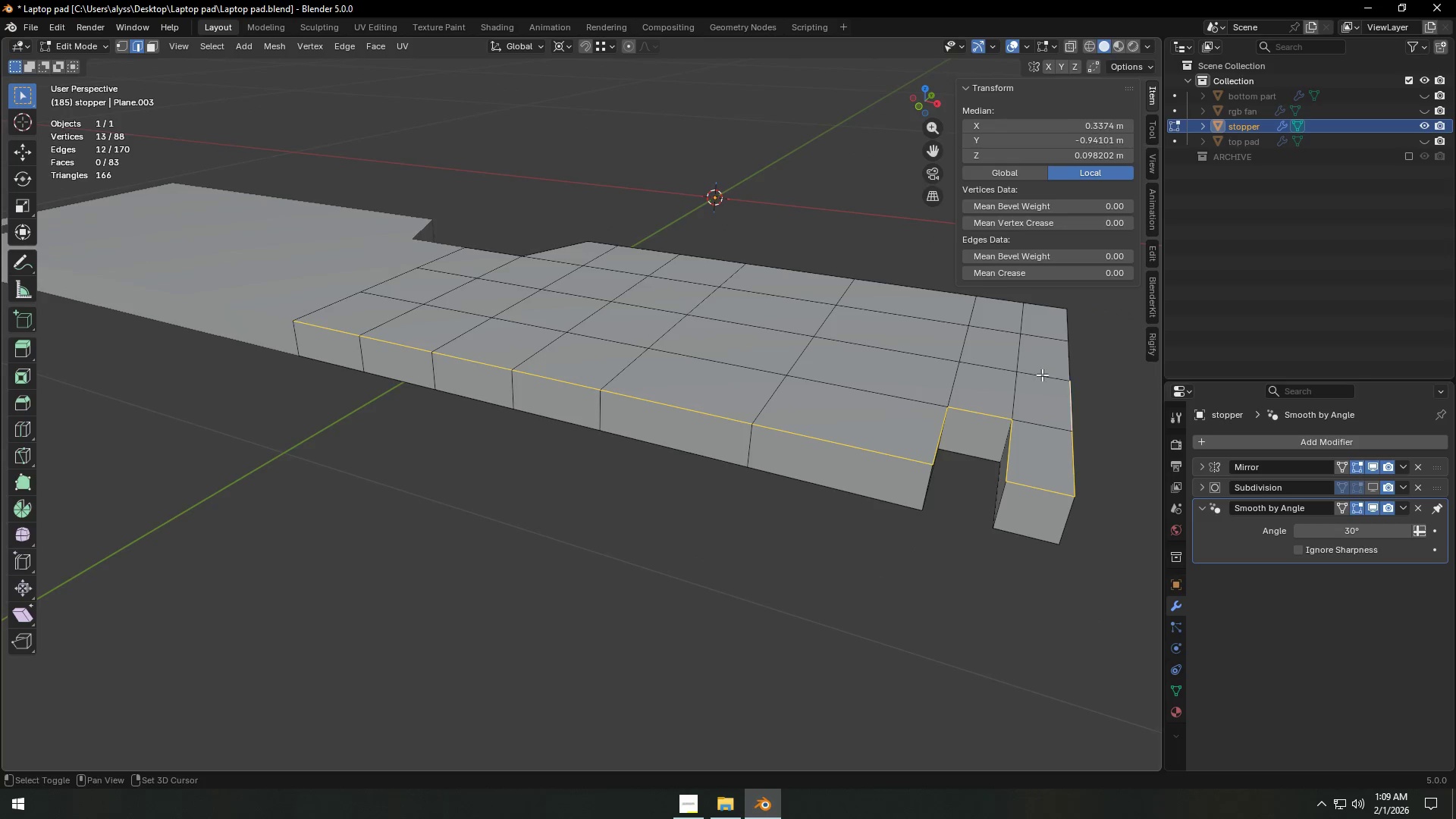 
hold_key(key=ShiftLeft, duration=1.52)
double_click([1066, 358])
 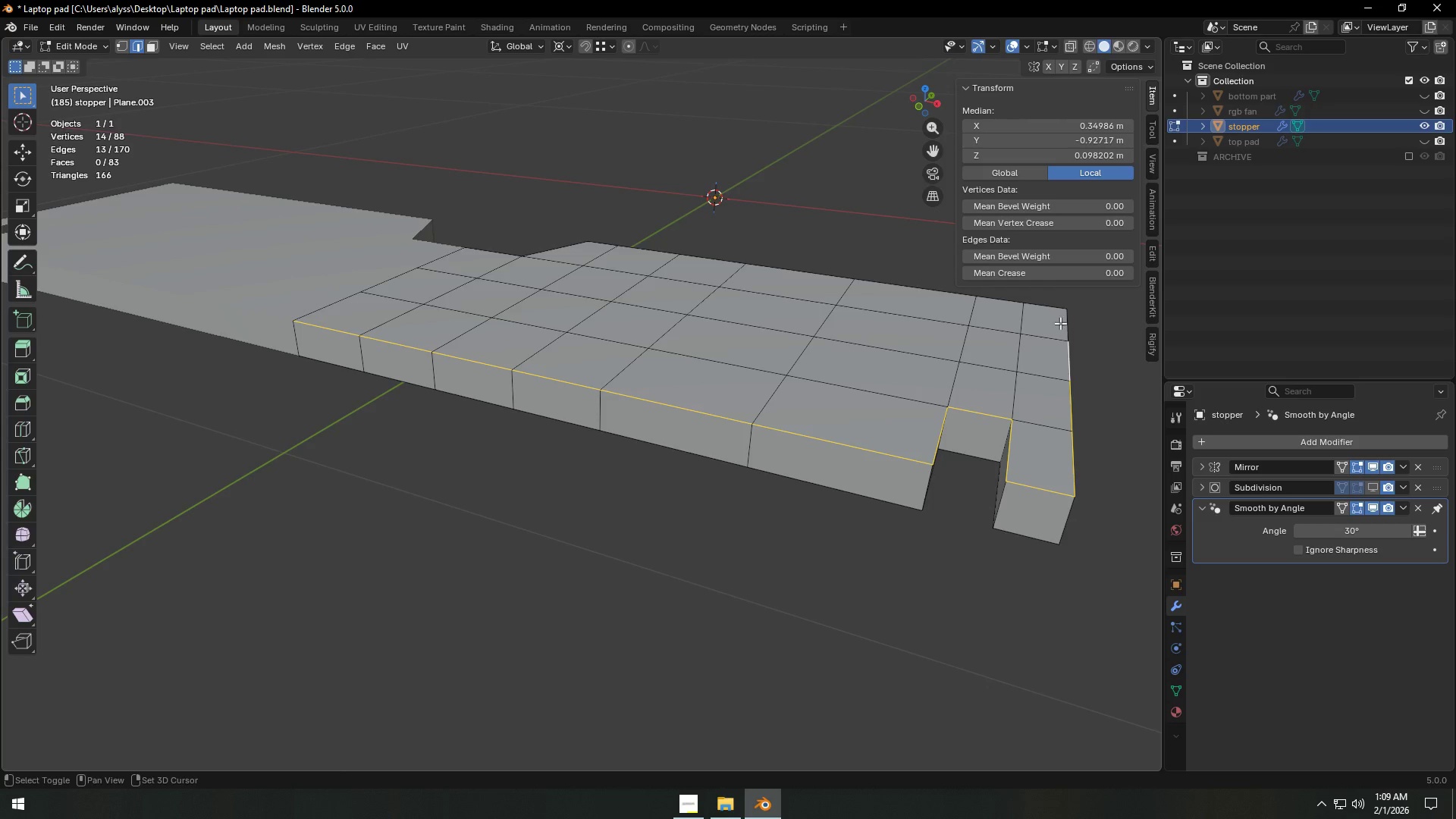 
triple_click([1060, 323])
 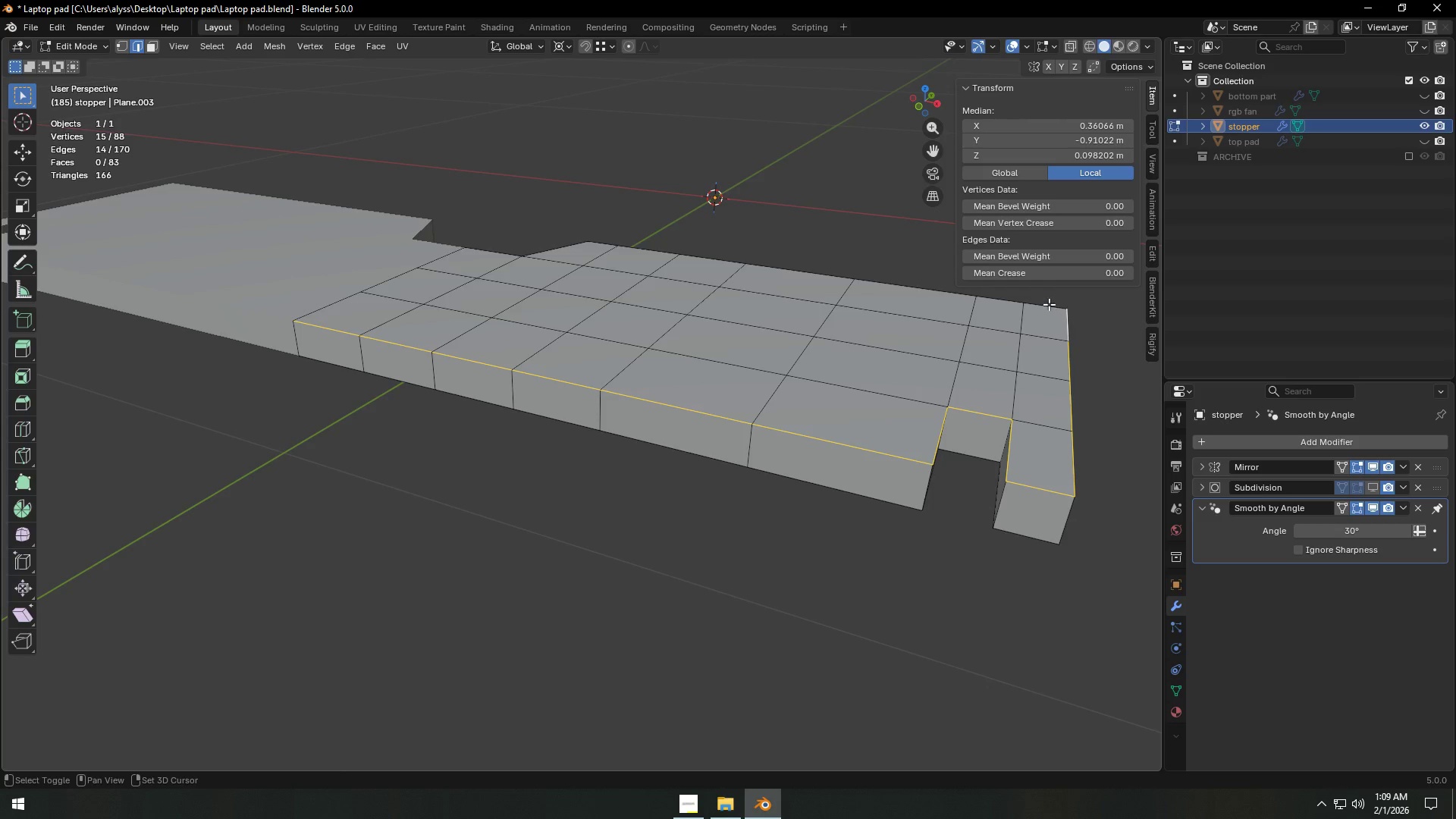 
triple_click([1049, 303])
 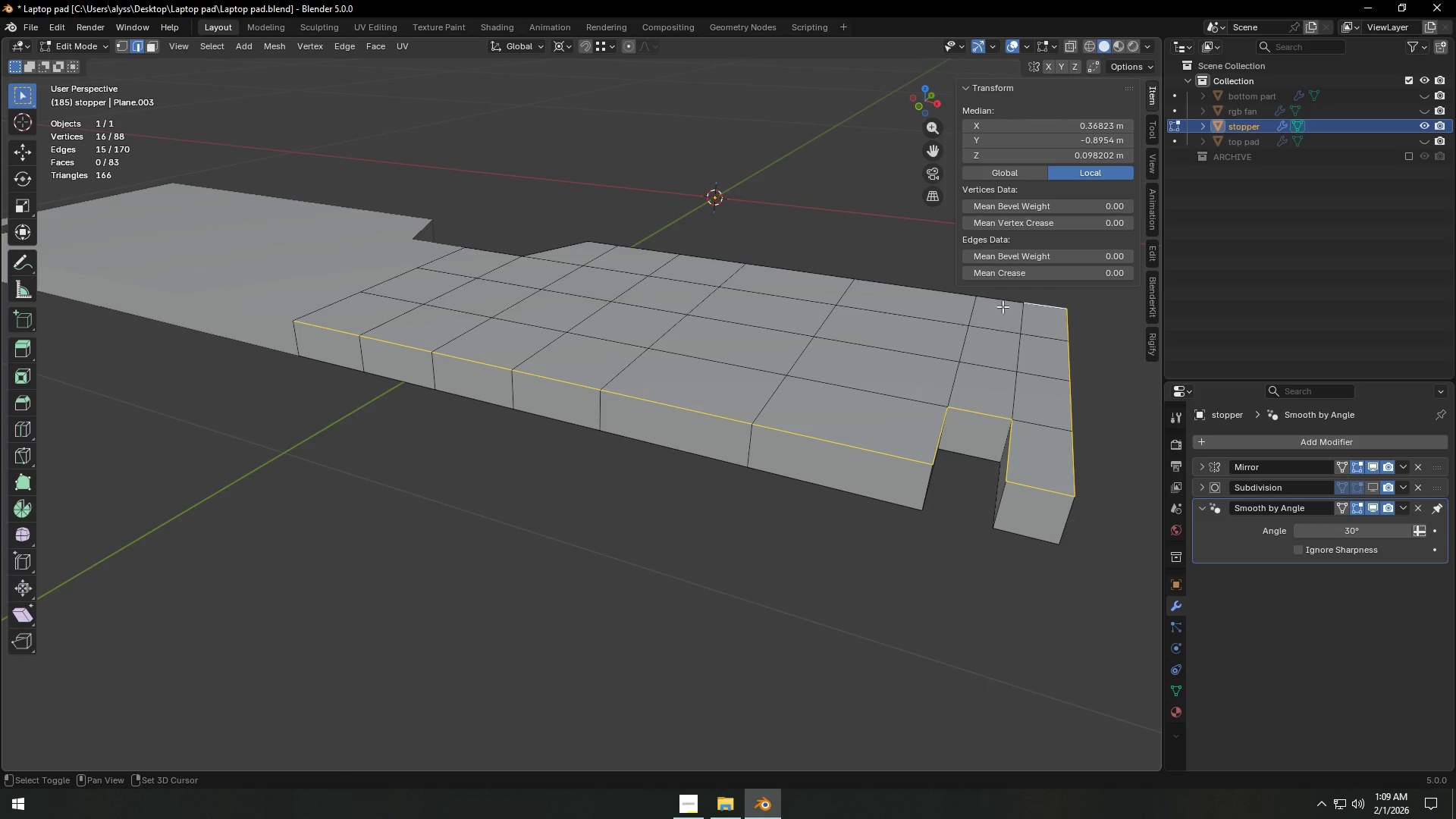 
hold_key(key=ShiftLeft, duration=1.51)
 